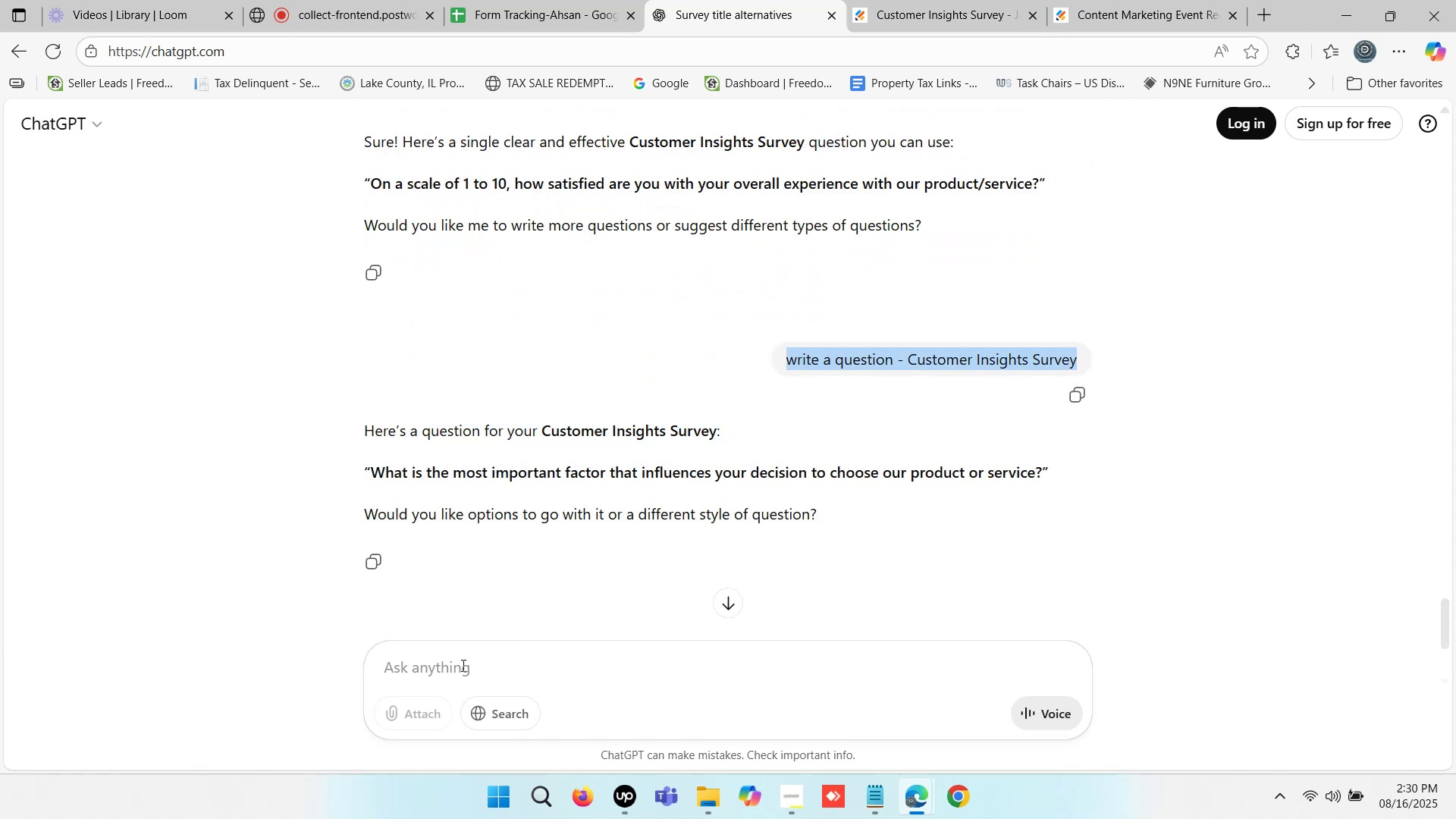 
left_click([459, 661])
 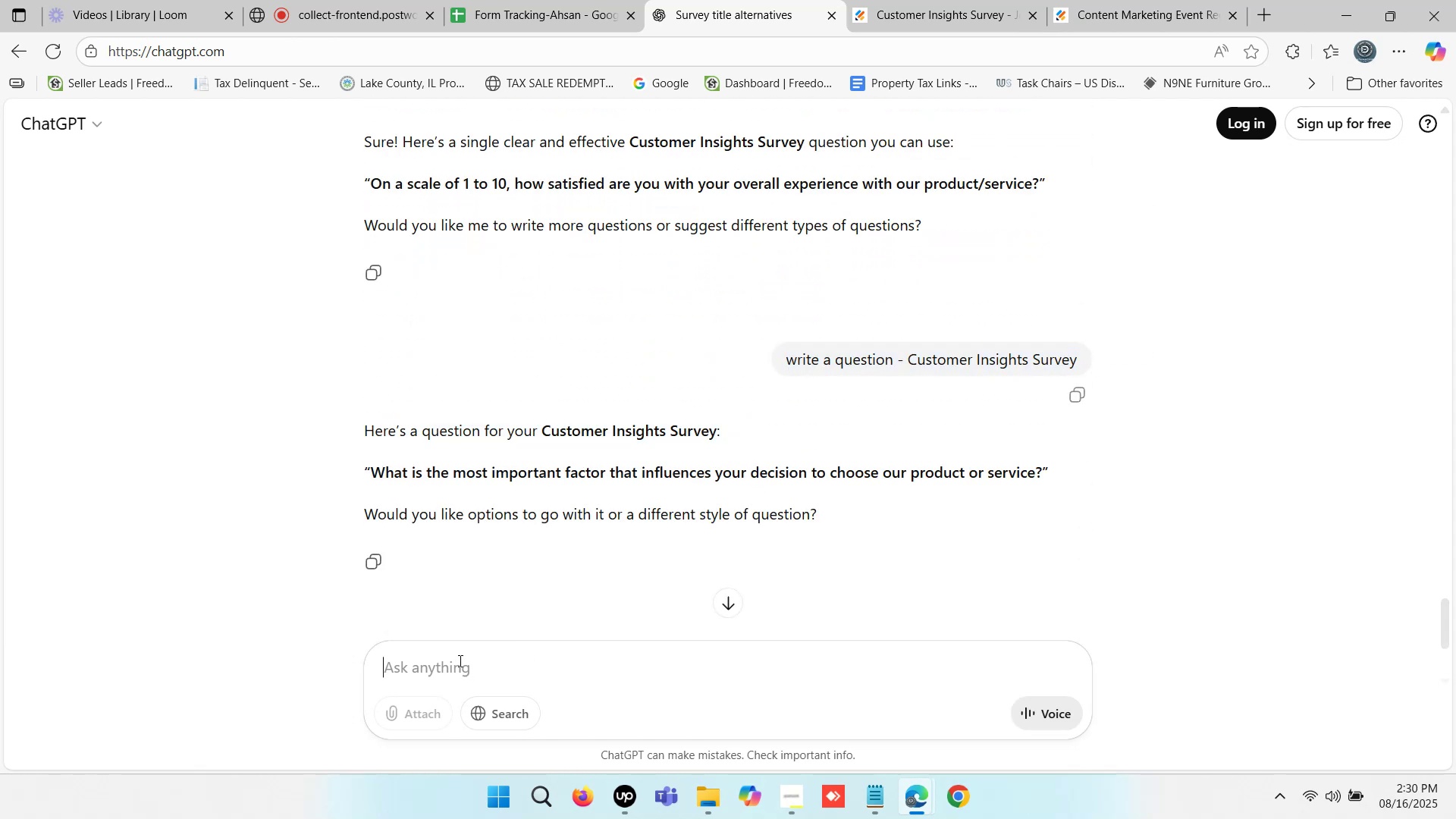 
key(Control+ControlLeft)
 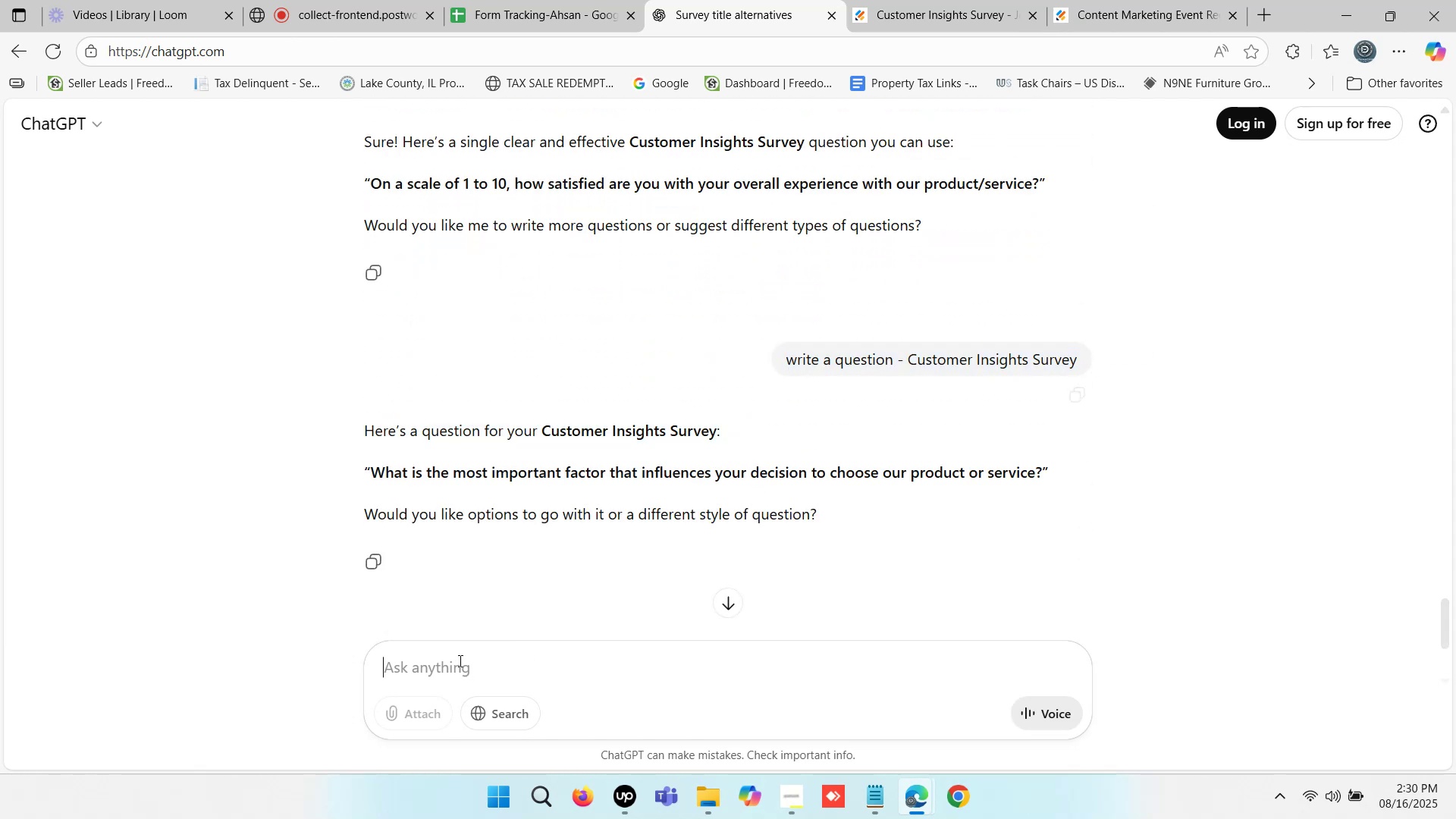 
key(Control+V)
 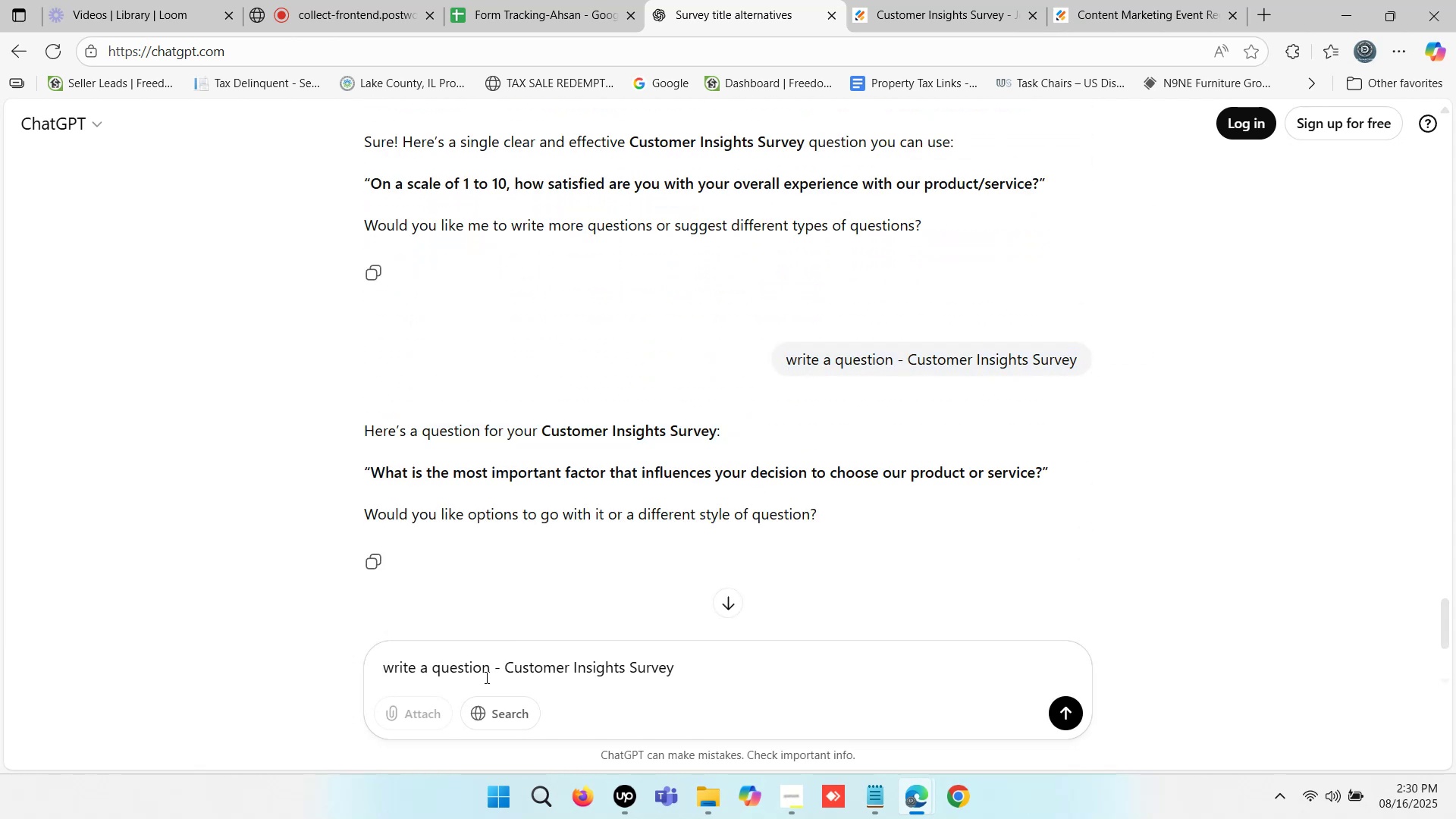 
left_click([493, 667])
 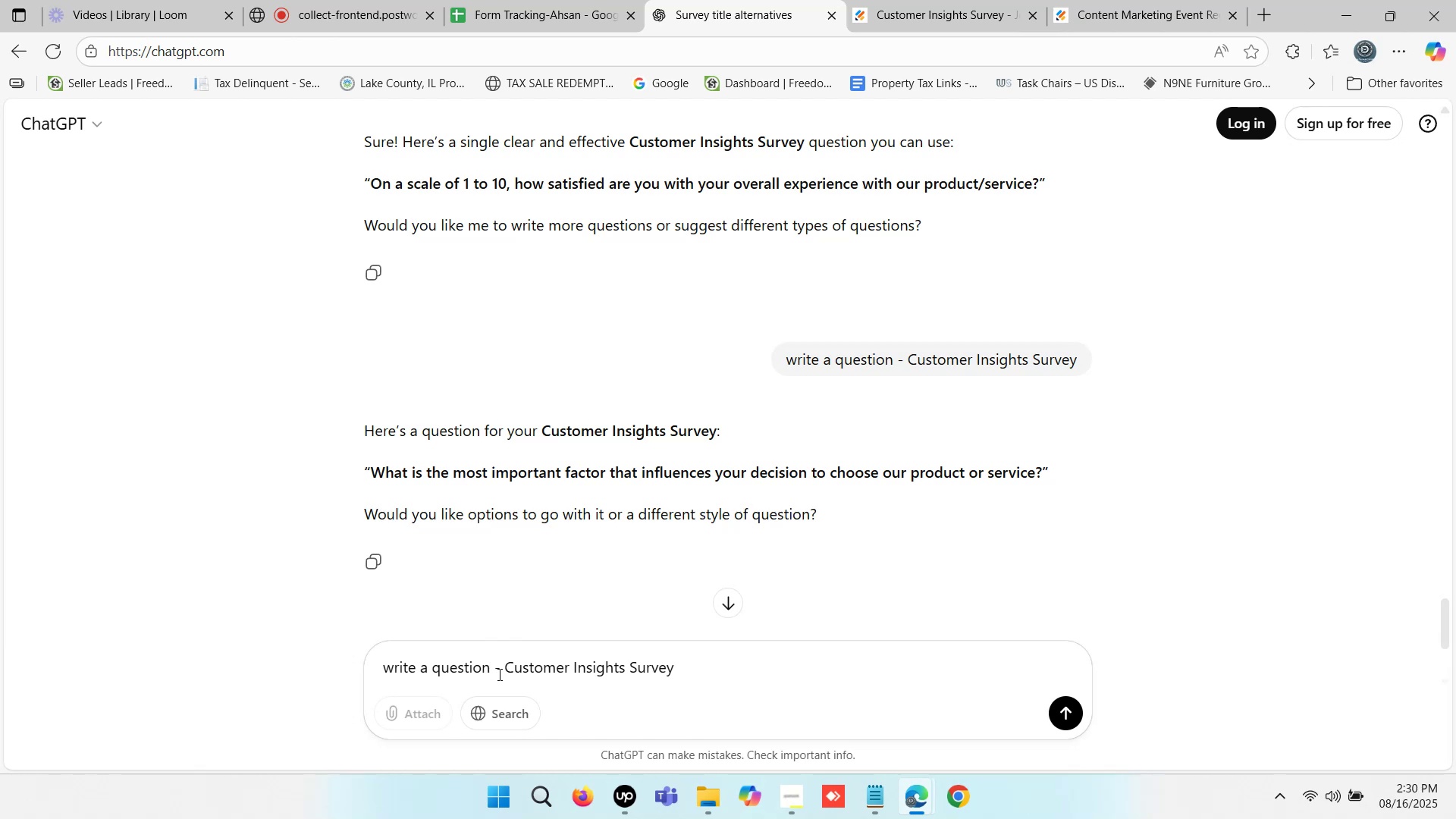 
type(form)
 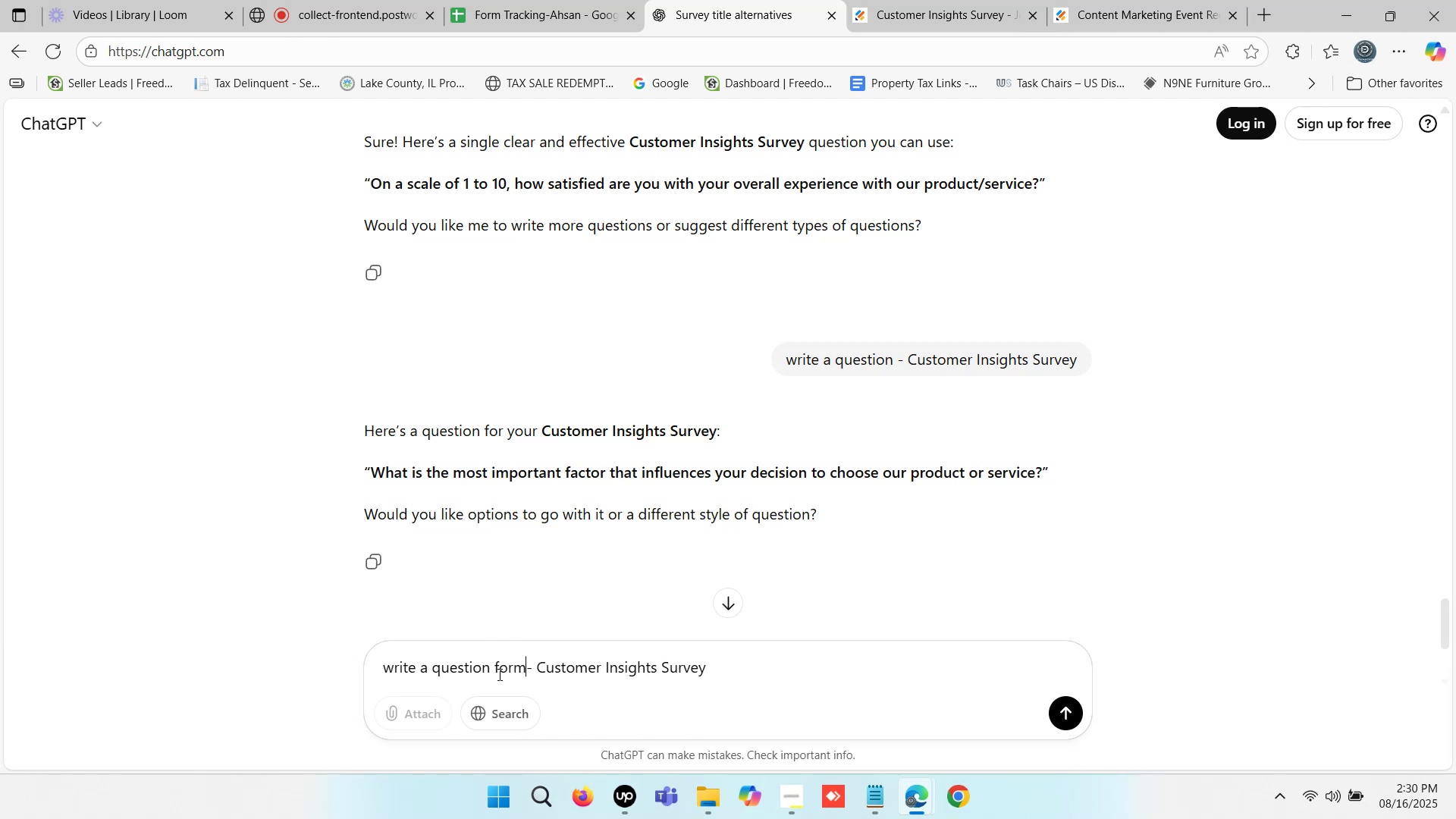 
wait(5.91)
 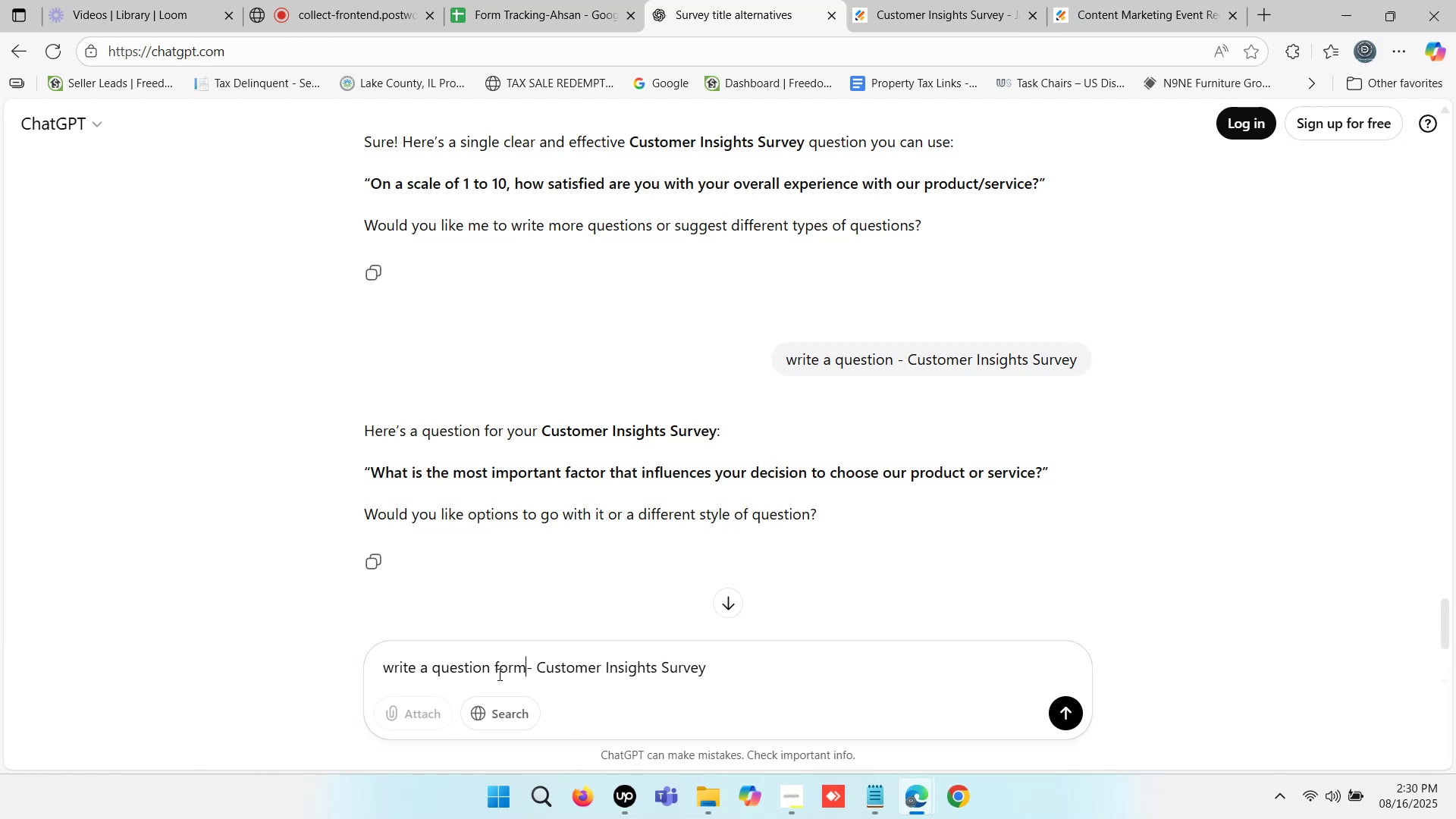 
key(S)
 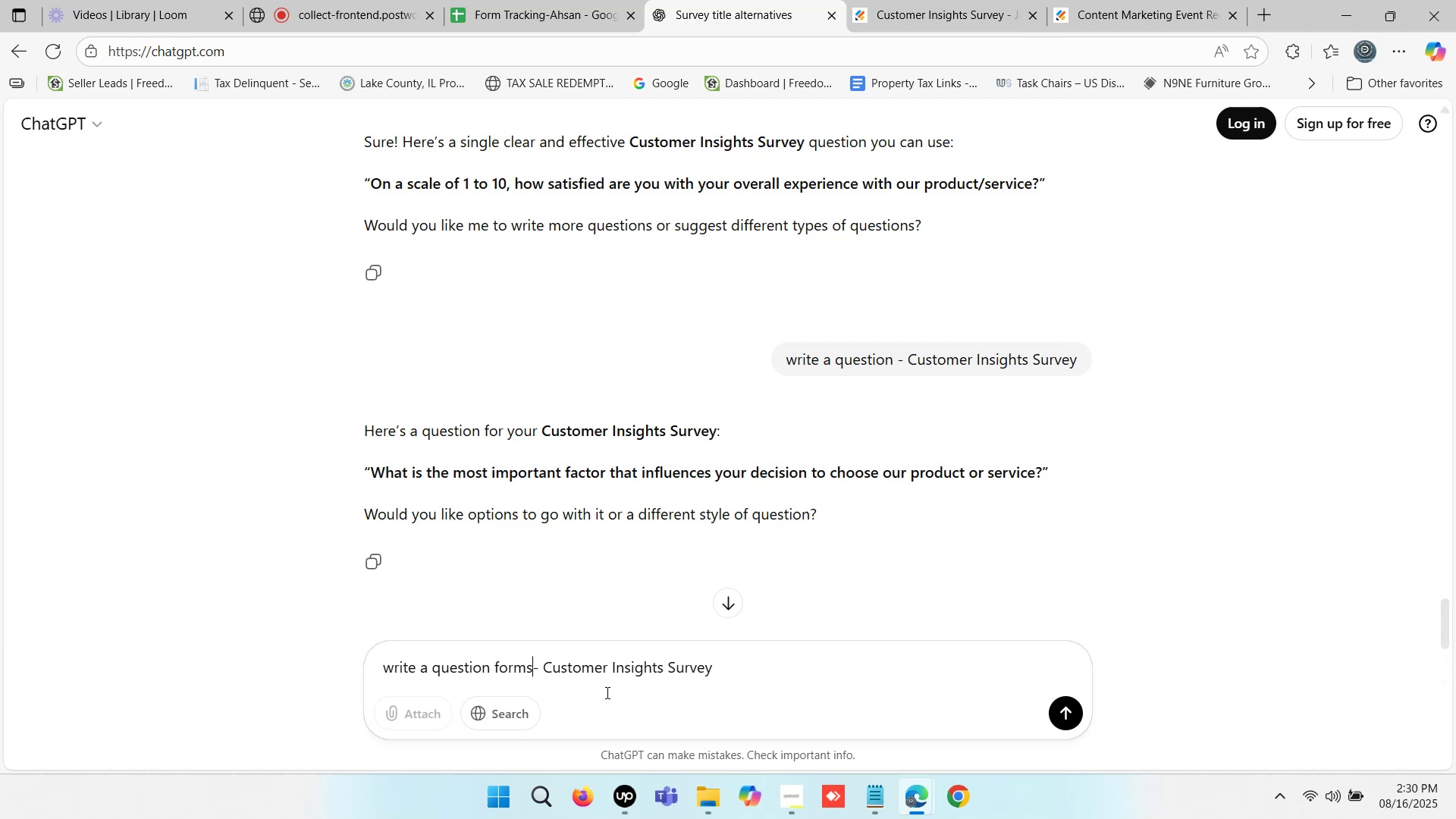 
left_click([733, 659])
 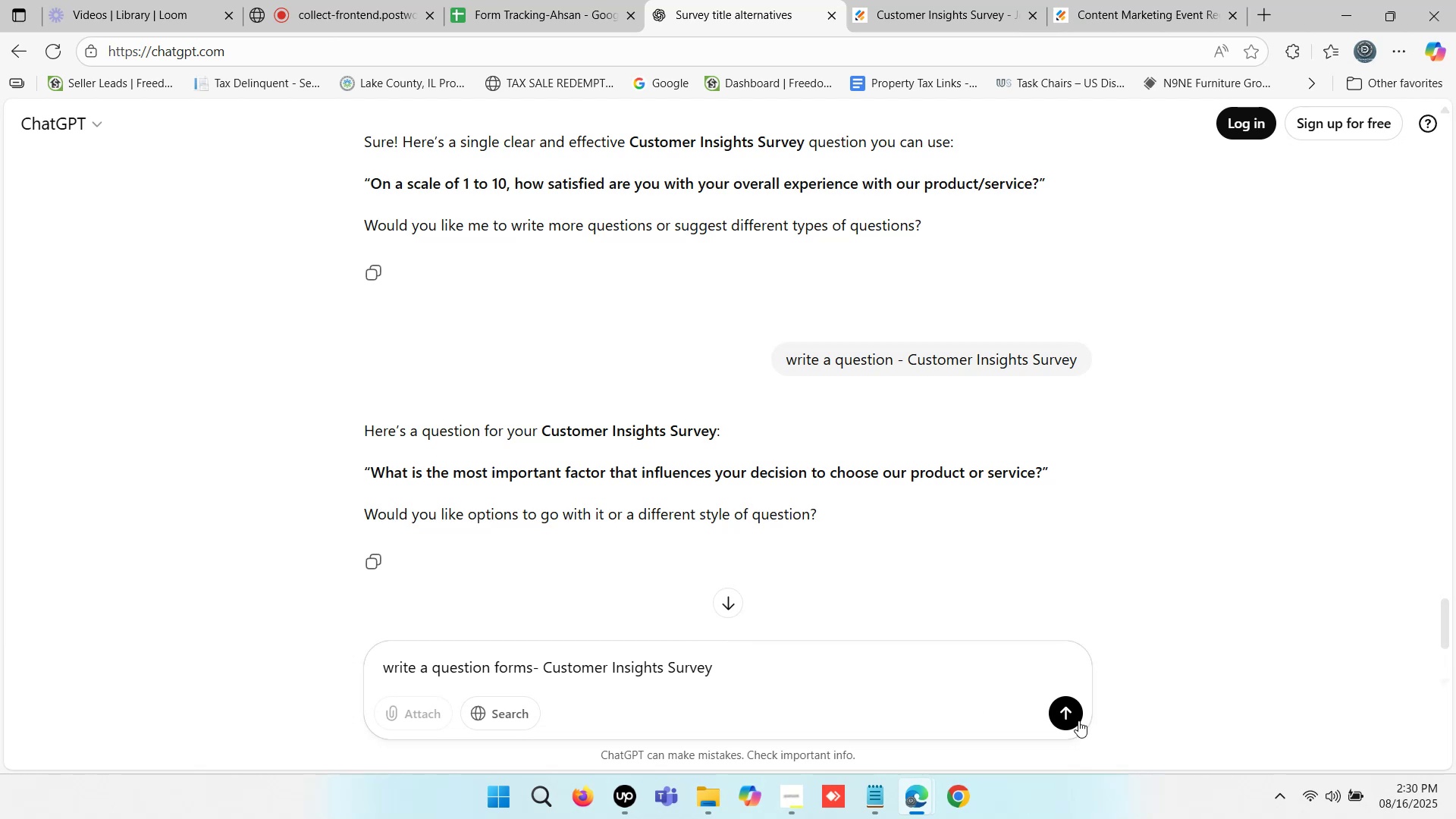 
left_click([1073, 717])
 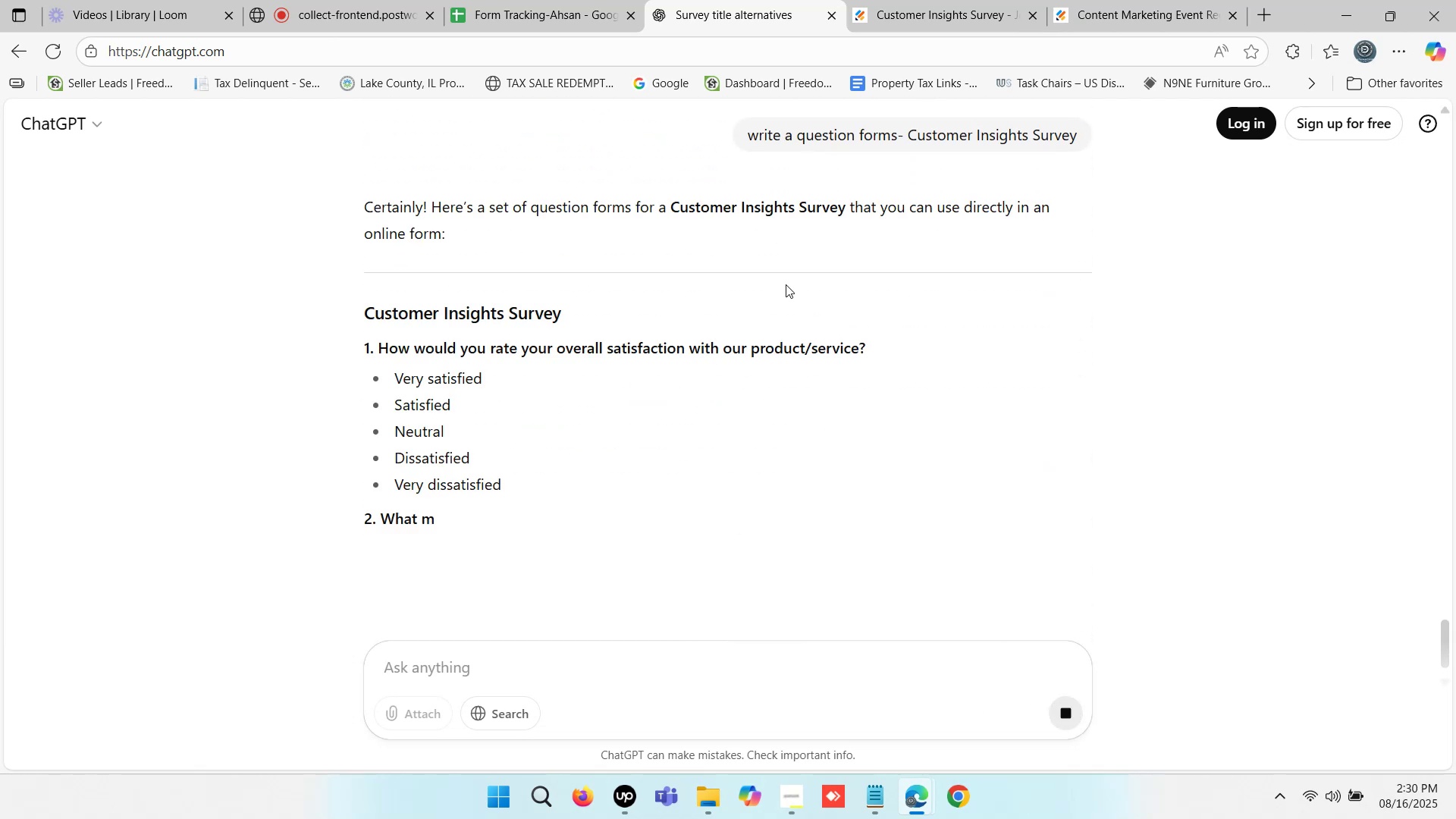 
scroll: coordinate [508, 353], scroll_direction: down, amount: 6.0
 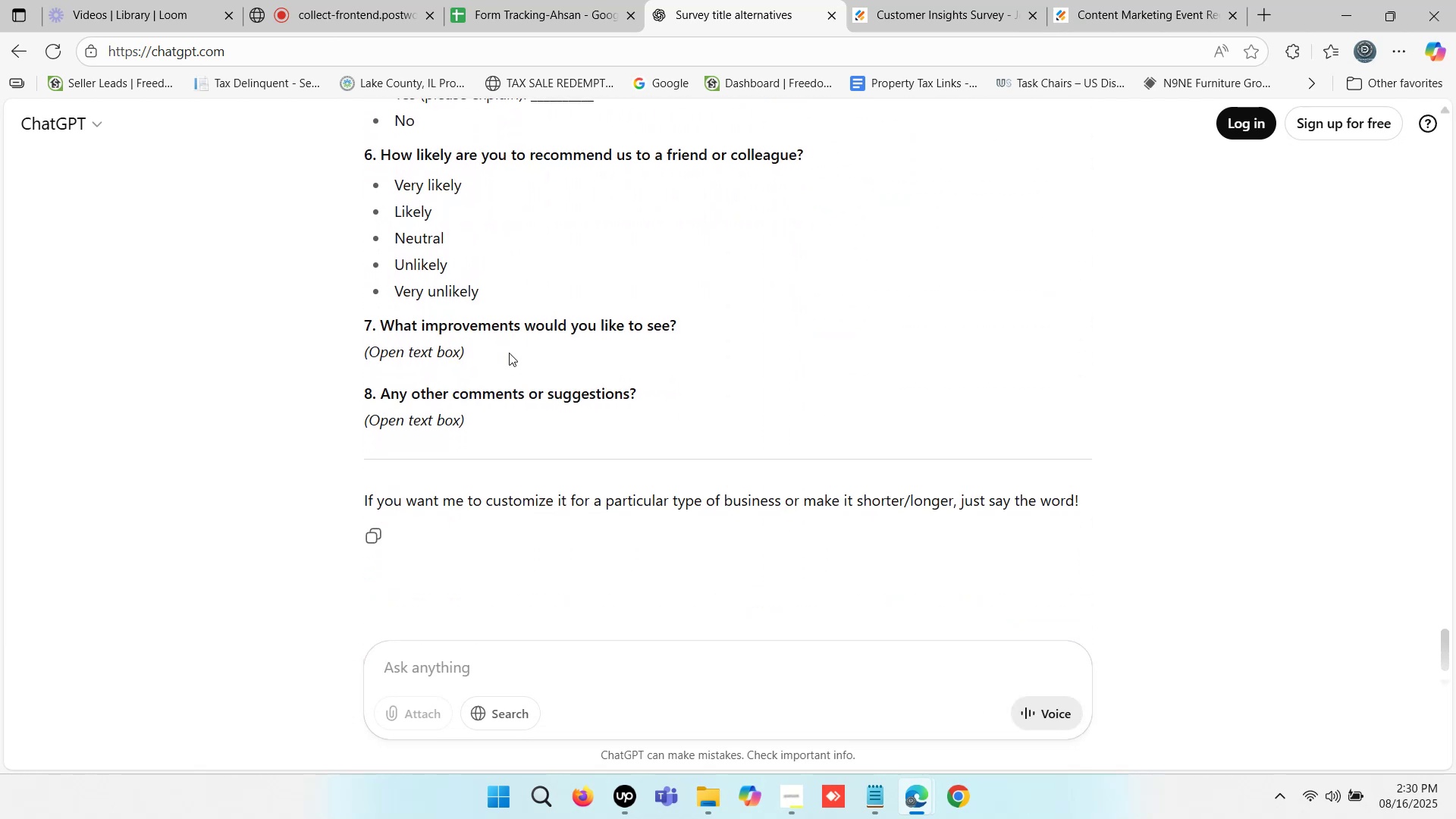 
scroll: coordinate [641, 406], scroll_direction: up, amount: 6.0
 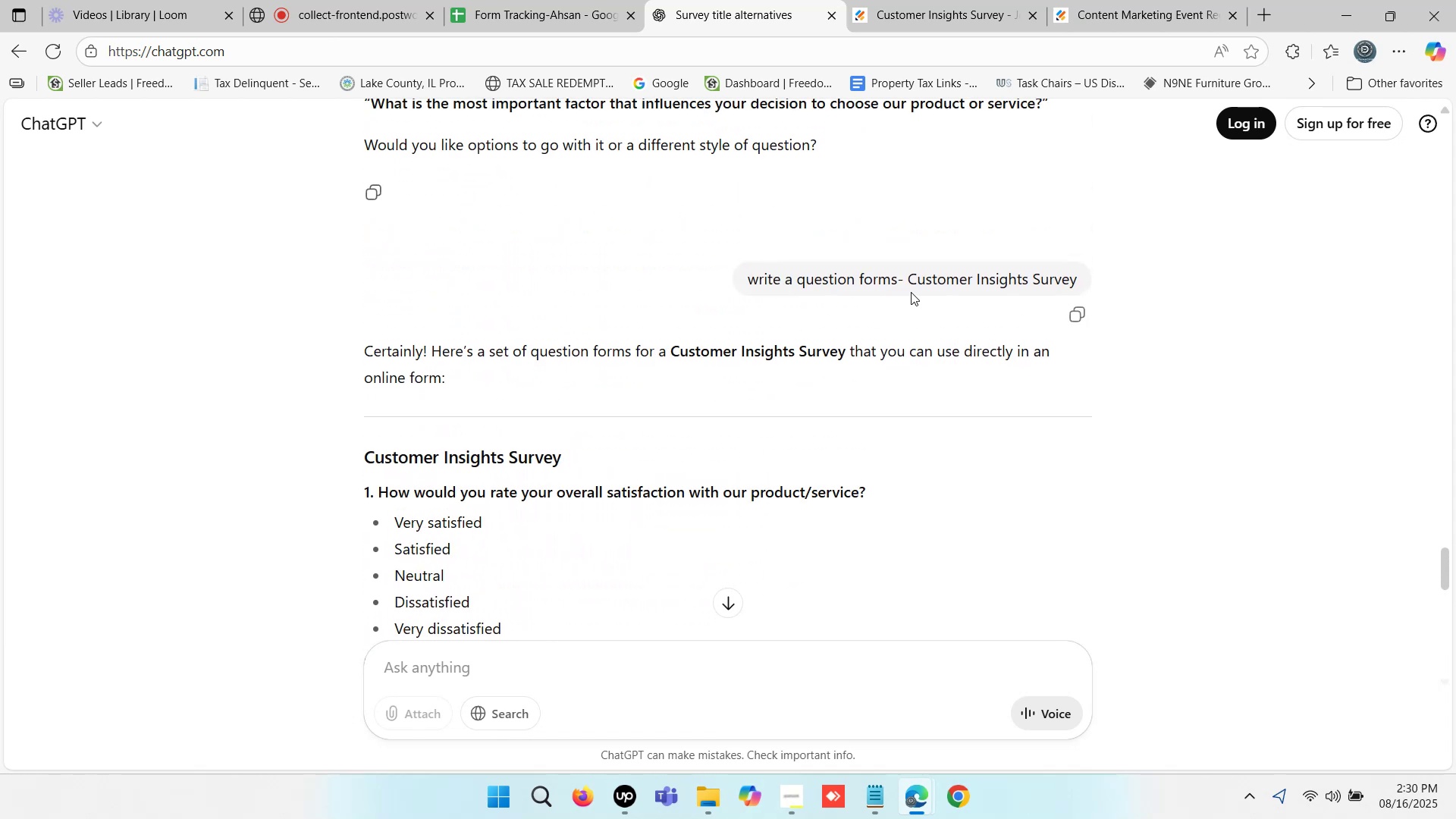 
left_click_drag(start_coordinate=[906, 275], to_coordinate=[1116, 275])
 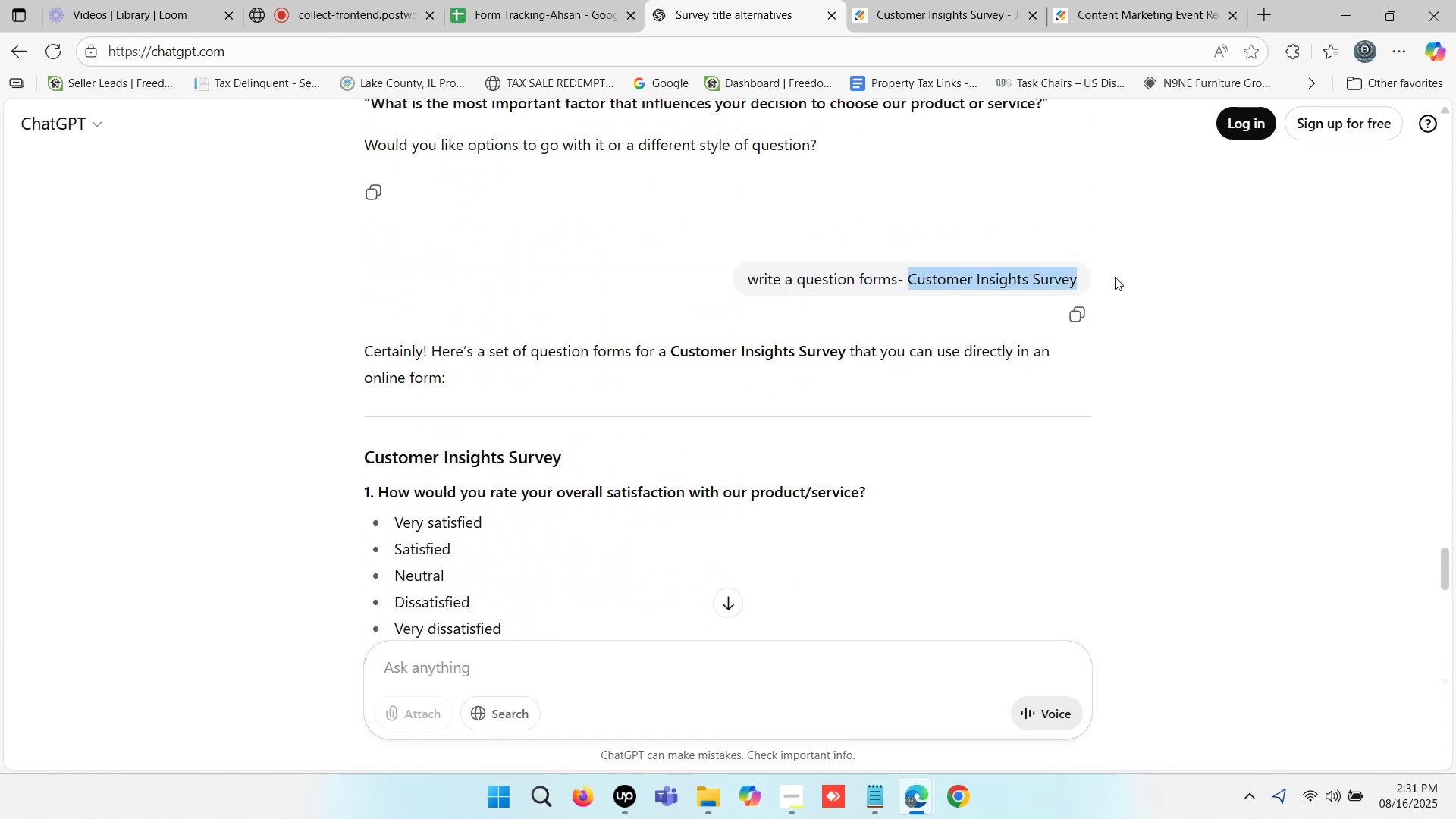 
key(Control+ControlLeft)
 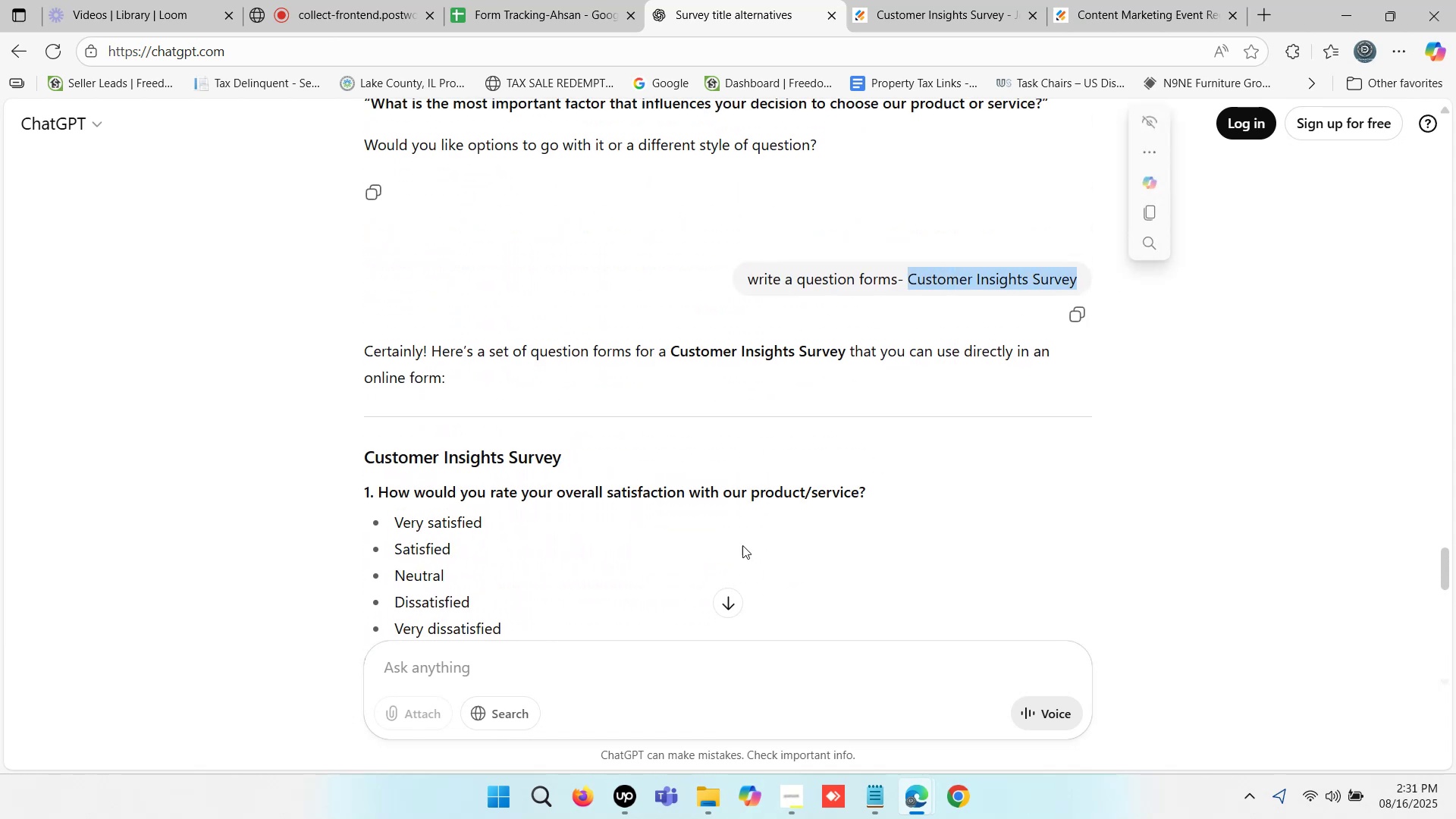 
key(Control+C)
 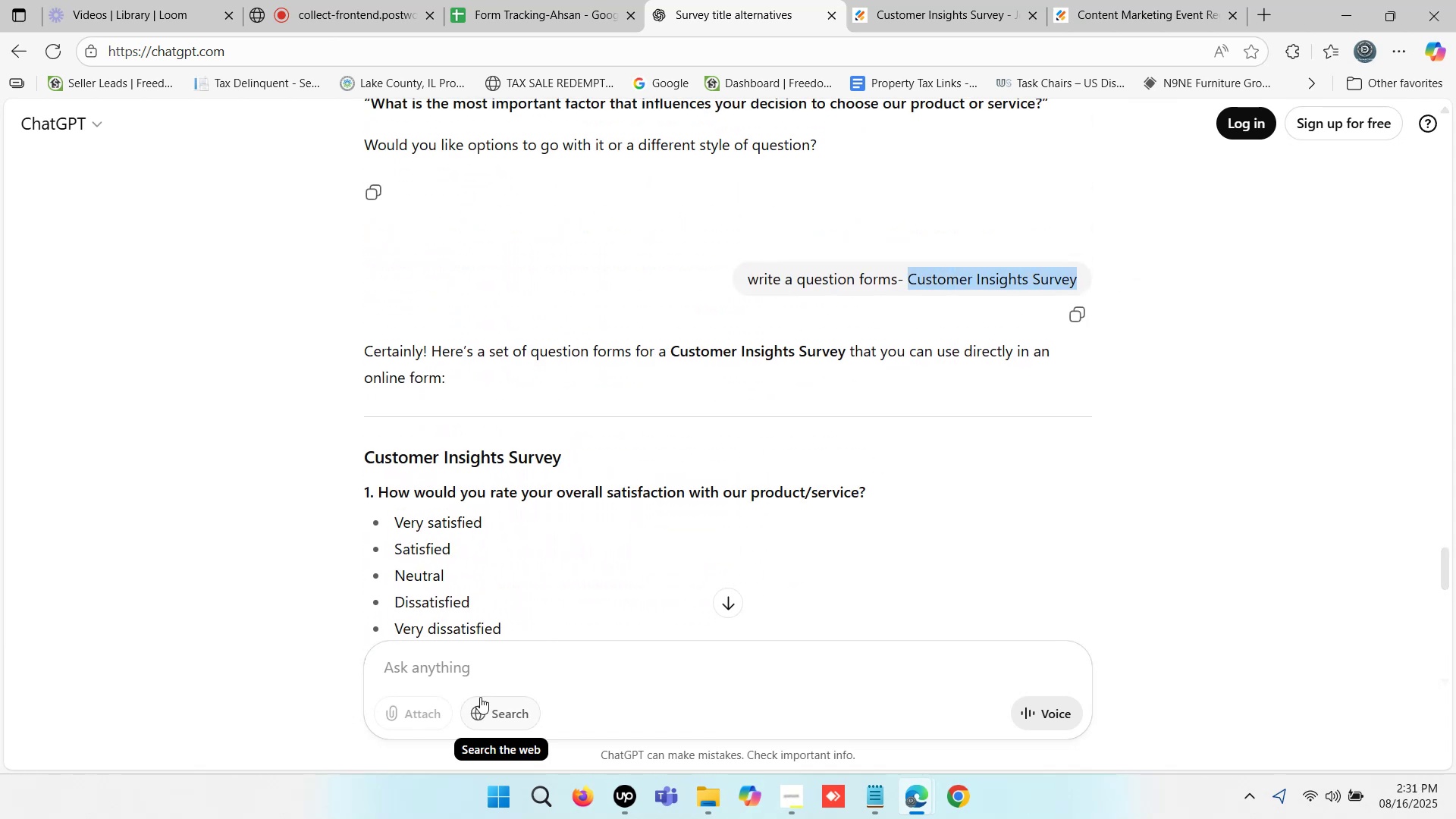 
left_click([474, 660])
 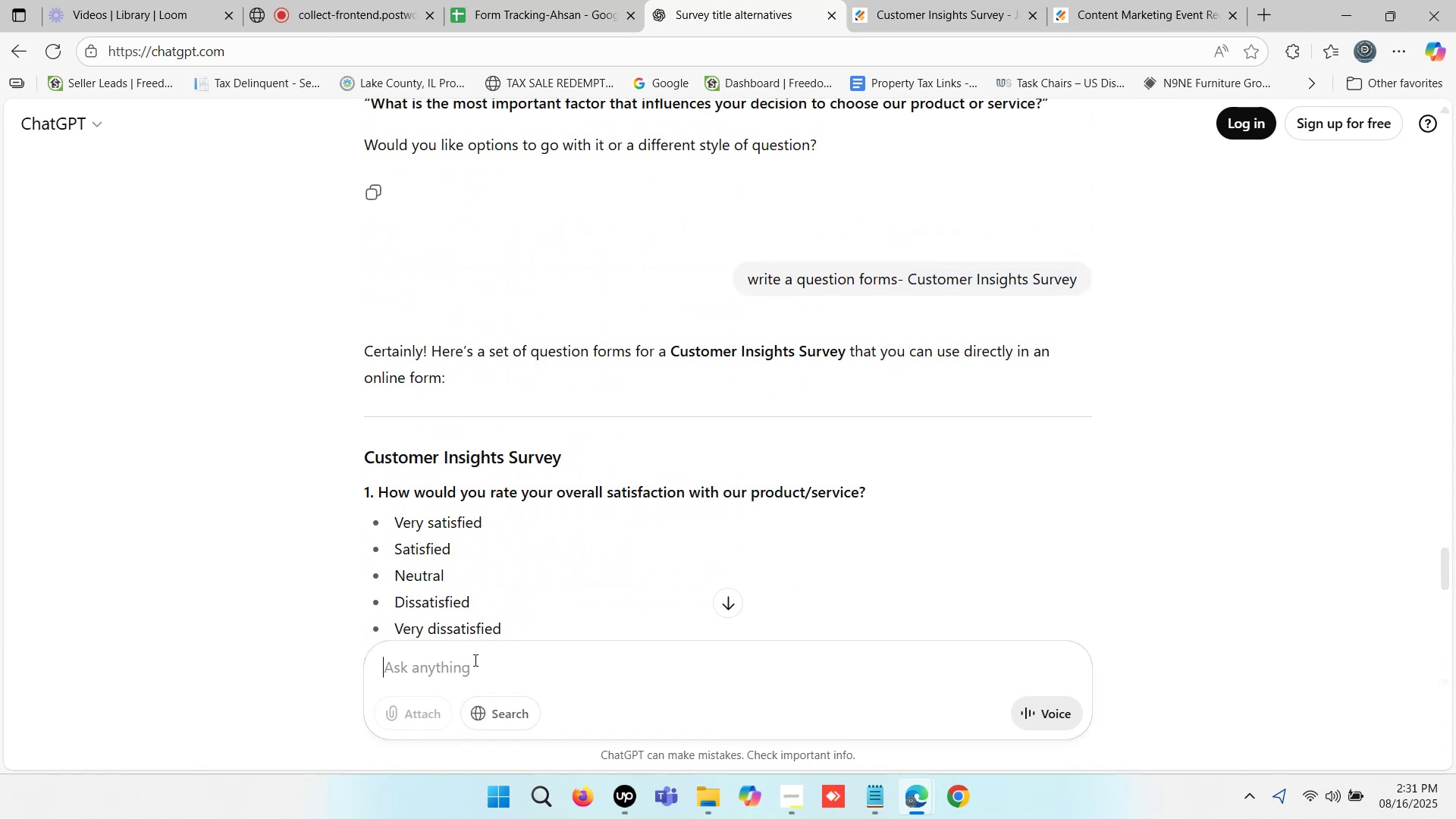 
type(need )
 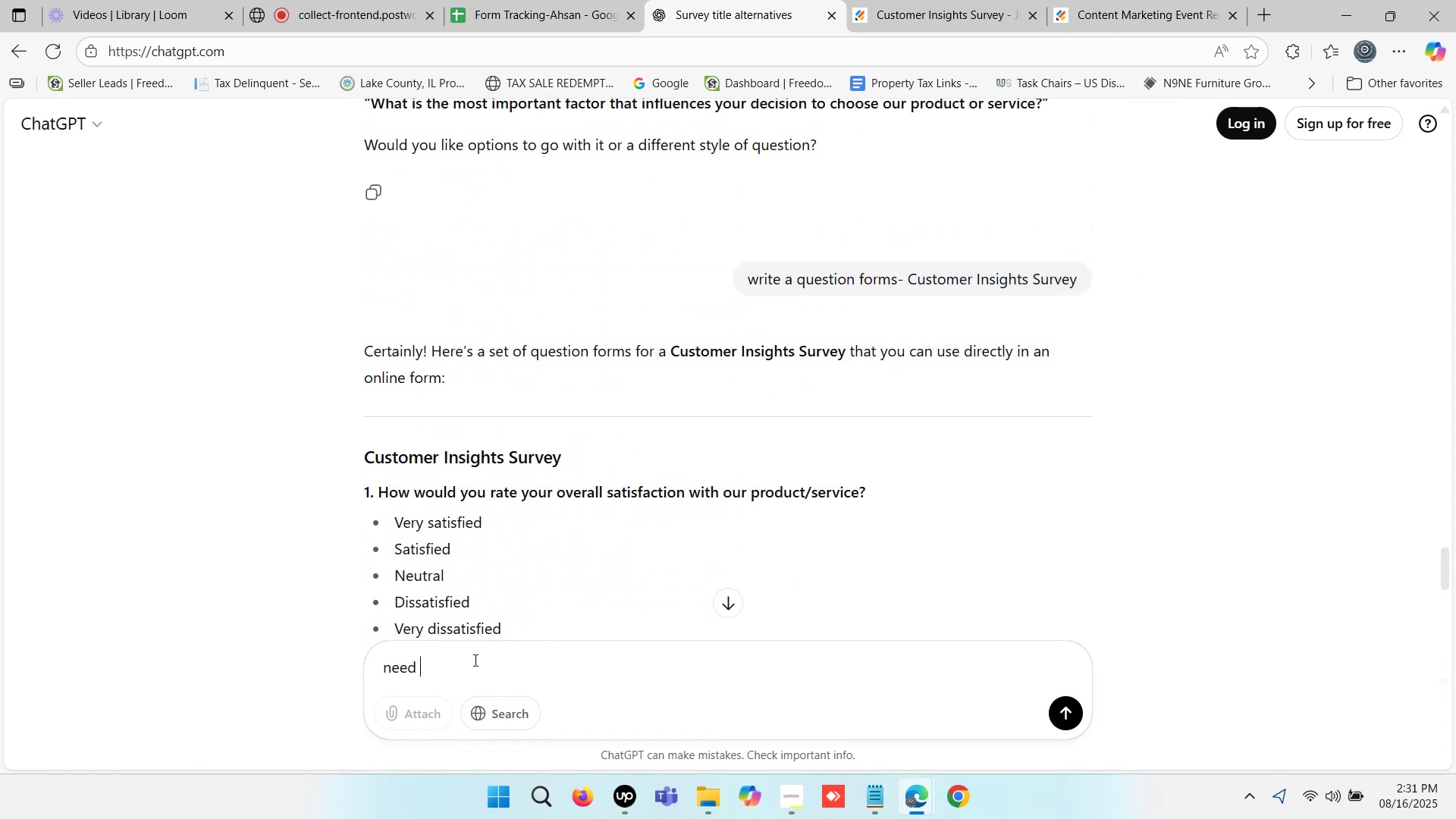 
type(question forms - )
 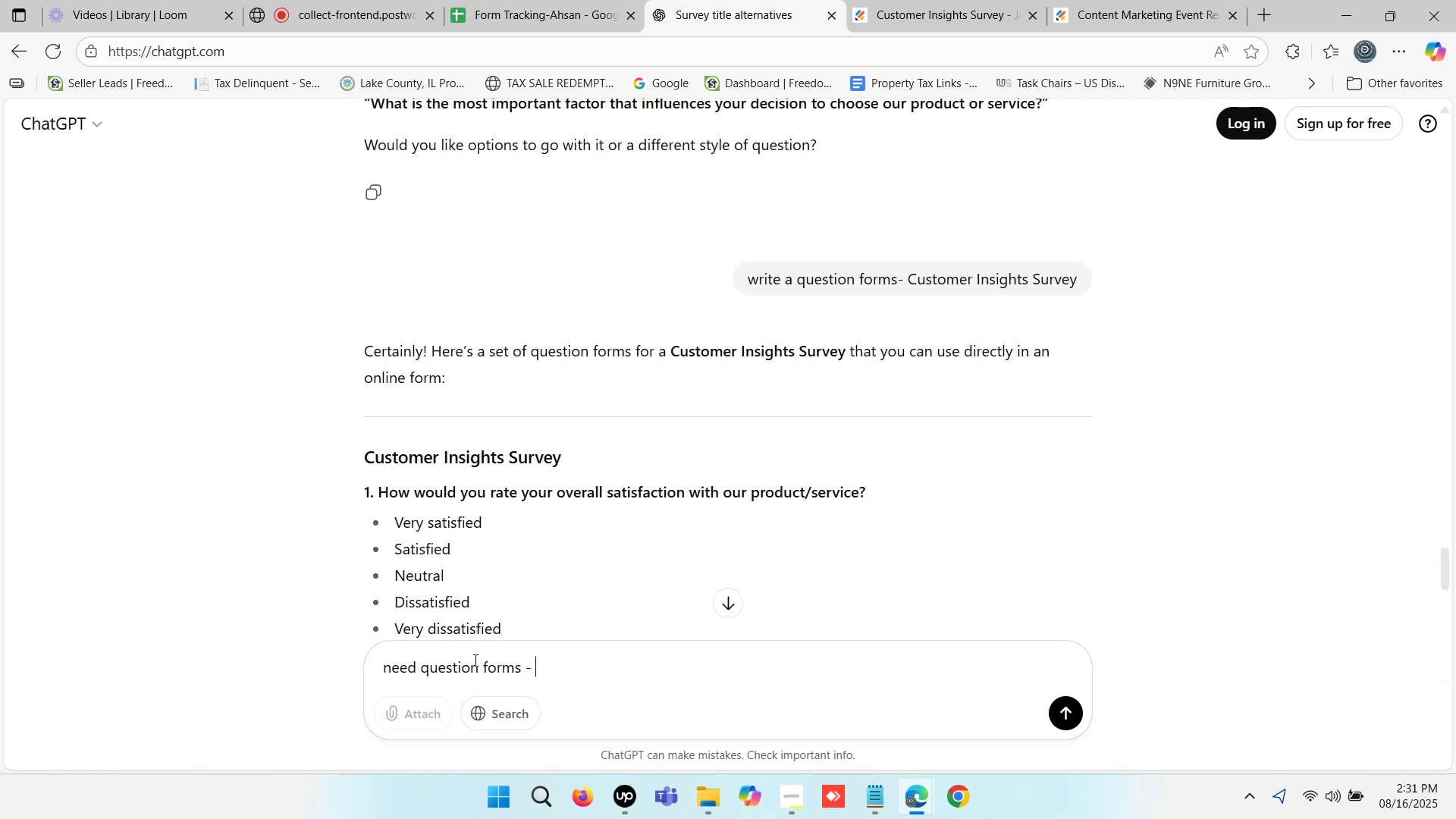 
key(Control+ControlLeft)
 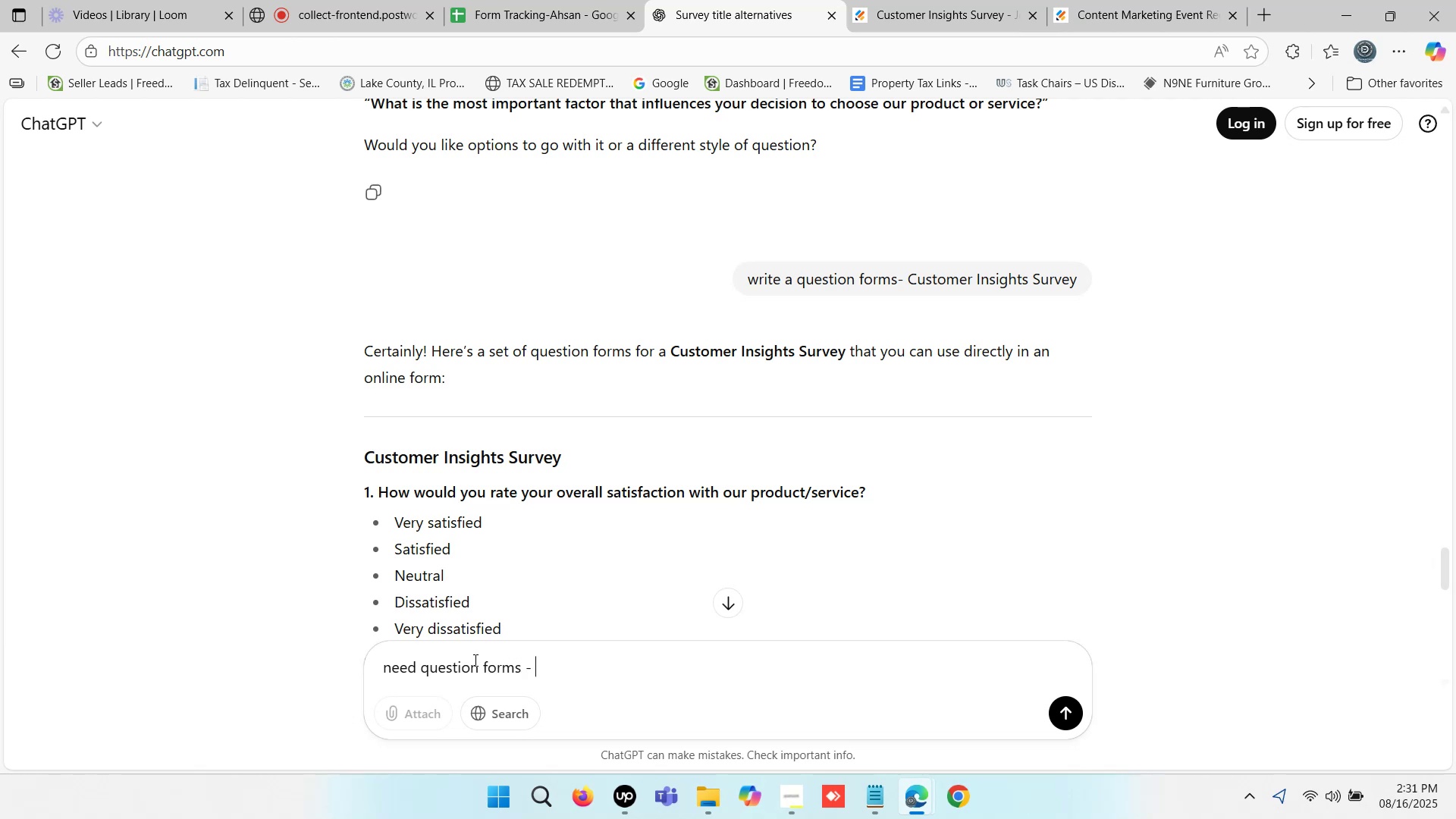 
key(Control+V)
 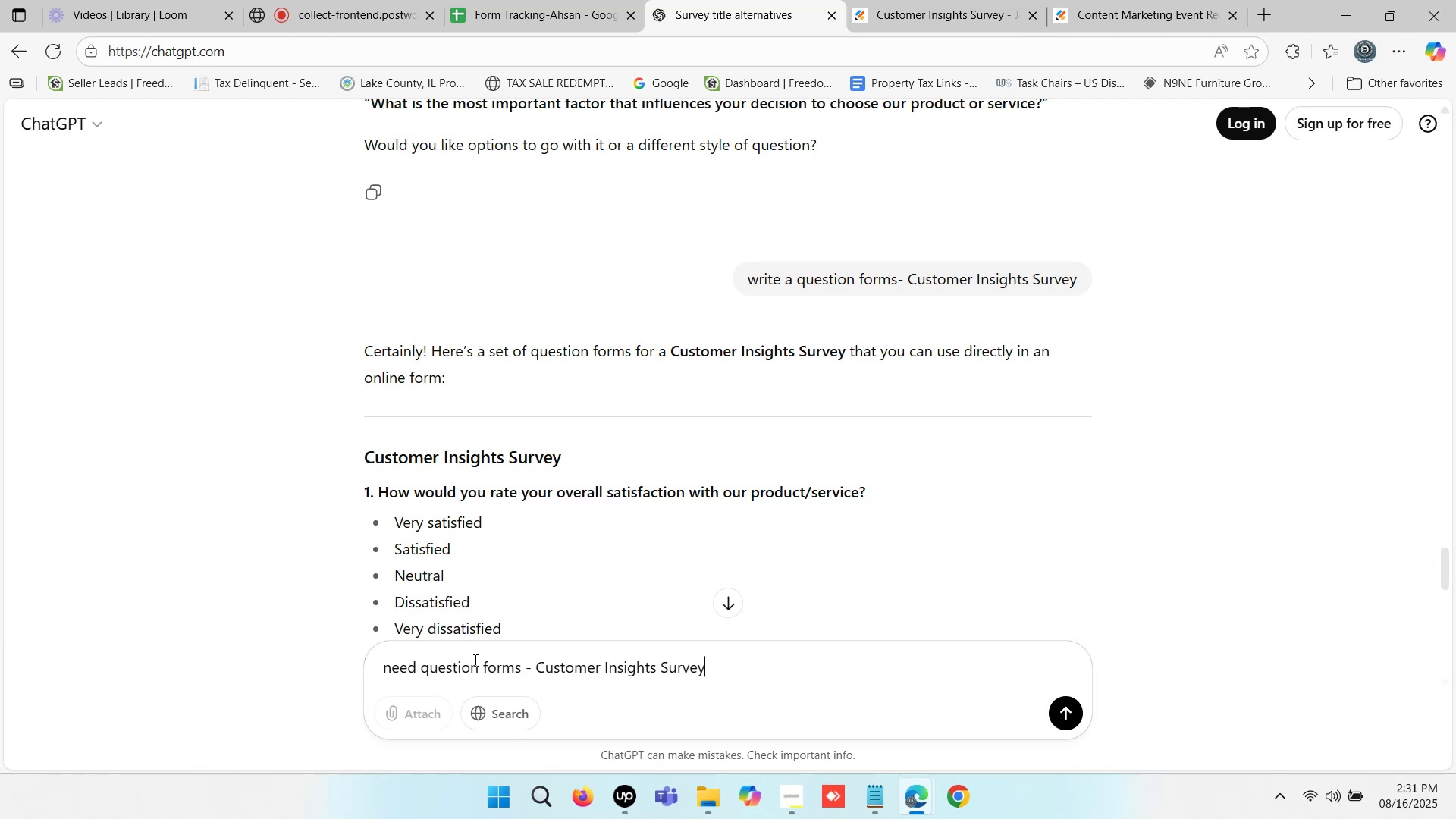 
key(Enter)
 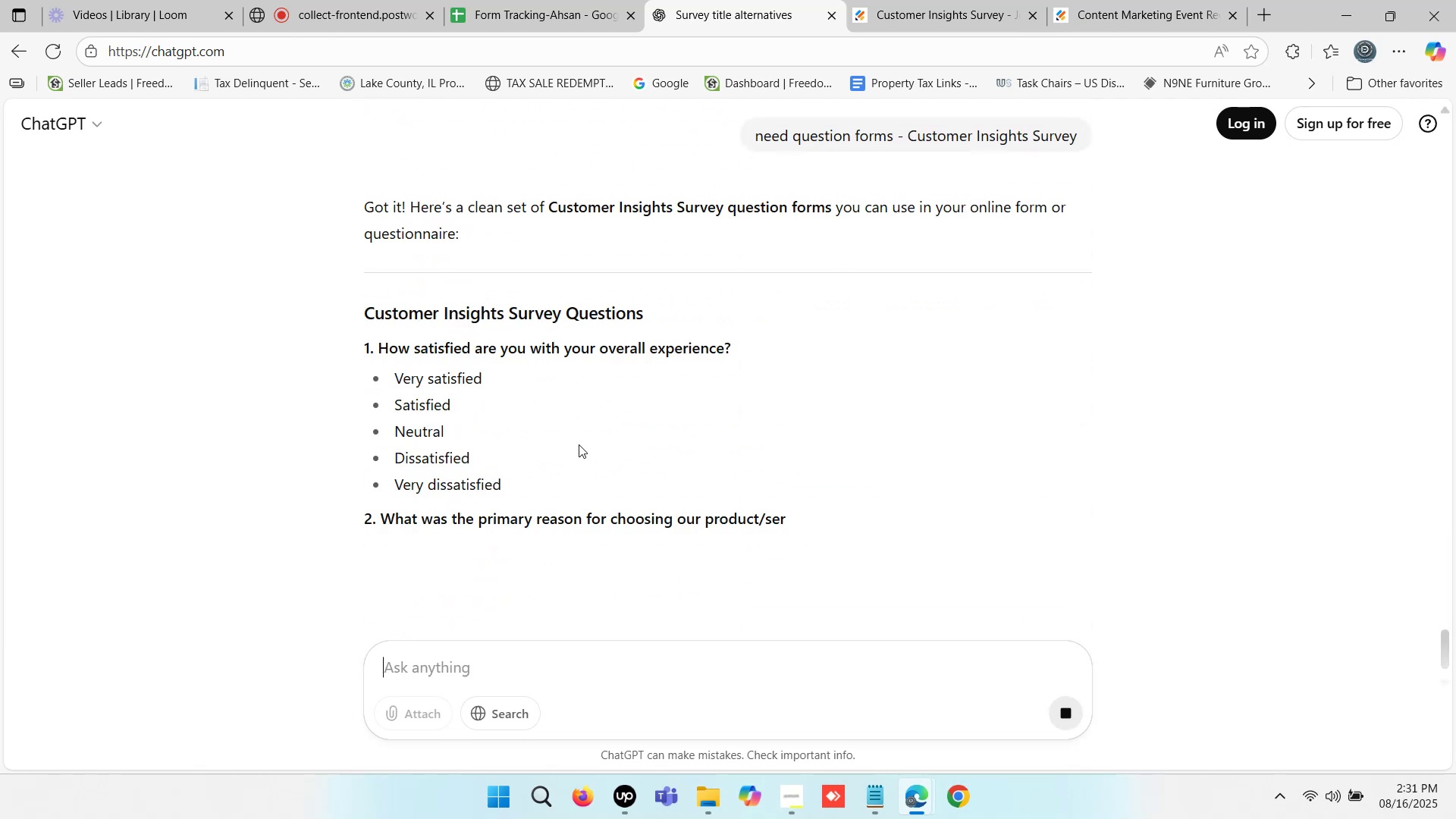 
scroll: coordinate [575, 447], scroll_direction: down, amount: 14.0
 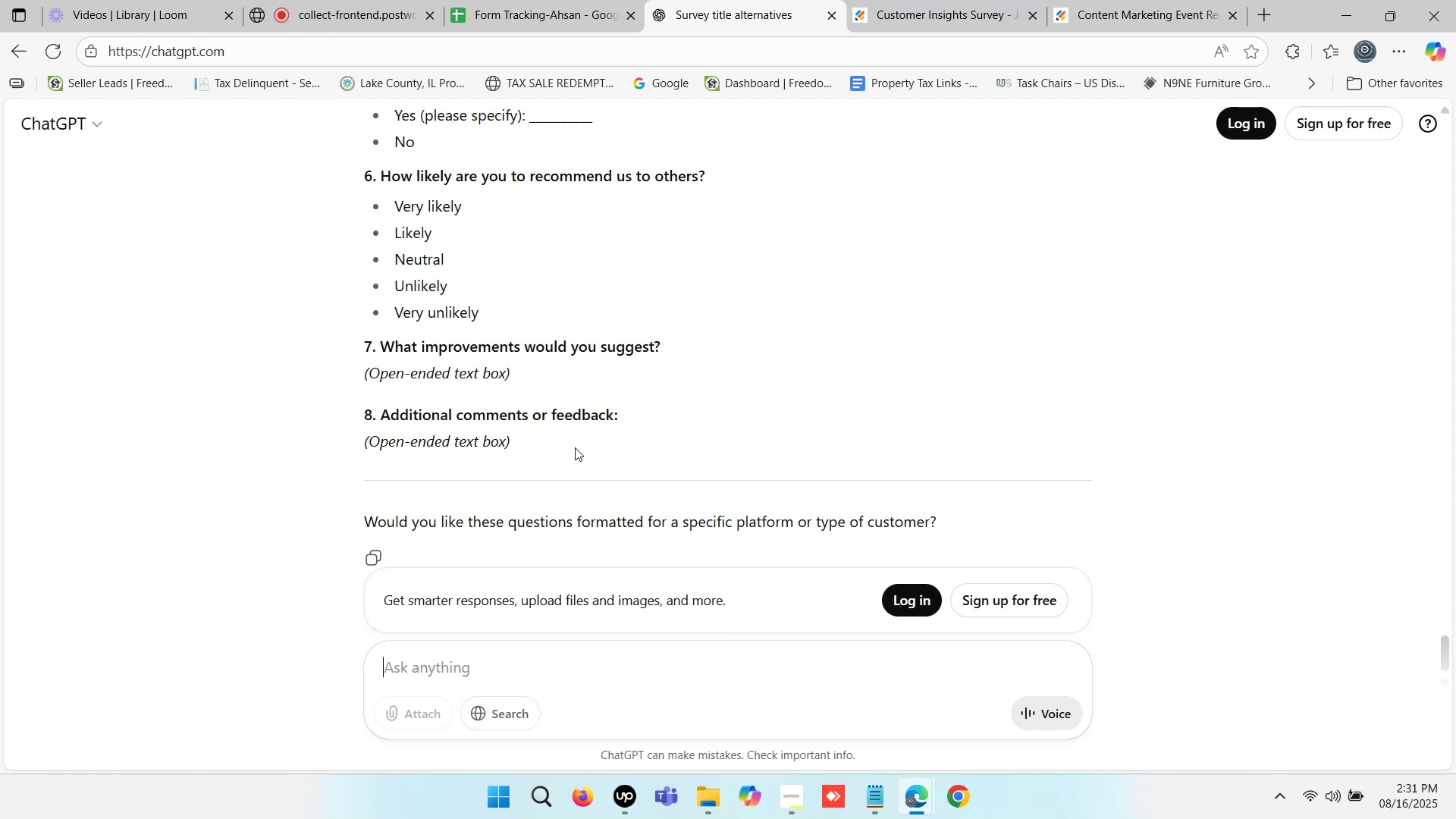 
scroll: coordinate [575, 447], scroll_direction: up, amount: 1.0
 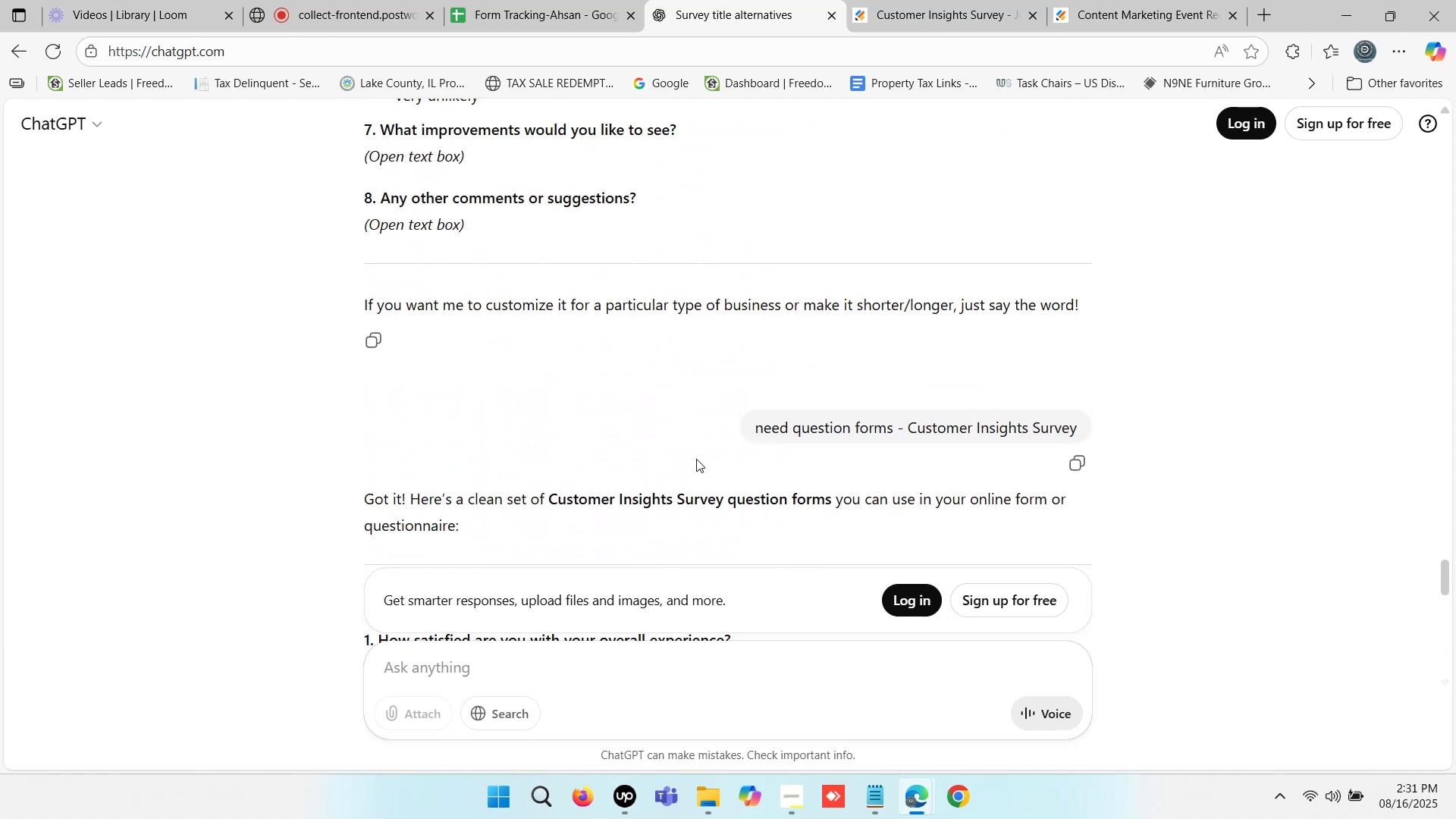 
type(re)
 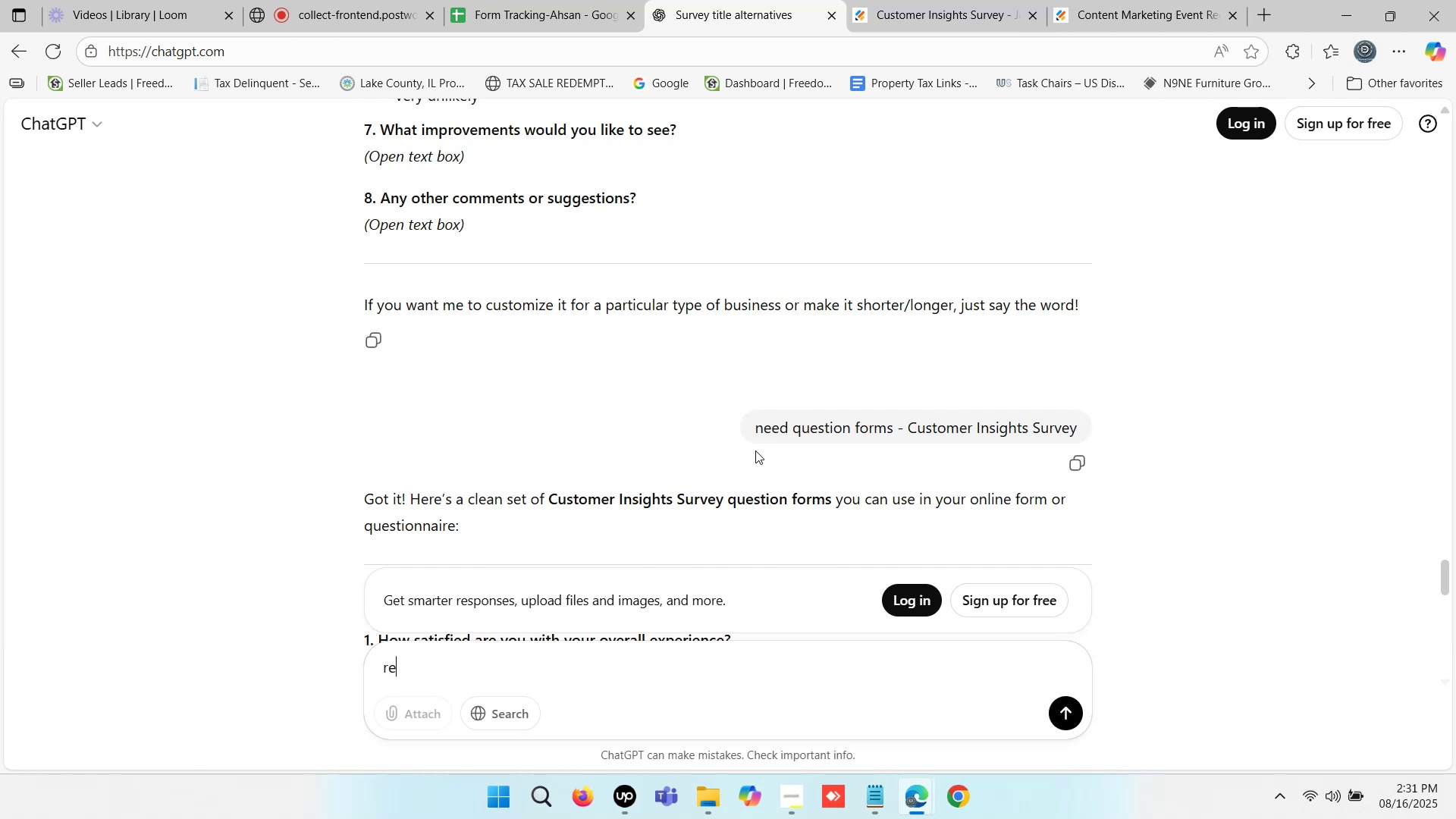 
key(Enter)
 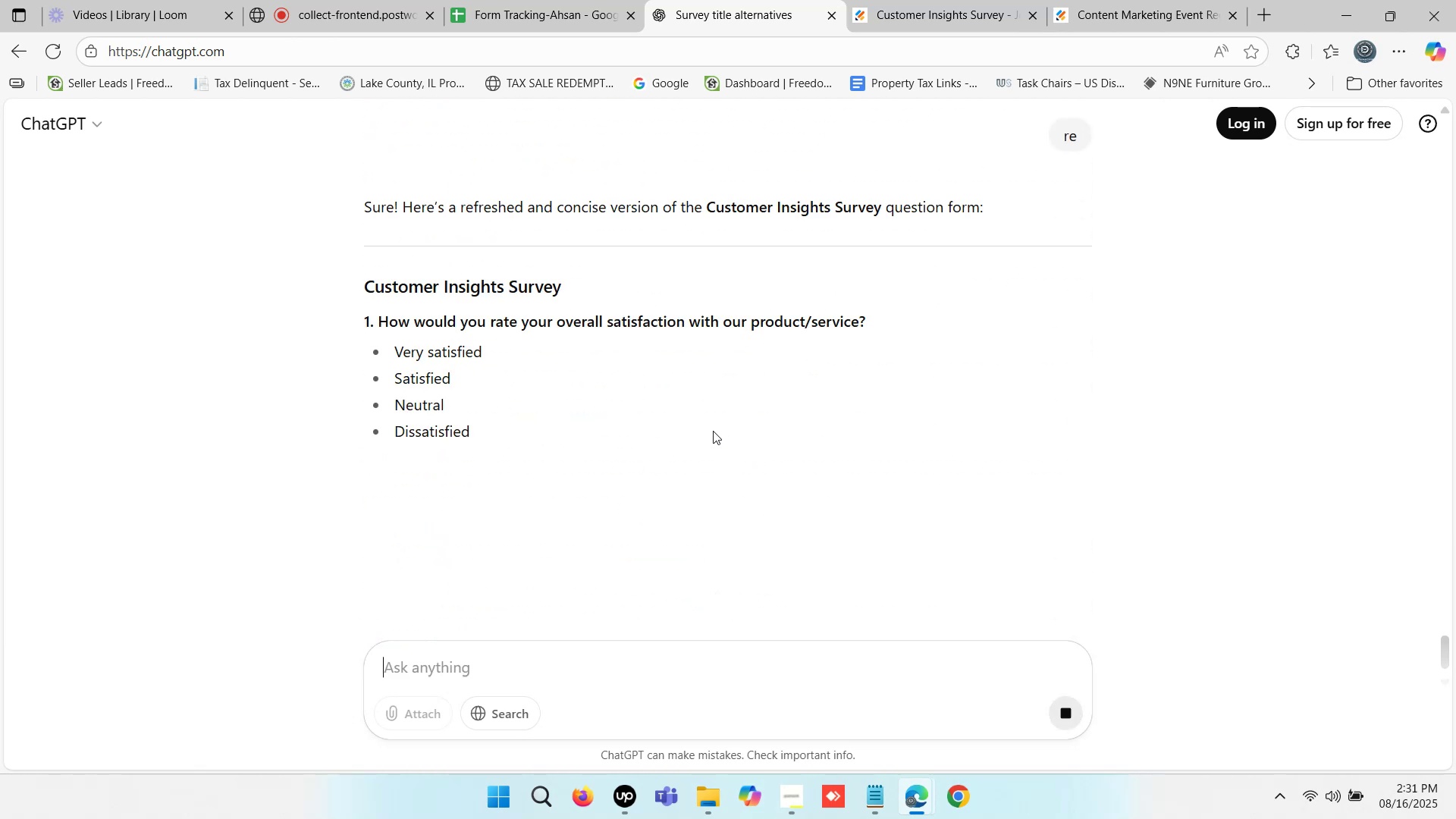 
scroll: coordinate [713, 431], scroll_direction: down, amount: 12.0
 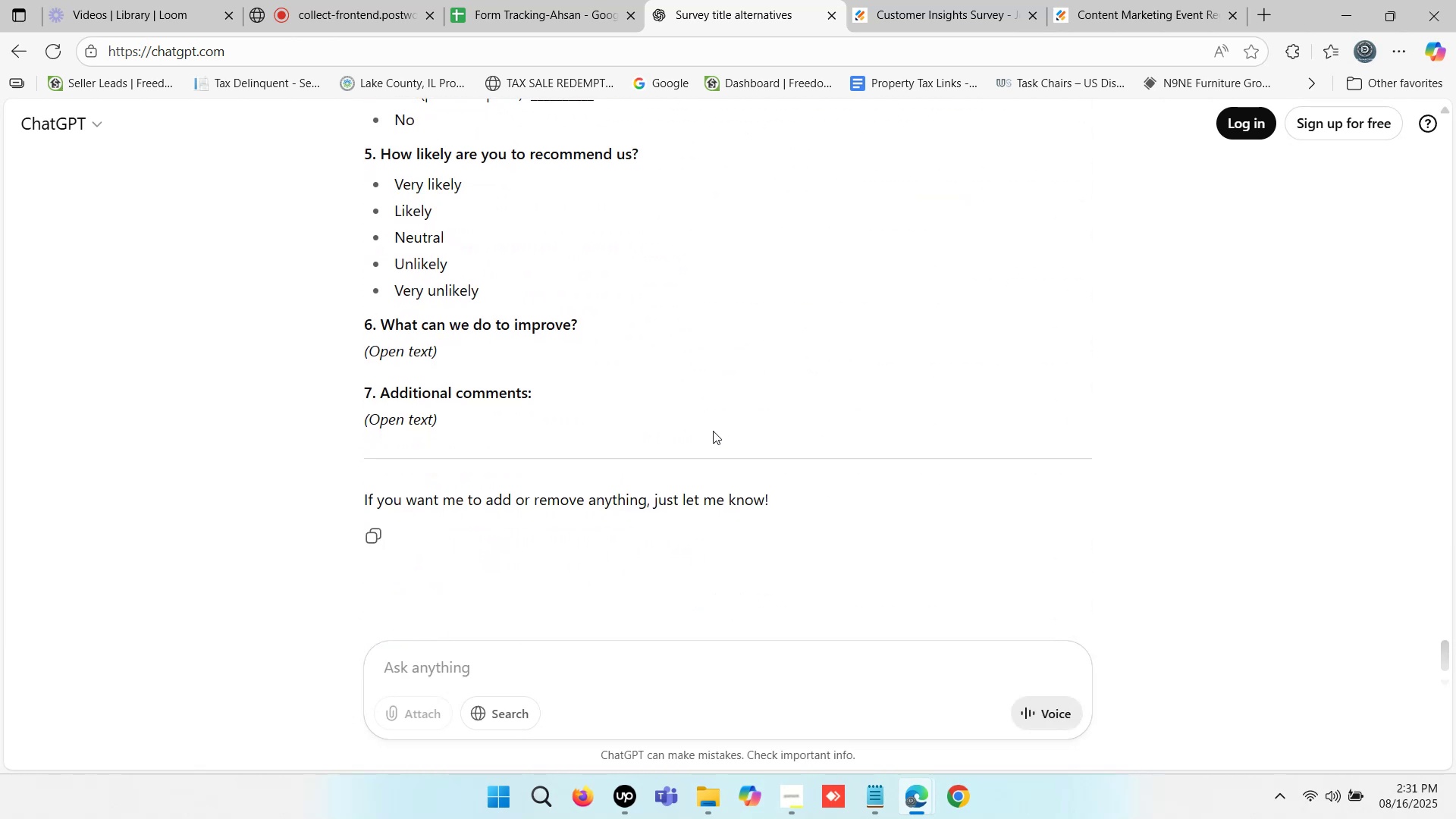 
scroll: coordinate [713, 431], scroll_direction: up, amount: 13.0
 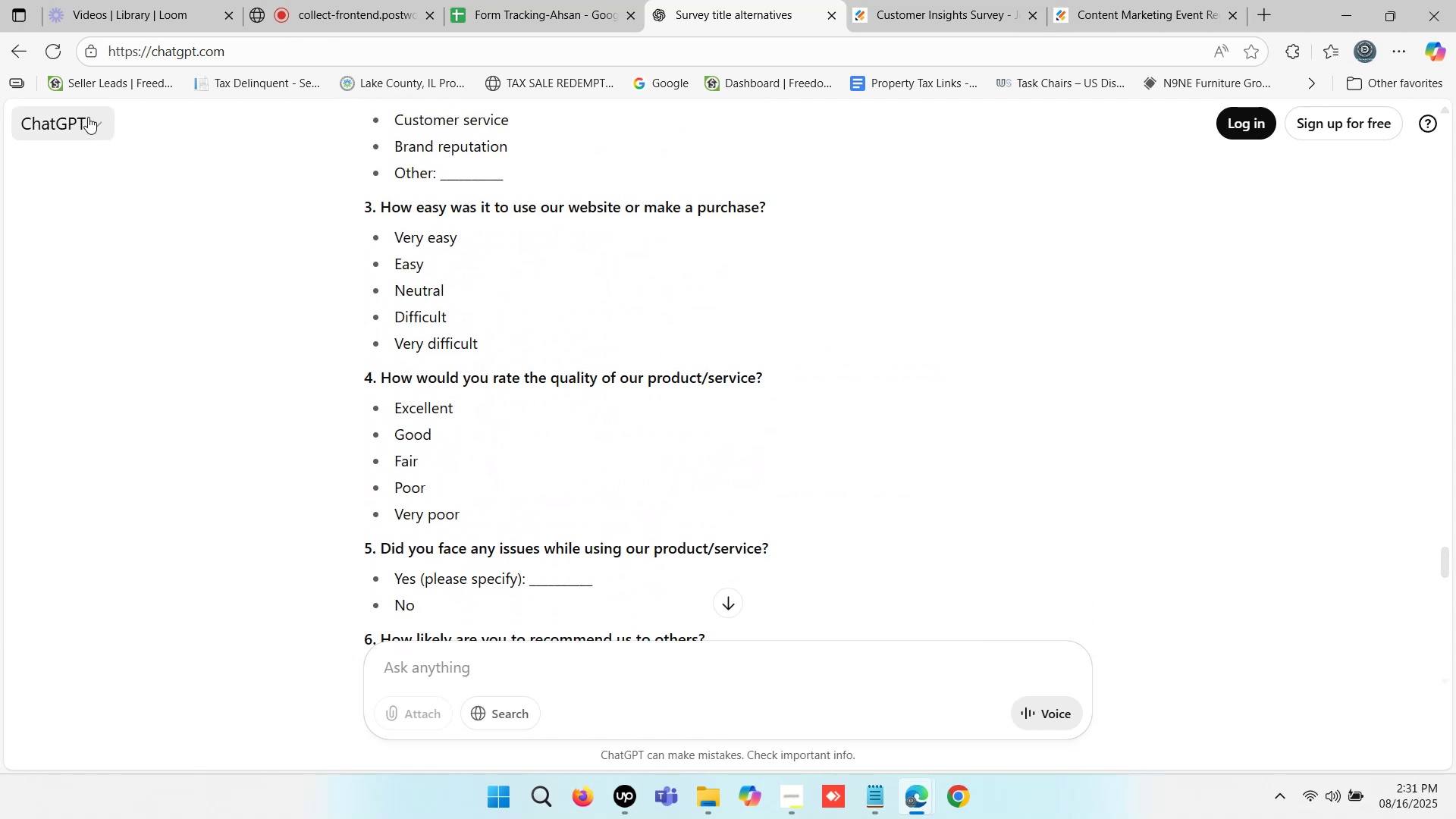 
left_click([88, 117])
 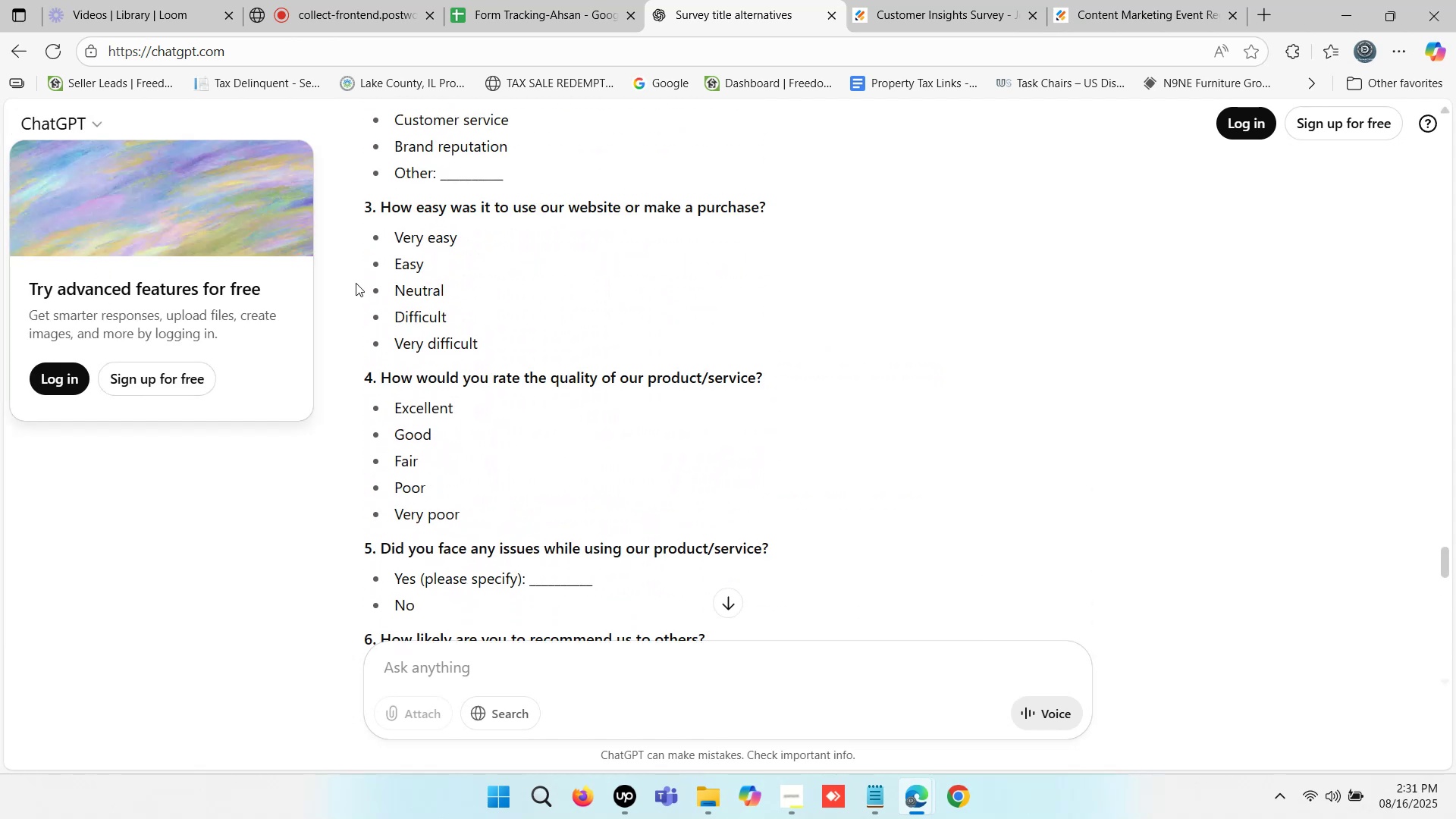 
left_click([682, 271])
 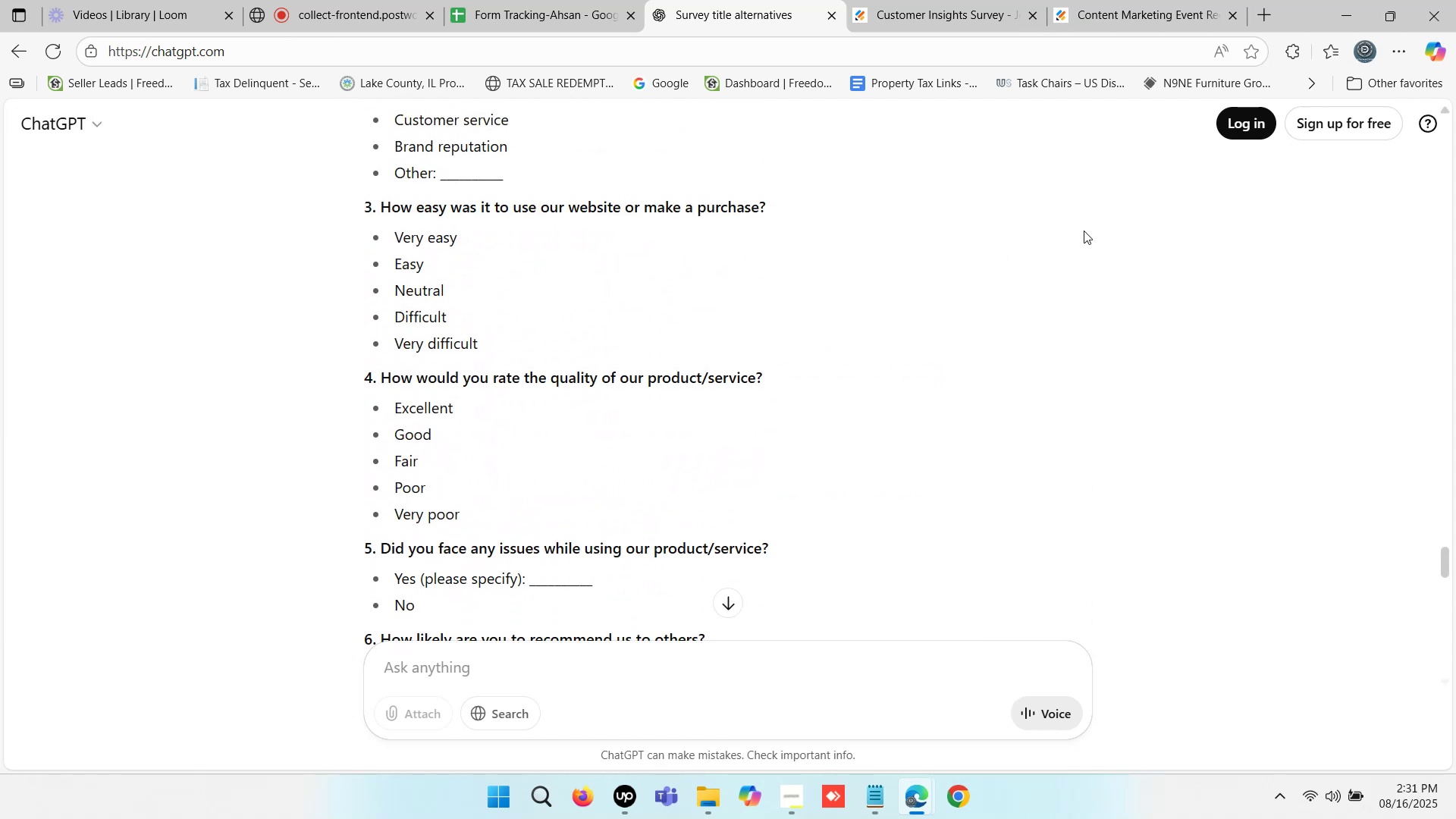 
scroll: coordinate [618, 313], scroll_direction: up, amount: 6.0
 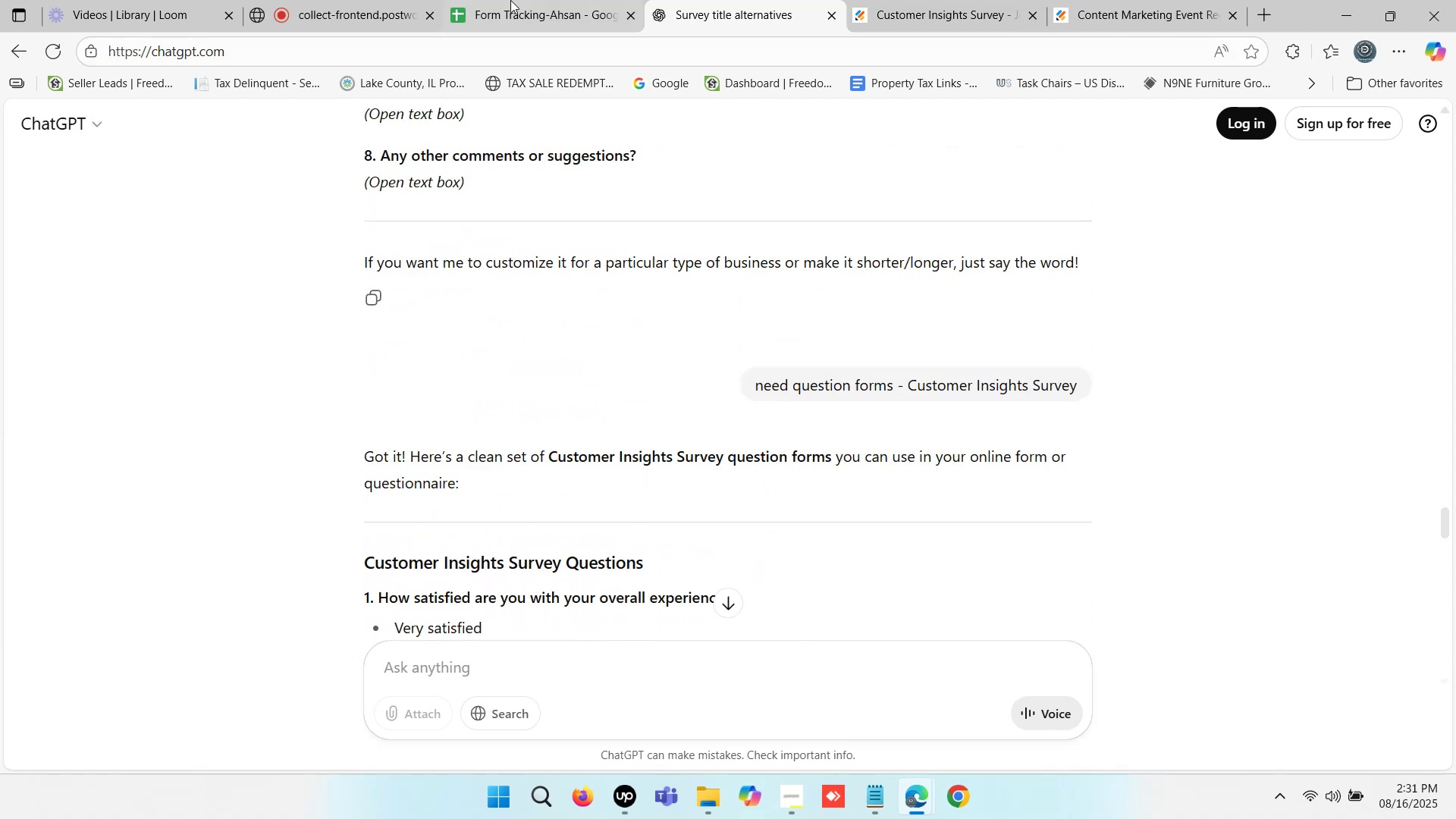 
left_click([510, 0])
 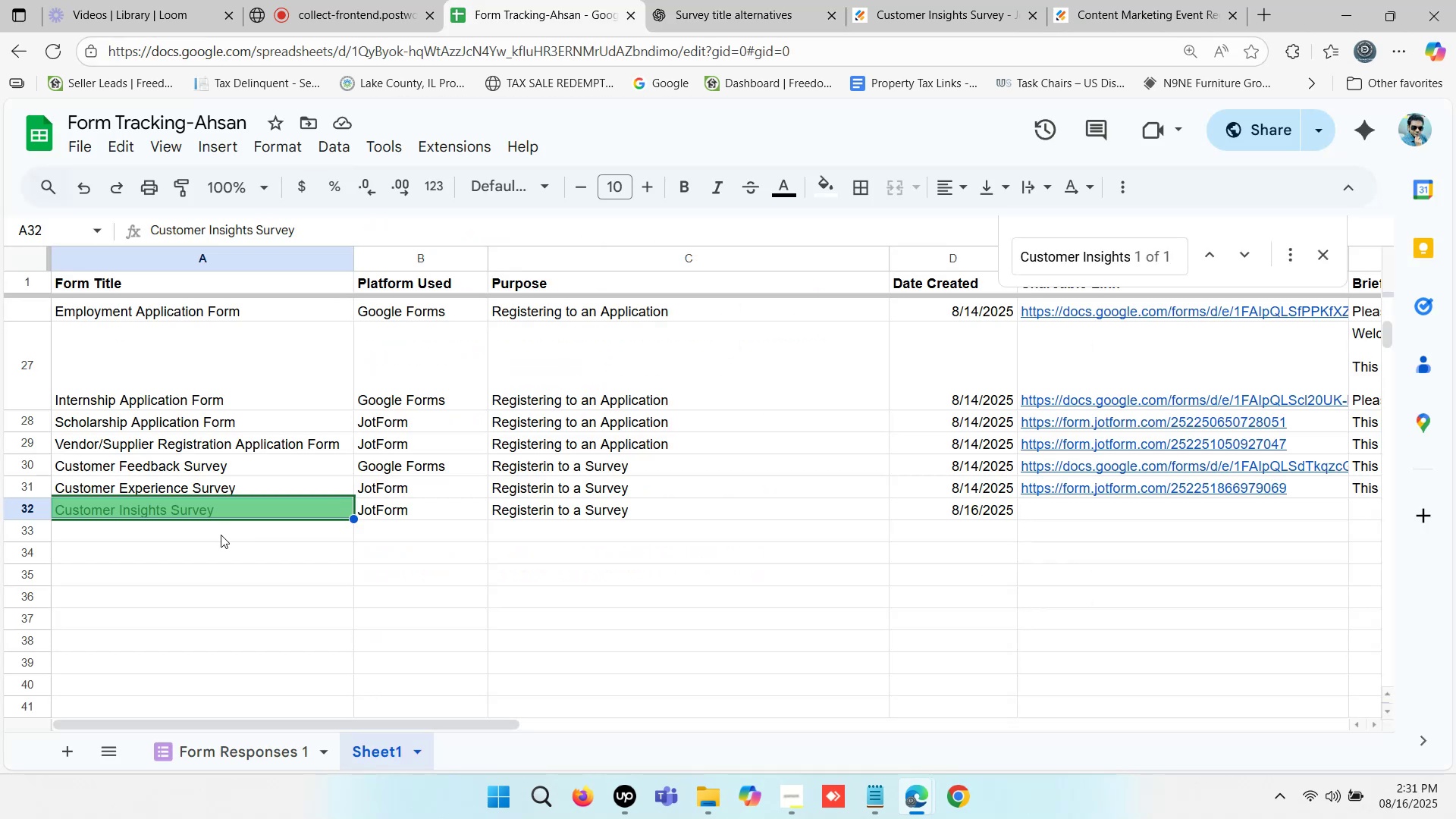 
left_click([195, 532])
 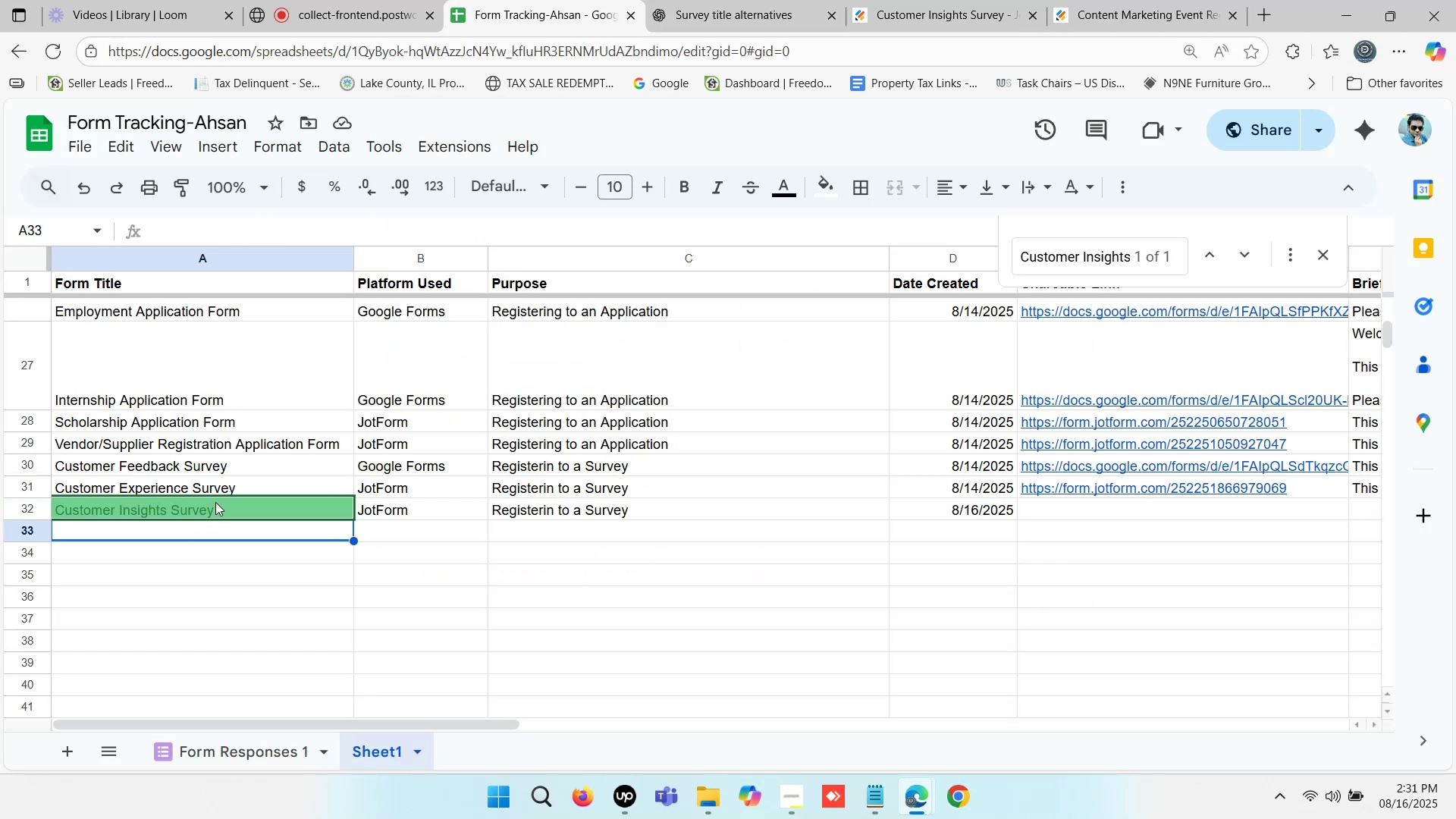 
left_click([215, 502])
 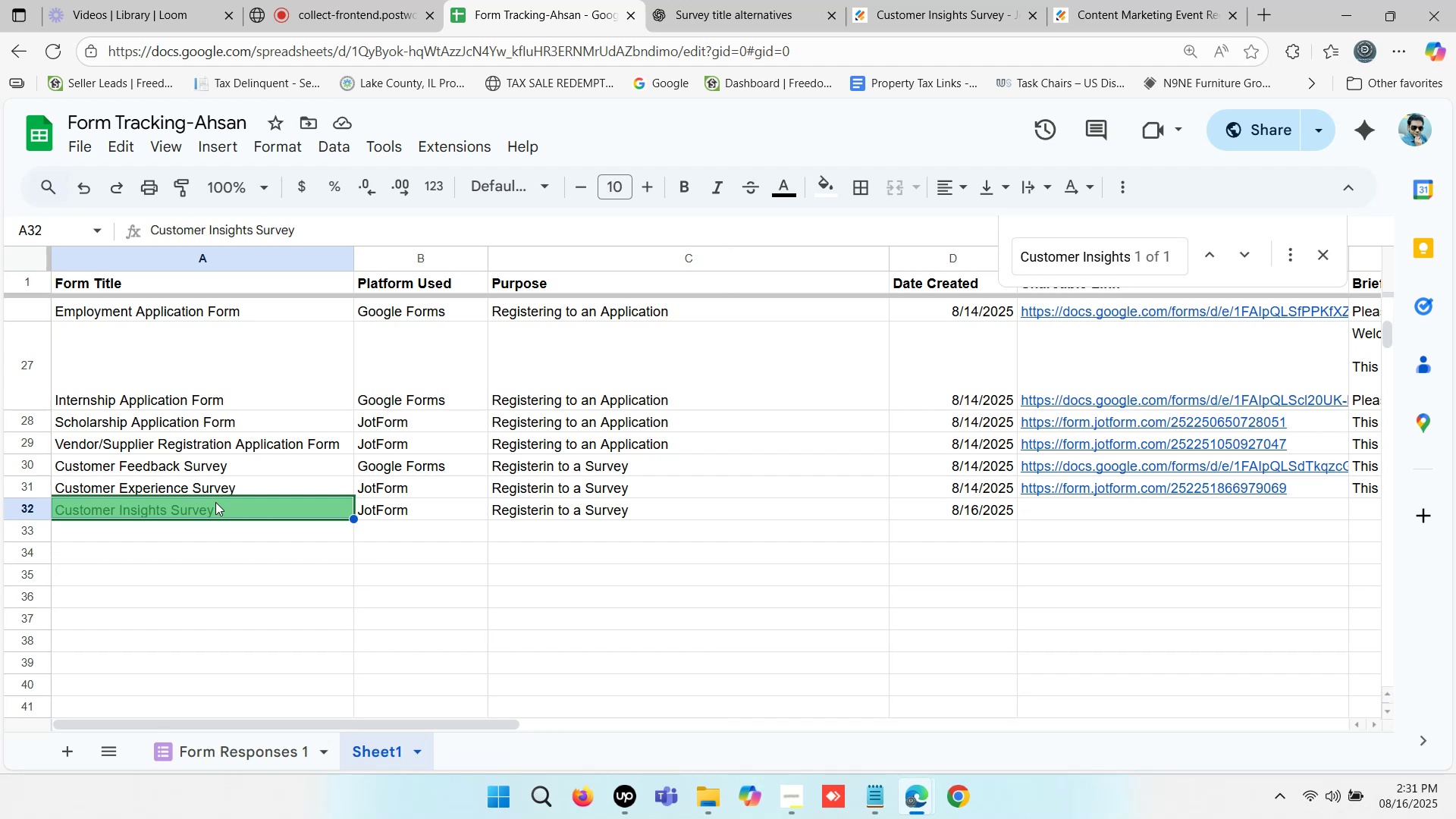 
key(Control+C)
 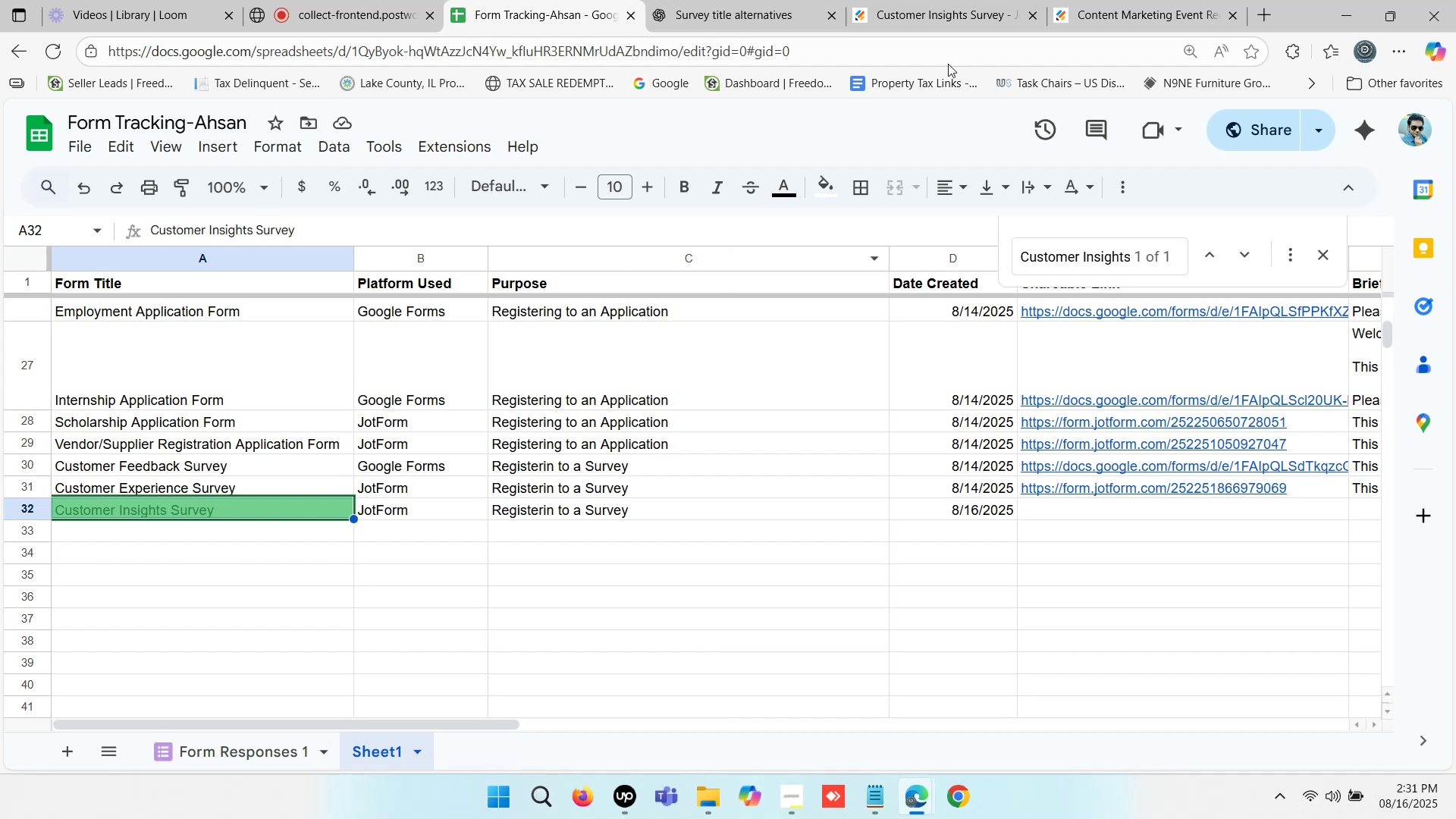 
key(Control+C)
 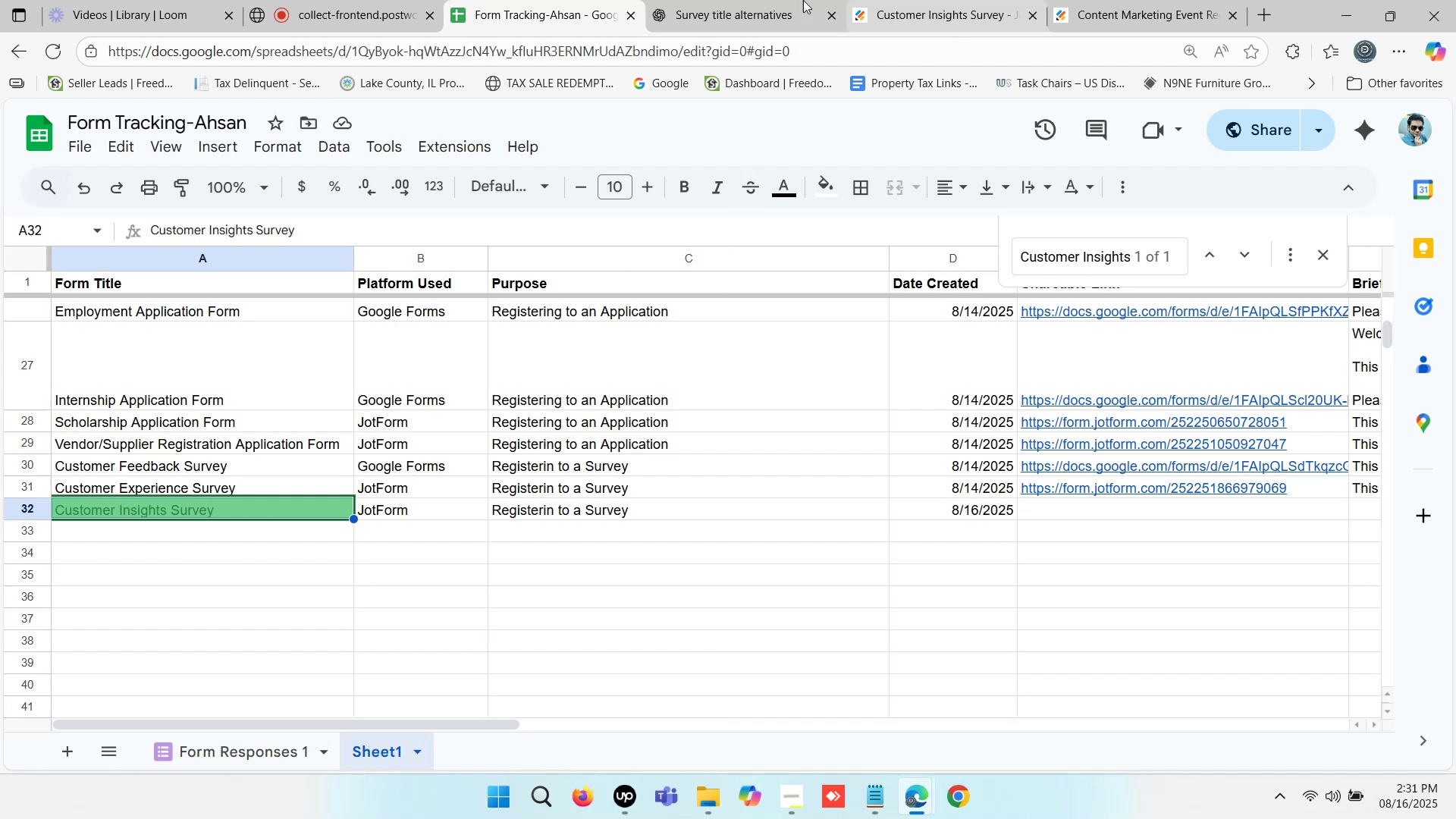 
left_click([768, 0])
 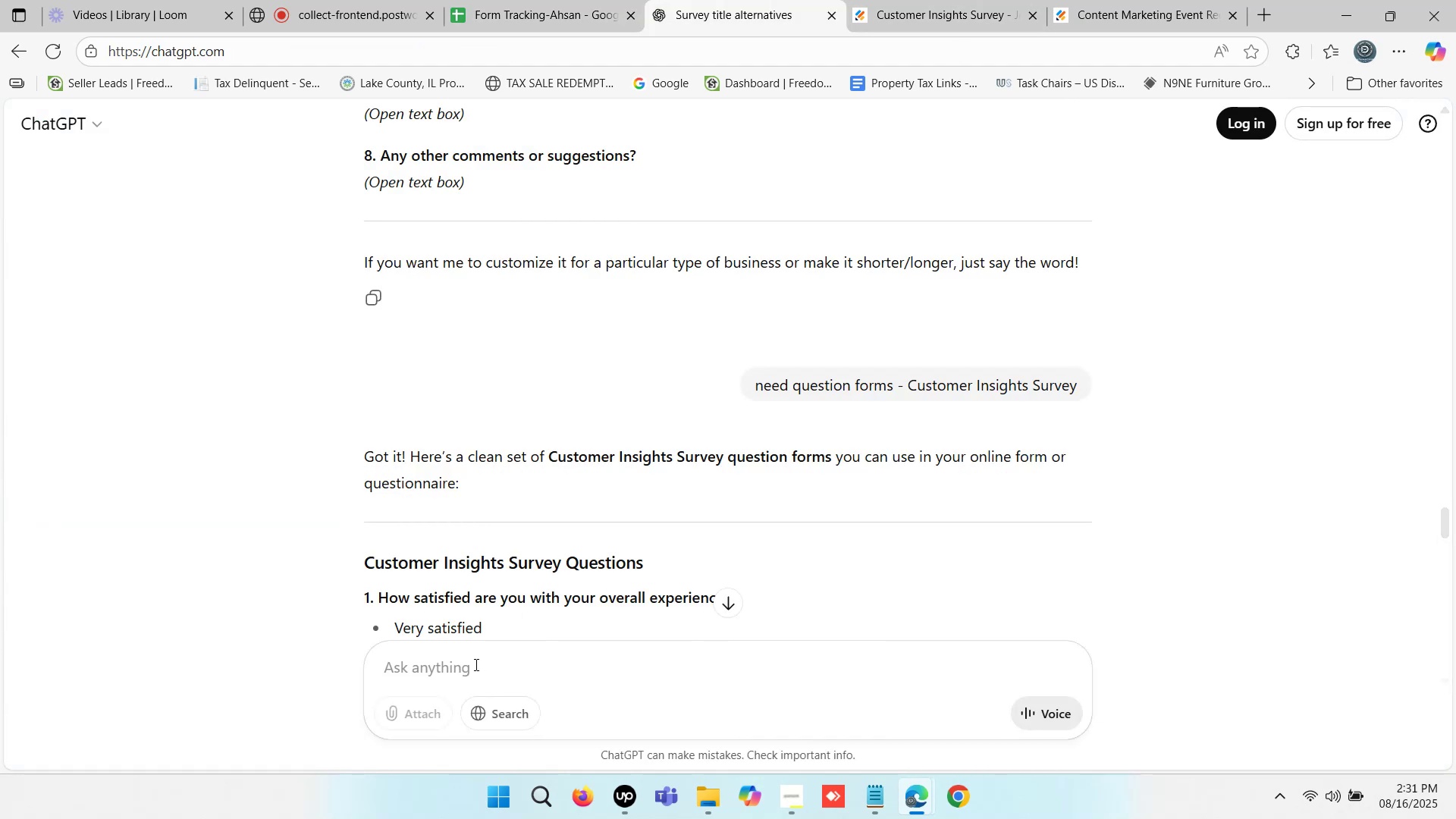 
left_click([453, 673])
 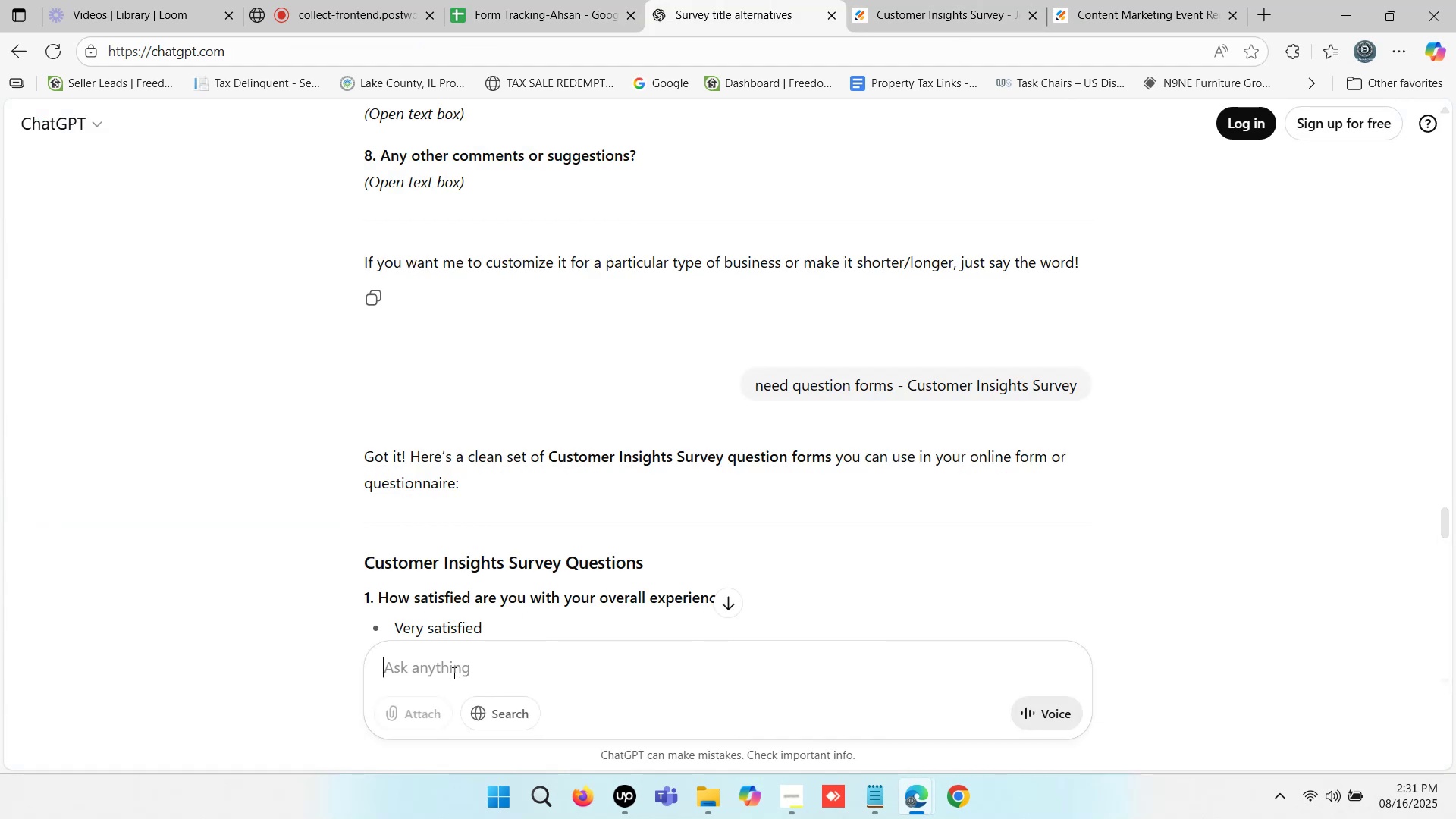 
type(write a question formula -)
 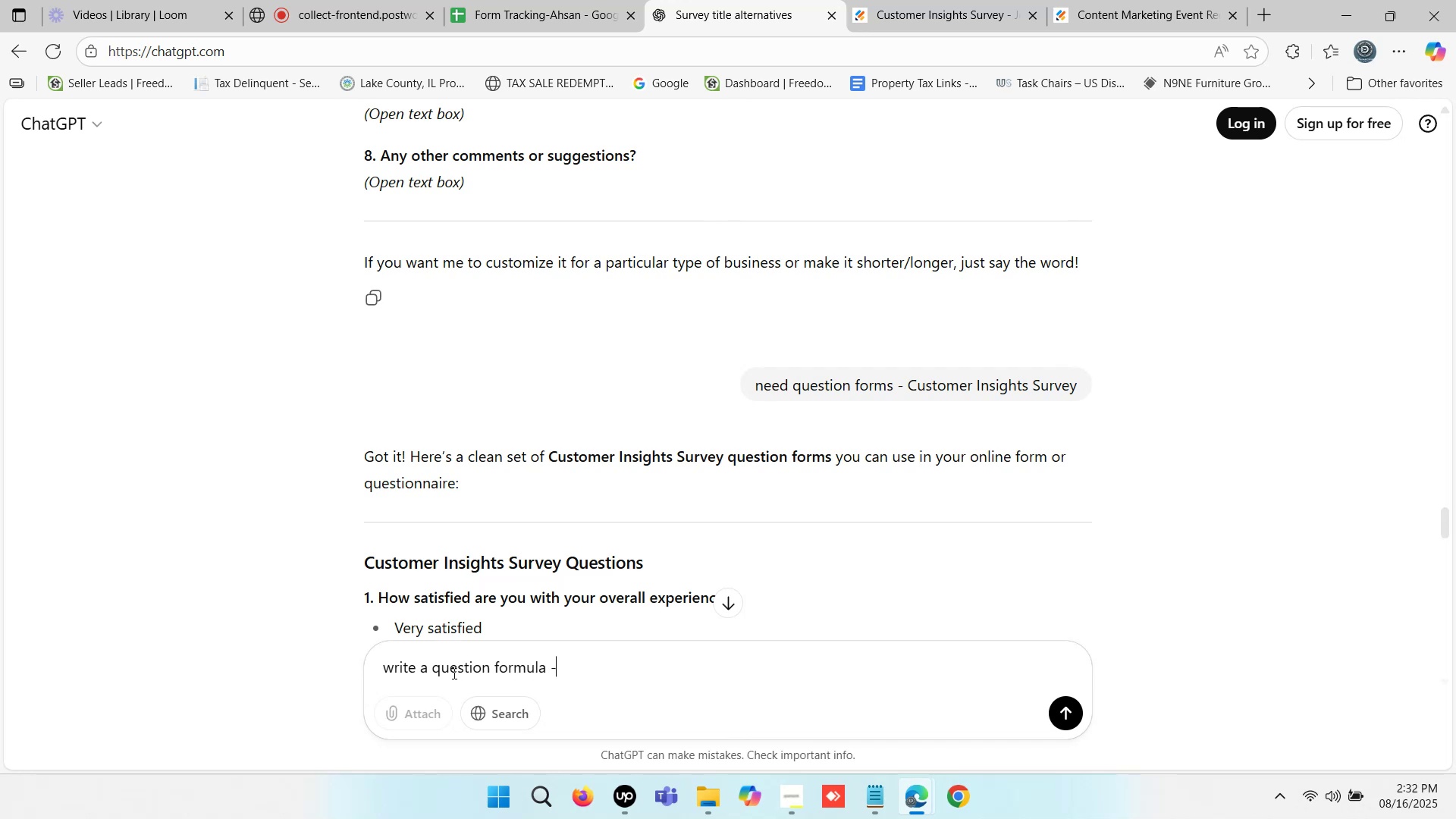 
key(Control+ControlLeft)
 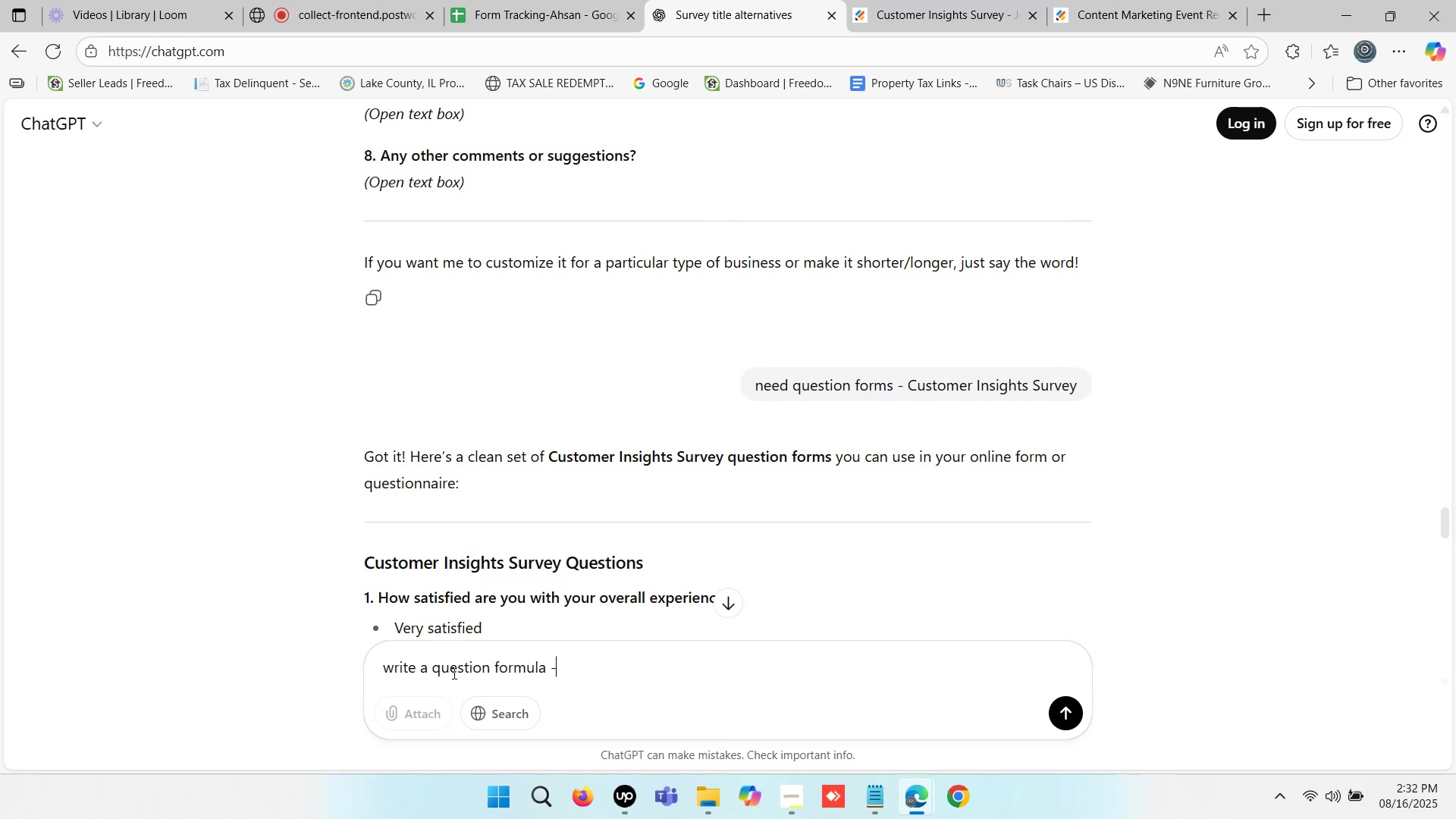 
key(Control+V)
 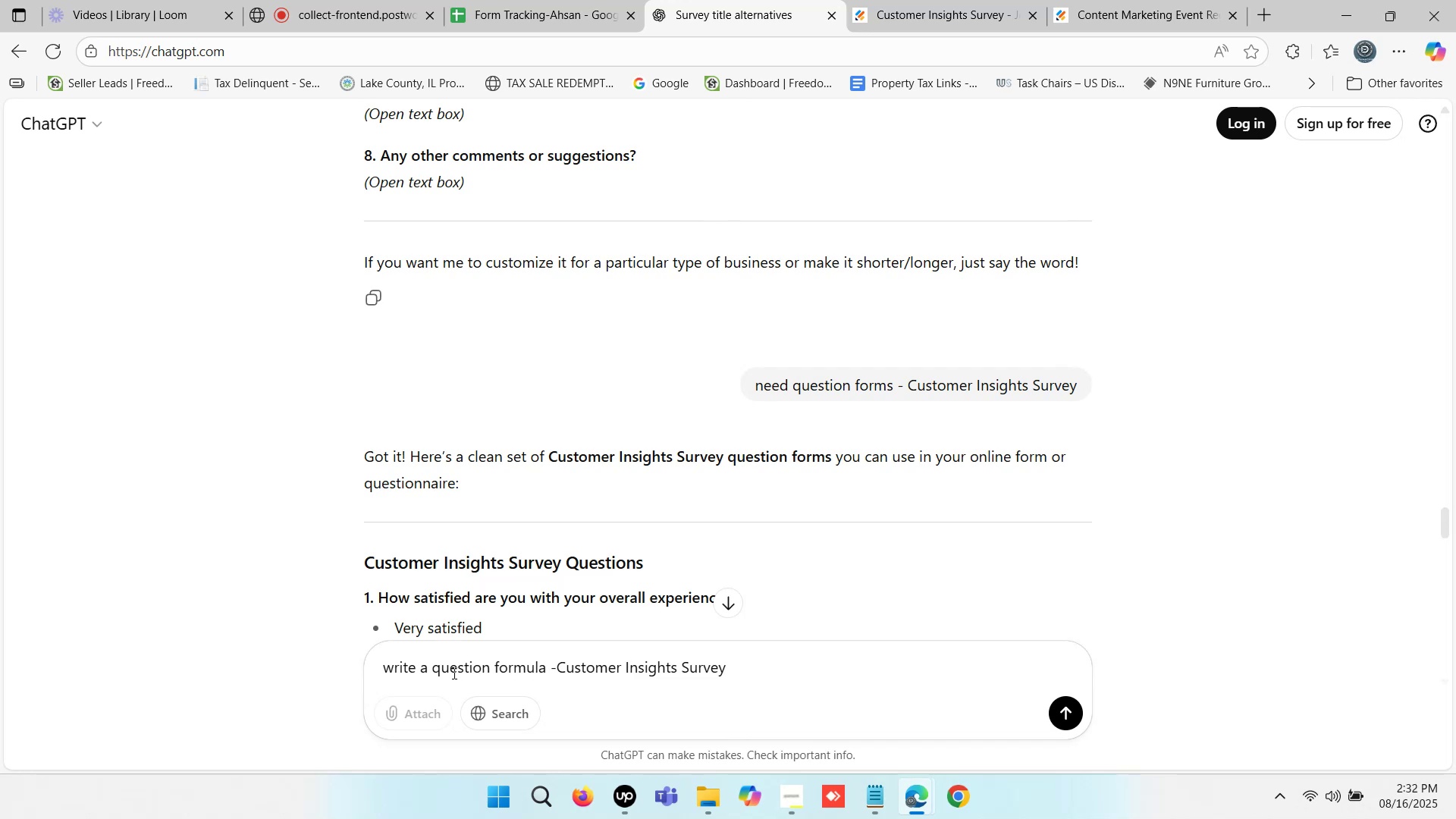 
key(Enter)
 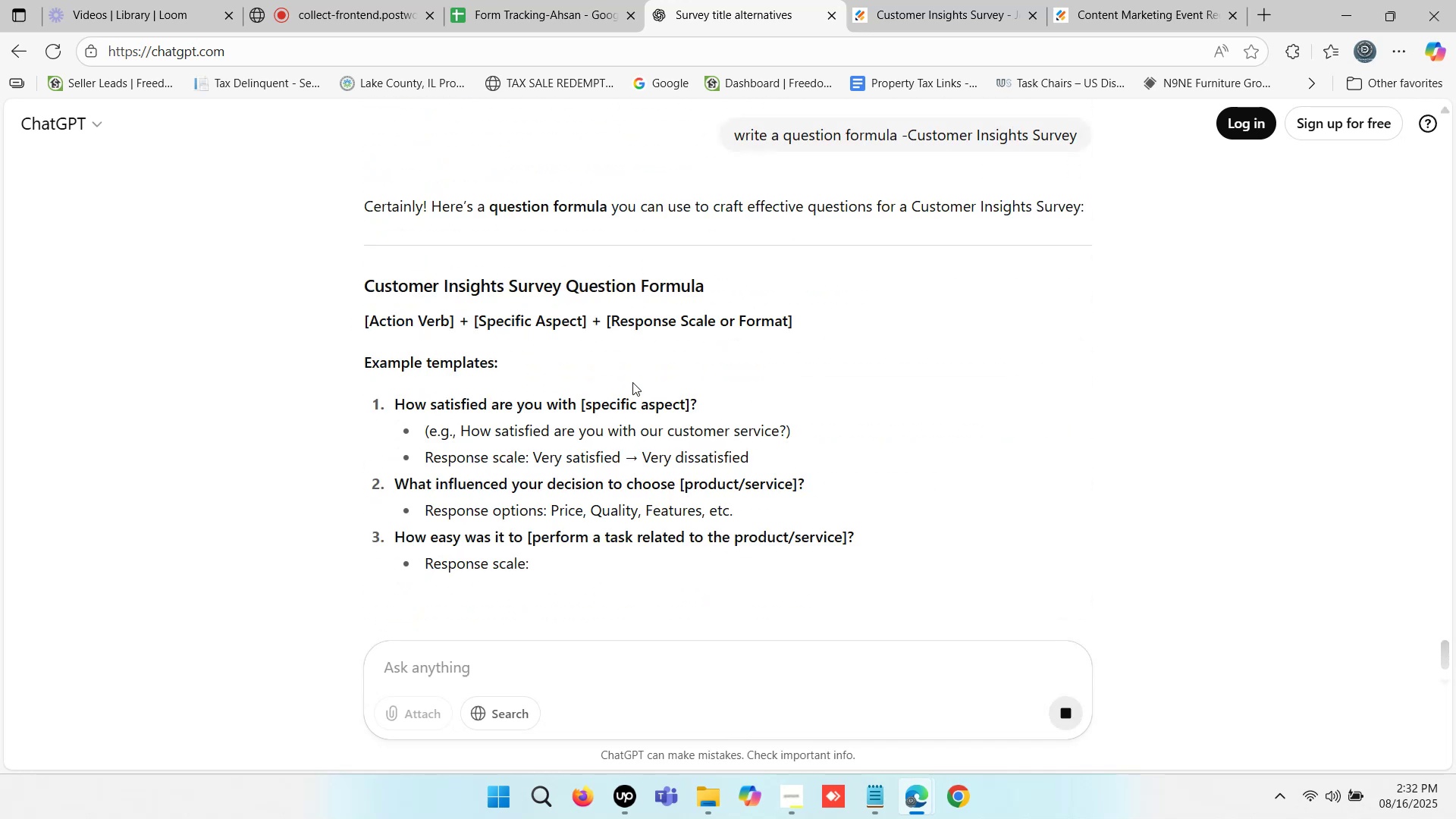 
scroll: coordinate [633, 381], scroll_direction: down, amount: 3.0
 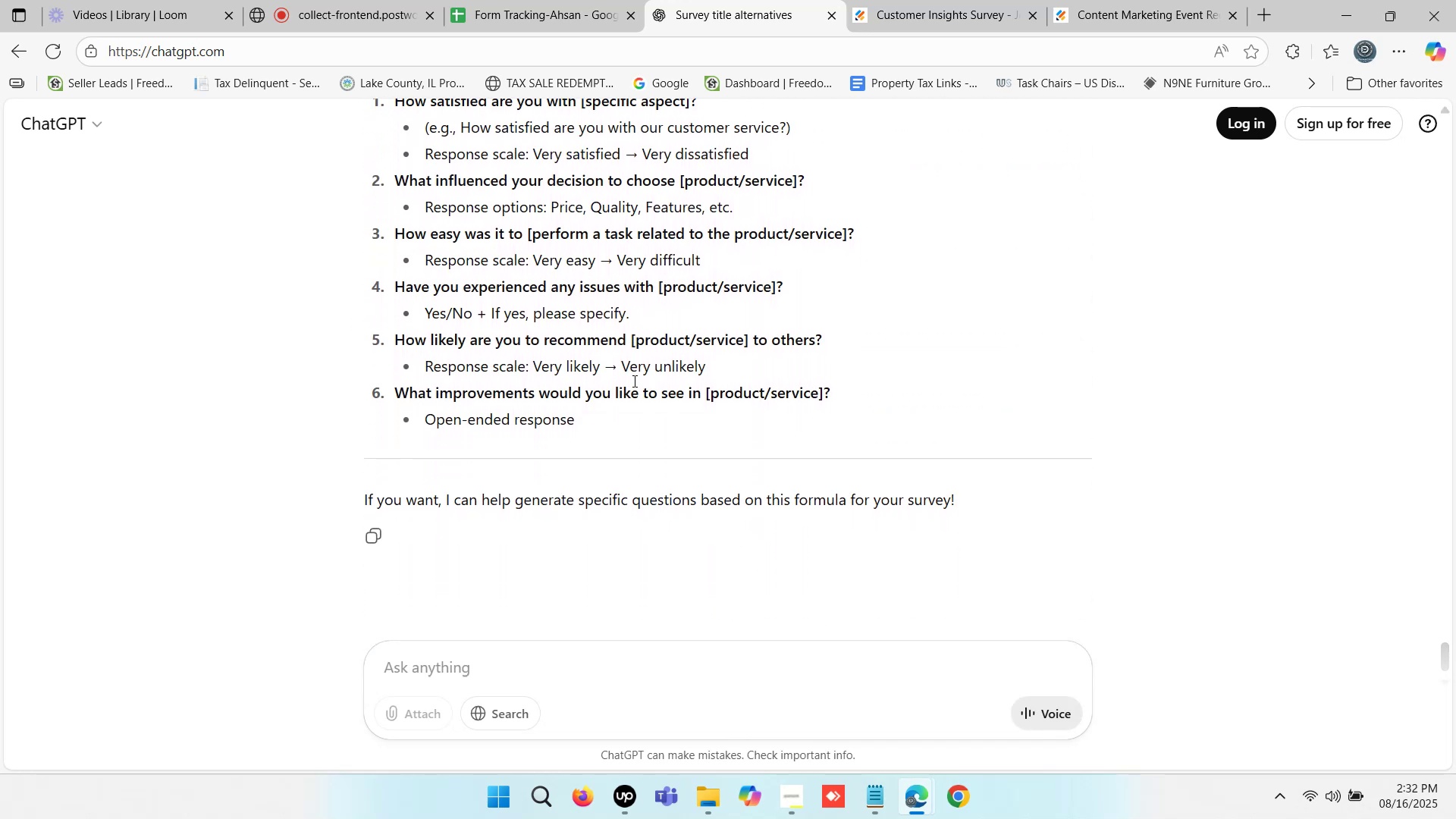 
scroll: coordinate [633, 381], scroll_direction: up, amount: 3.0
 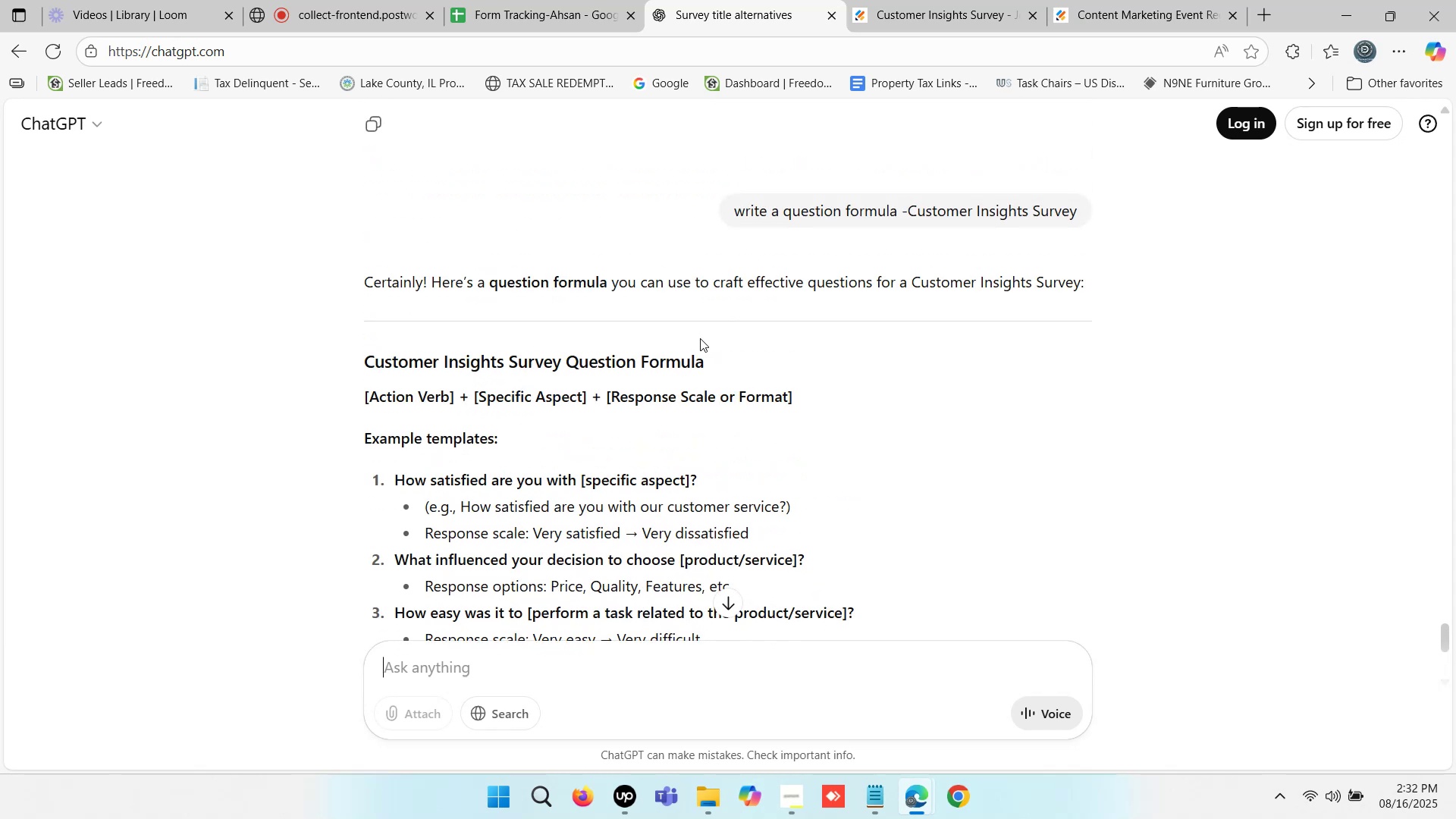 
wait(7.22)
 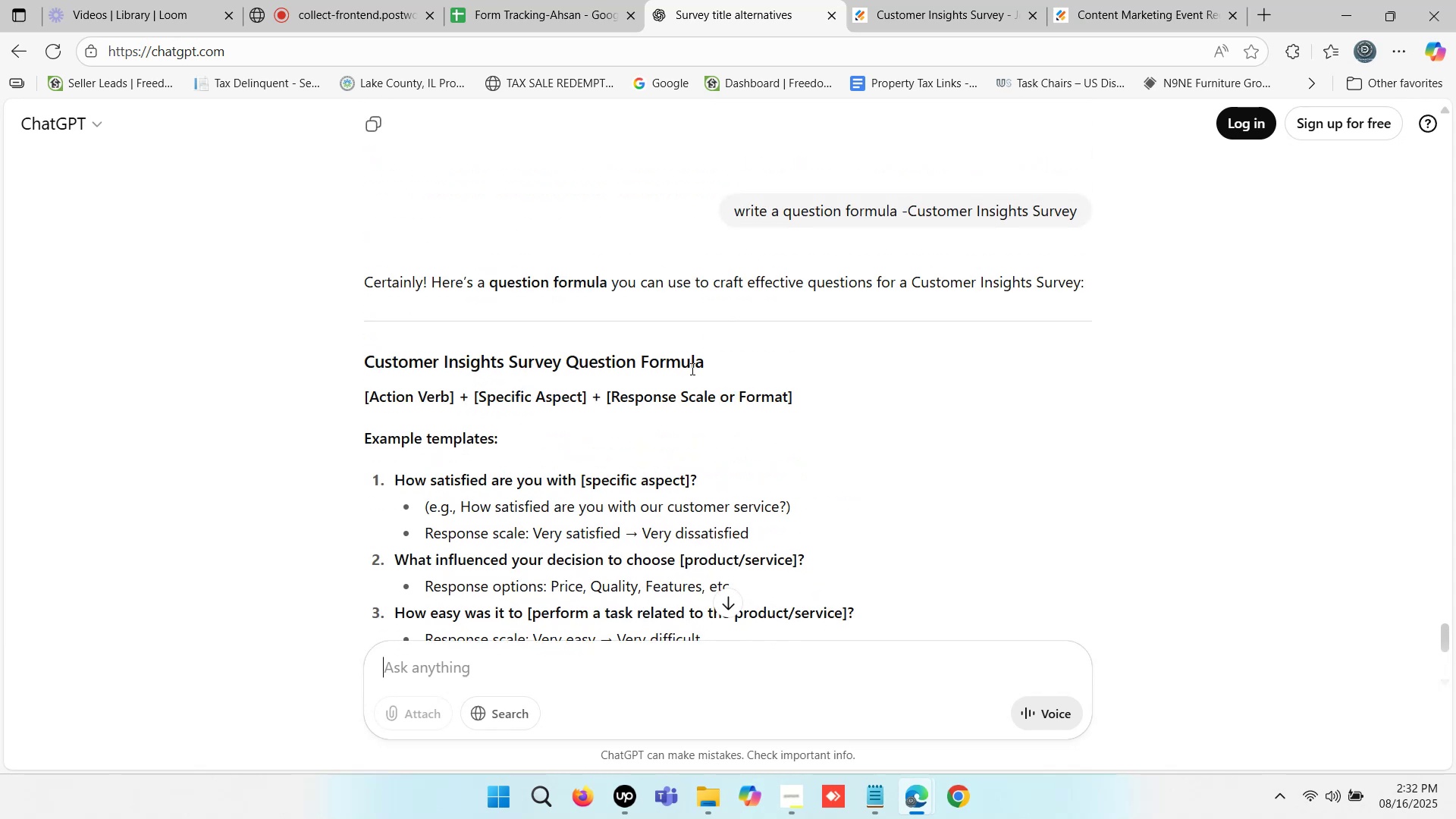 
left_click_drag(start_coordinate=[711, 357], to_coordinate=[344, 359])
 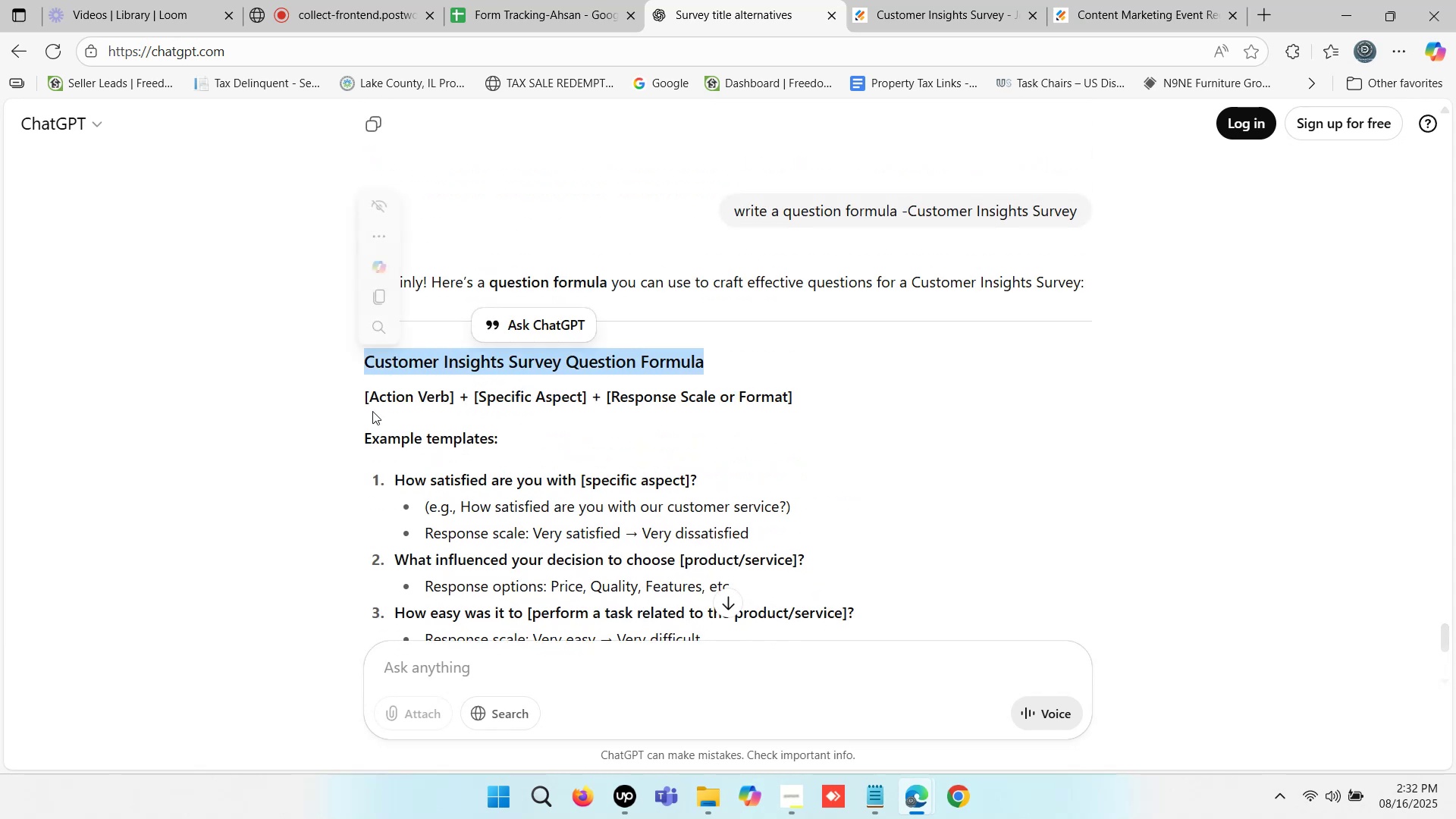 
key(Control+ControlLeft)
 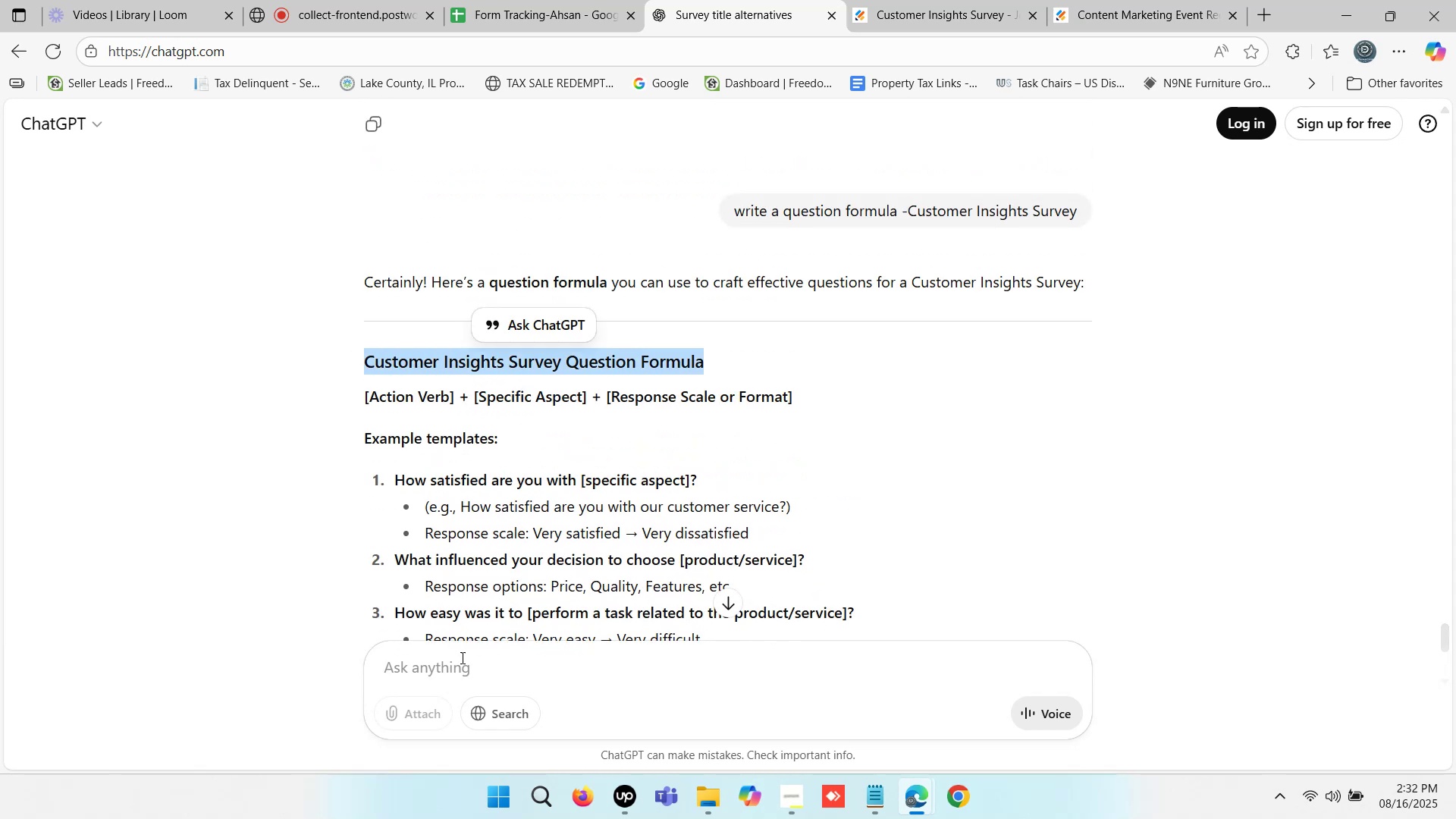 
key(Control+C)
 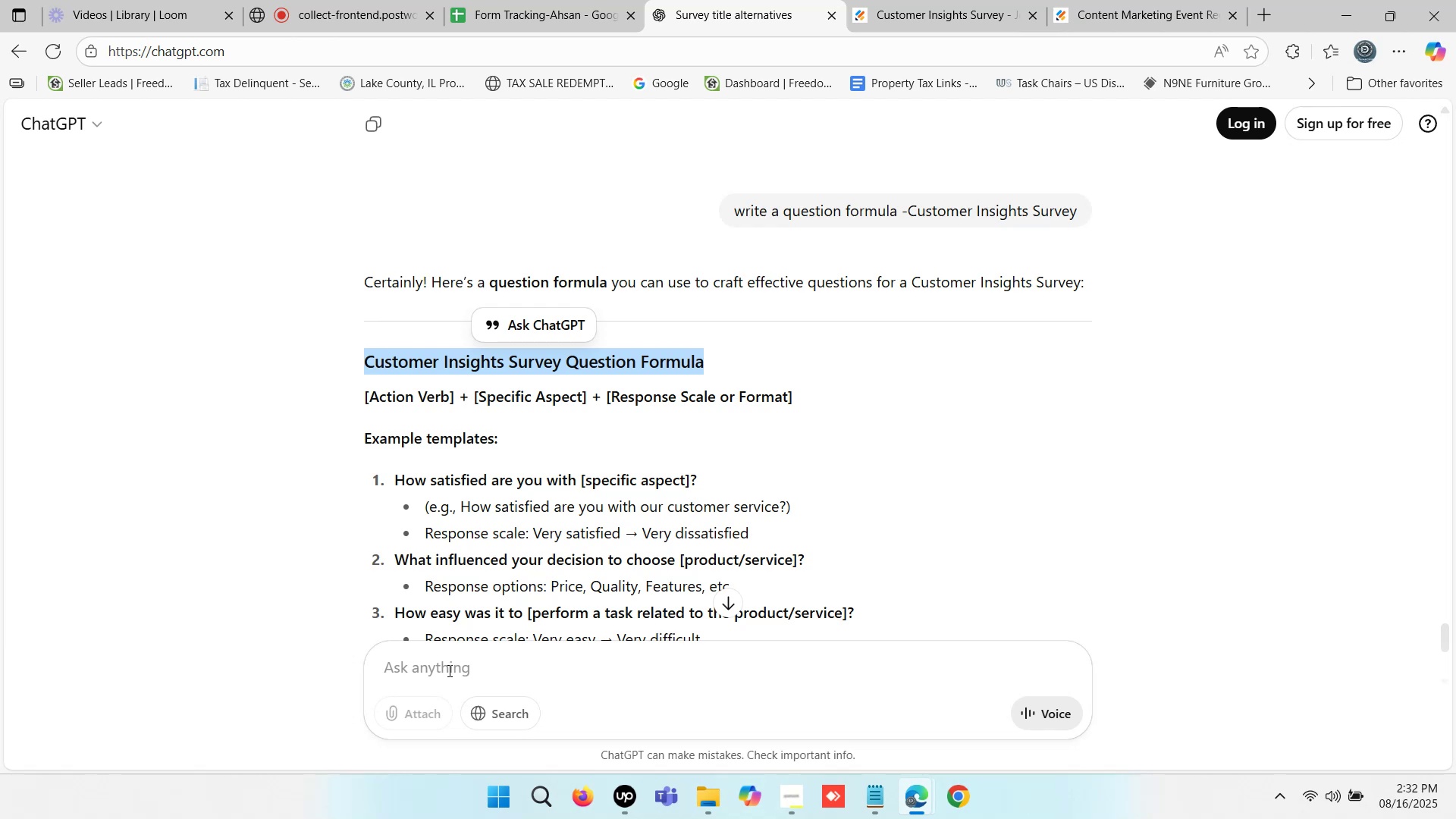 
left_click([448, 670])
 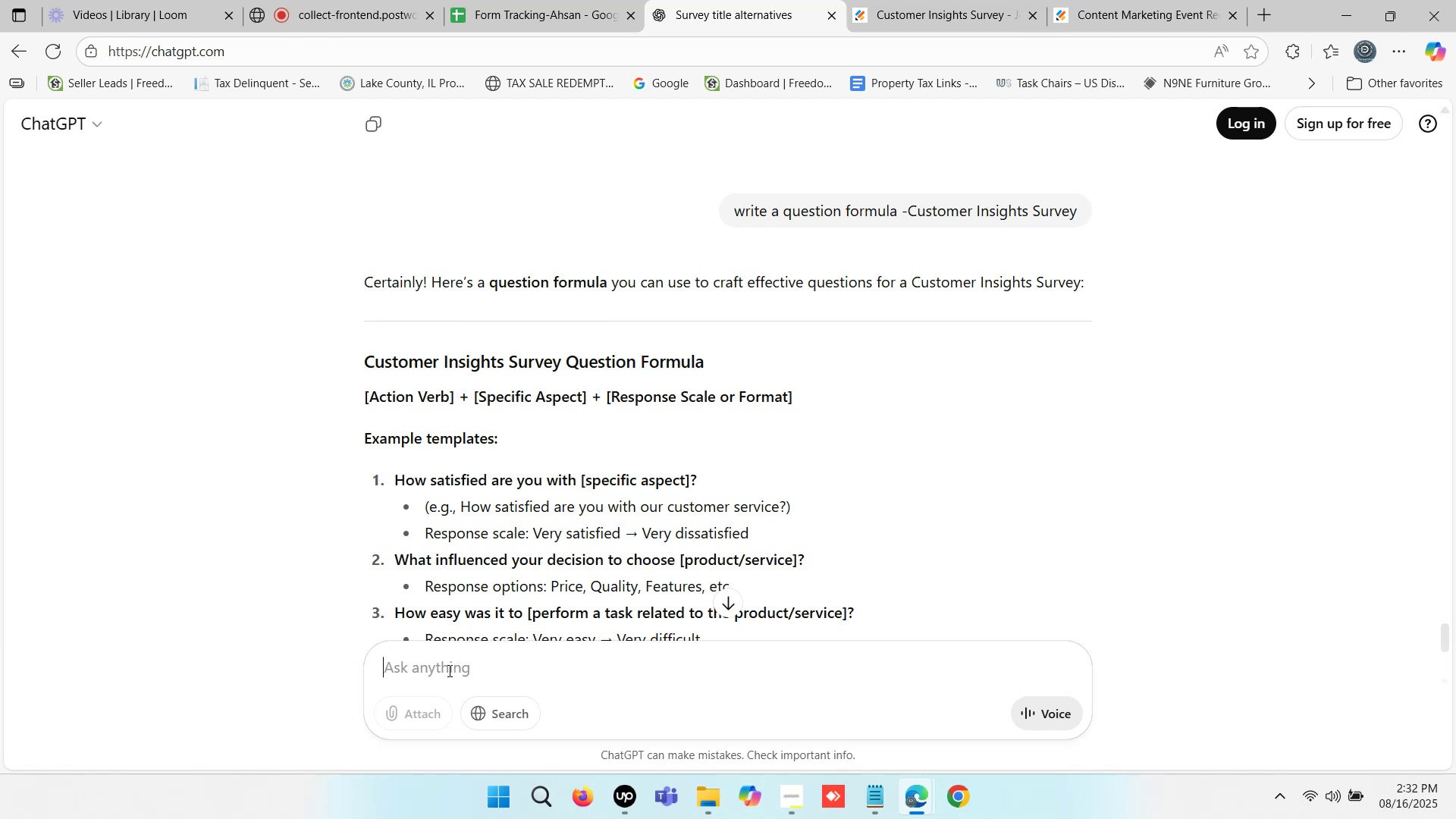 
key(Control+ControlLeft)
 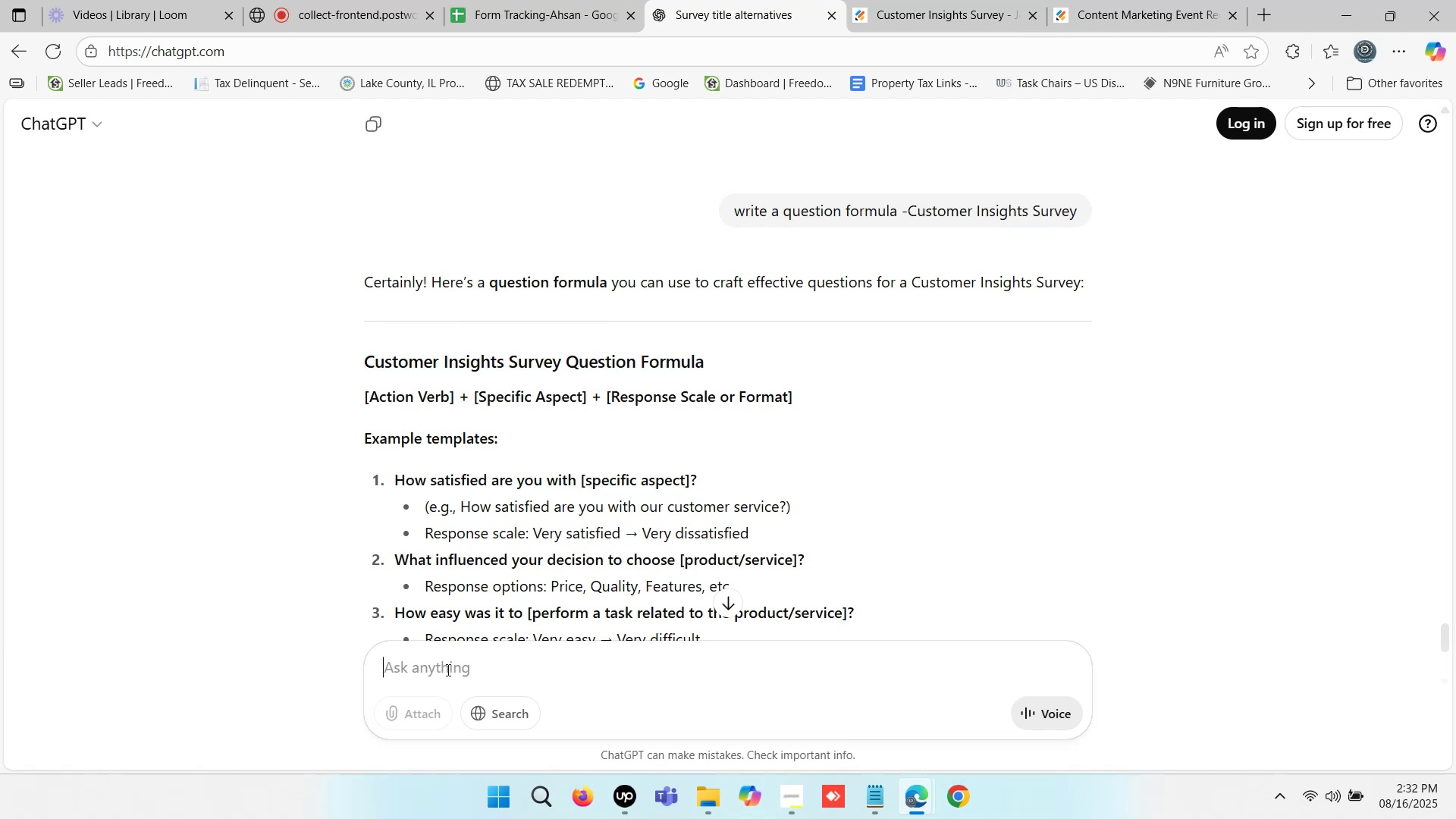 
key(Control+V)
 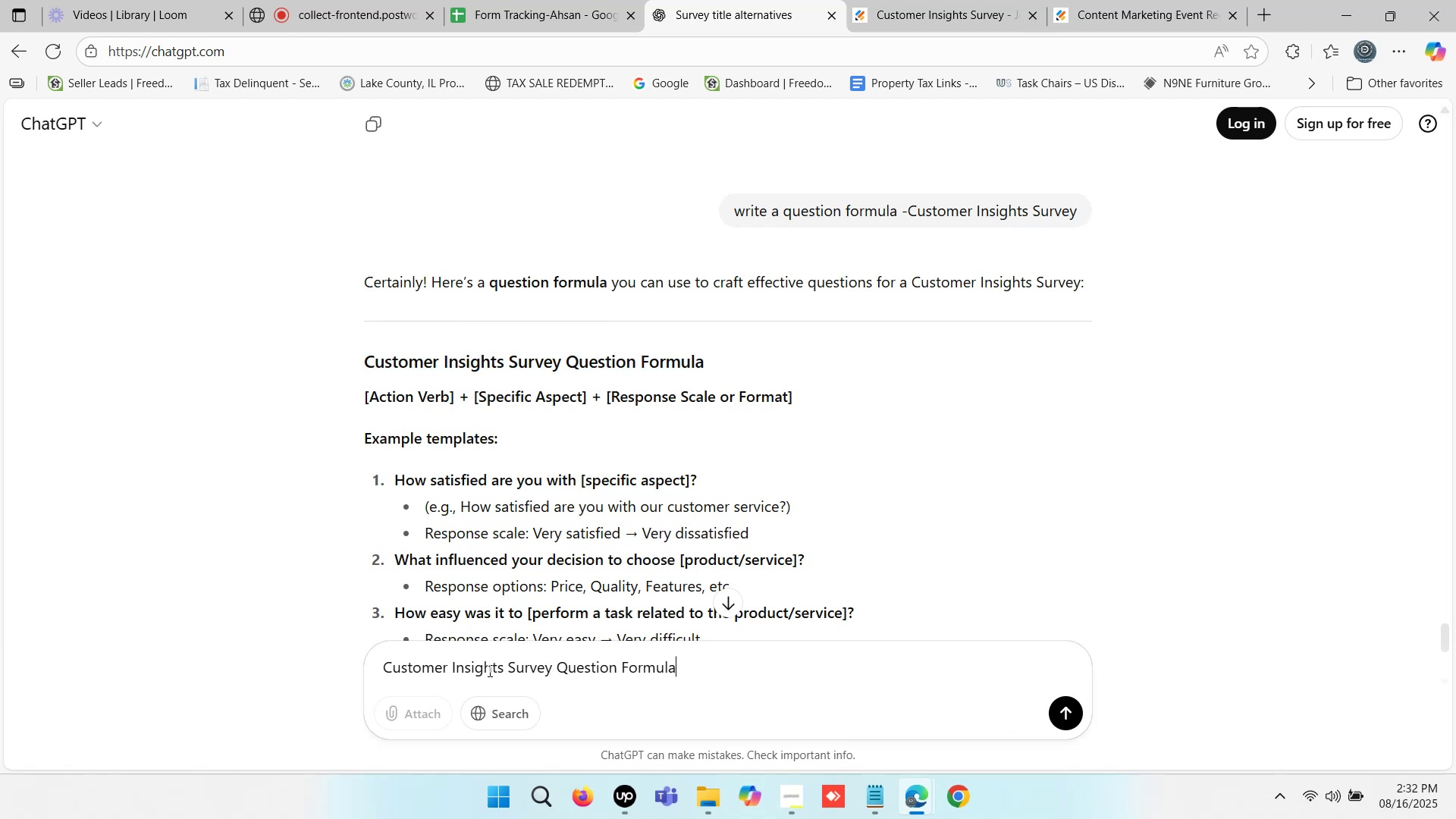 
scroll: coordinate [729, 510], scroll_direction: up, amount: 1.0
 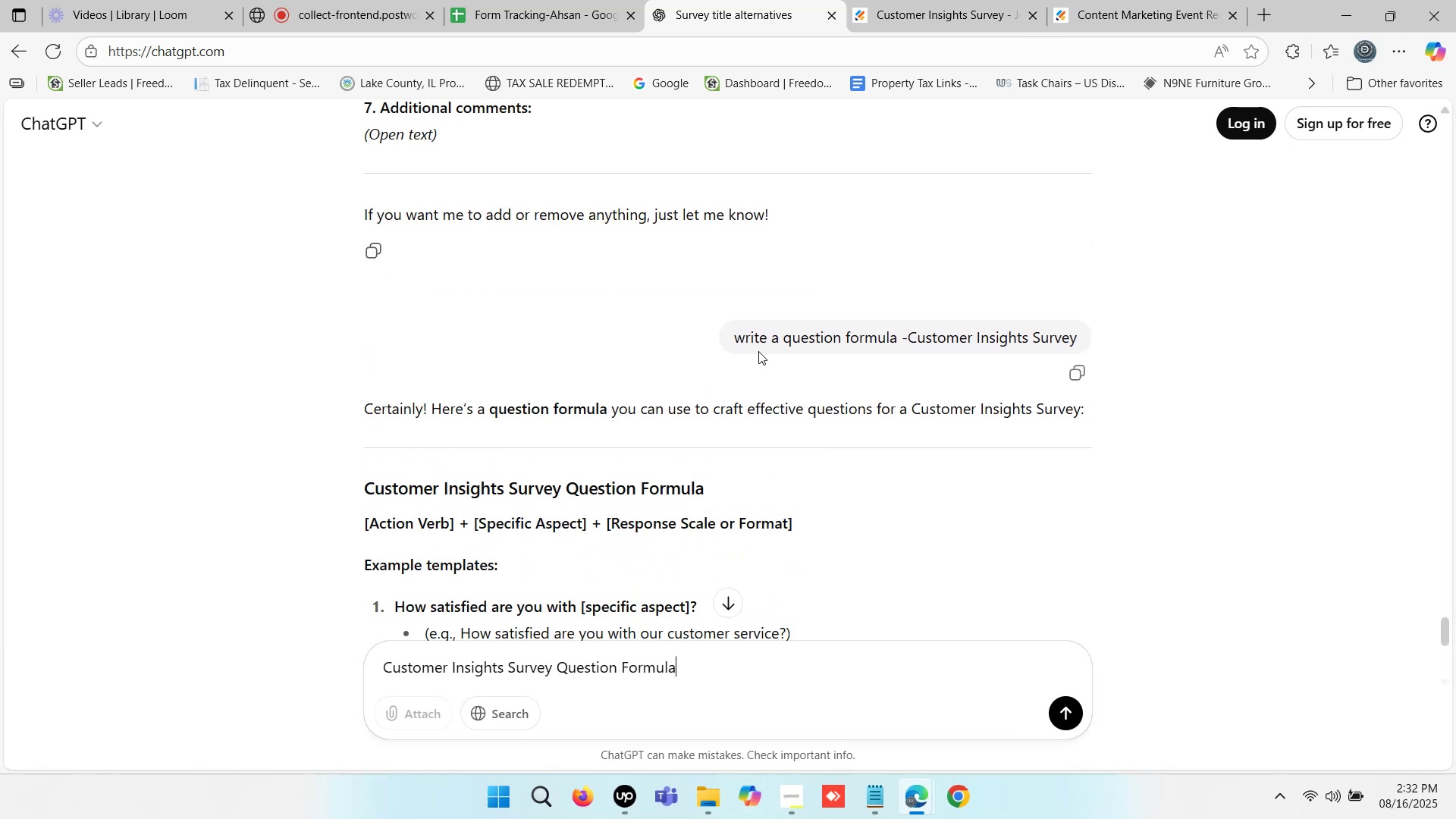 
left_click_drag(start_coordinate=[734, 340], to_coordinate=[1078, 329])
 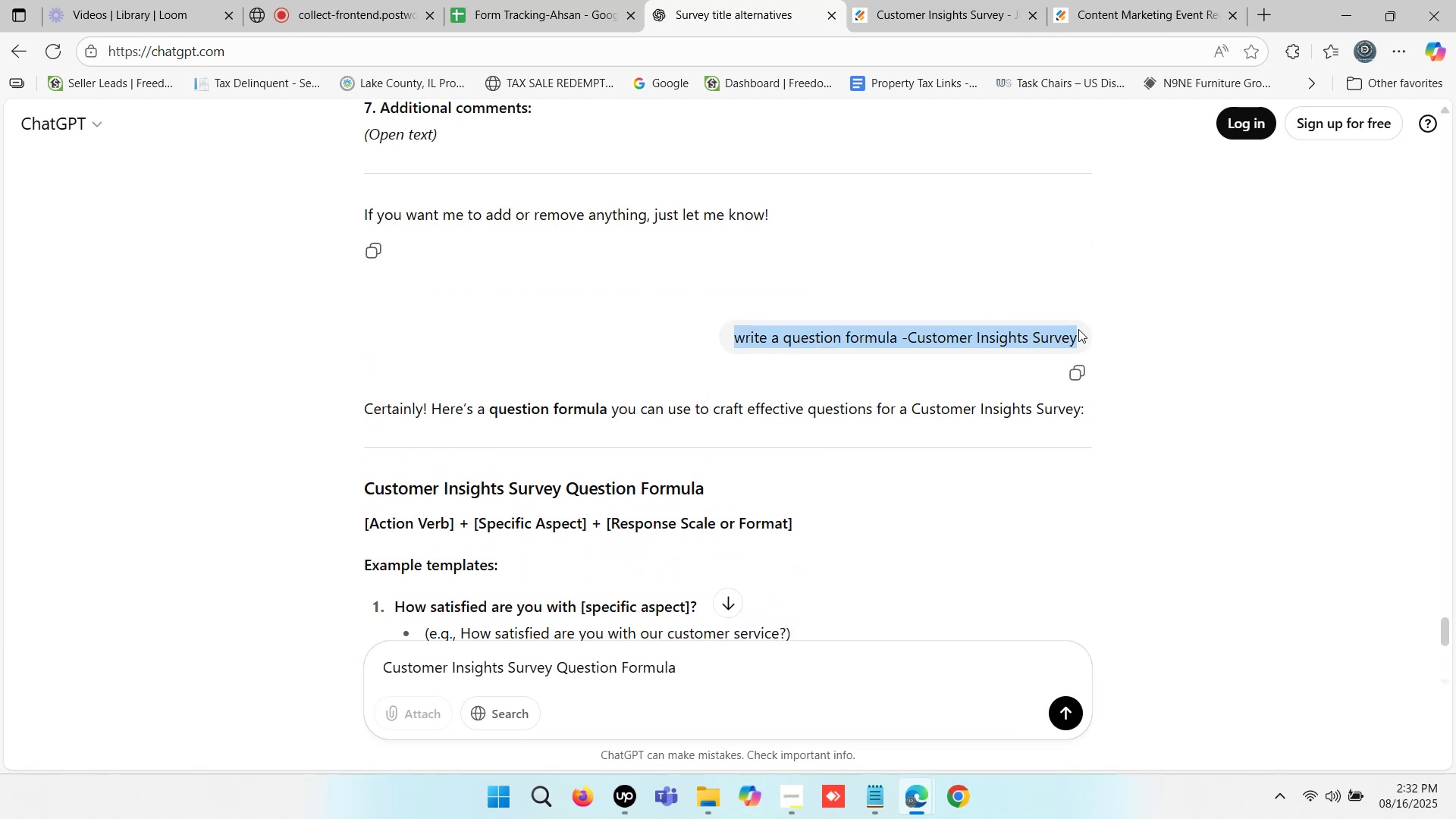 
key(Control+ControlLeft)
 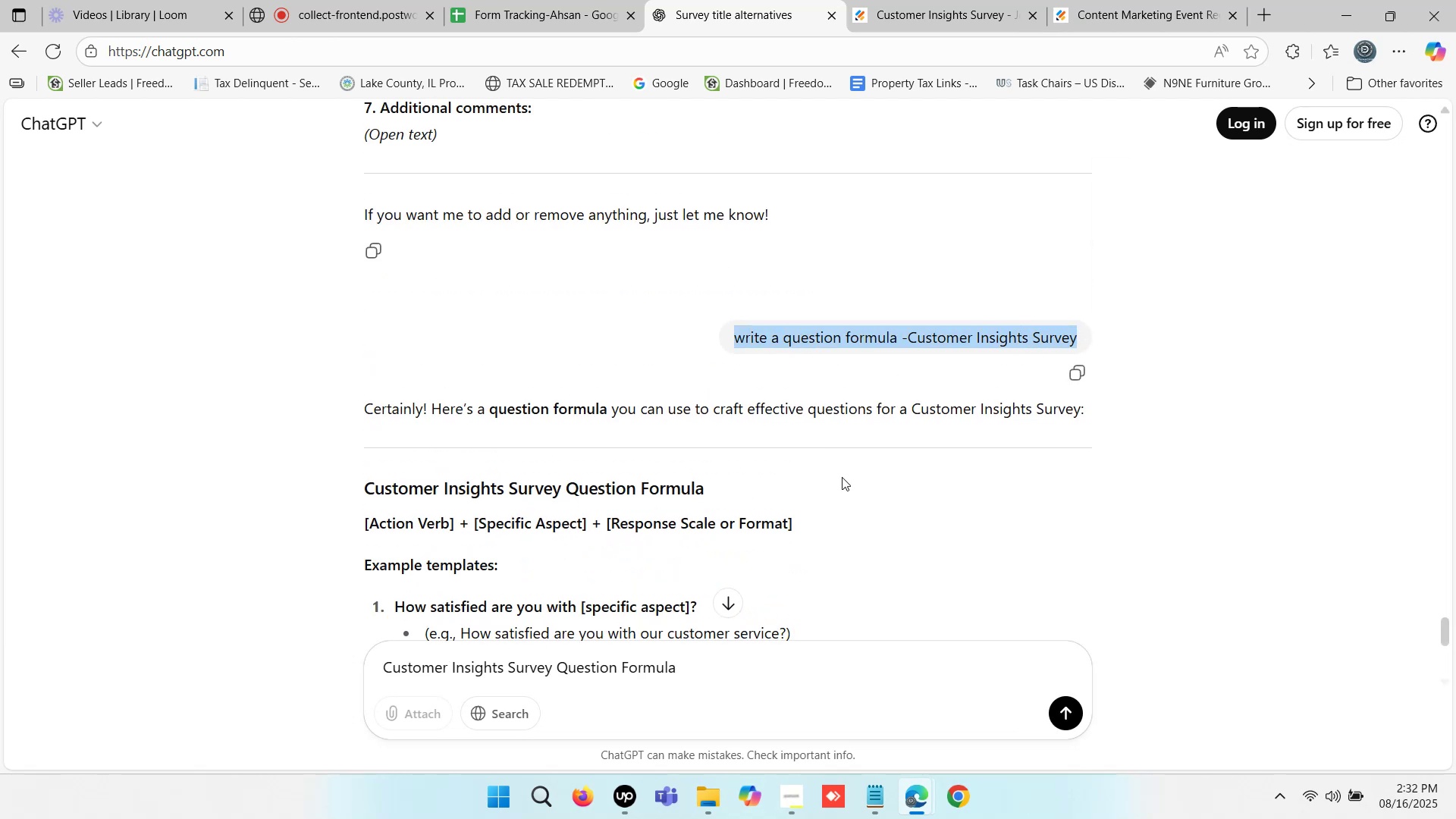 
key(Control+C)
 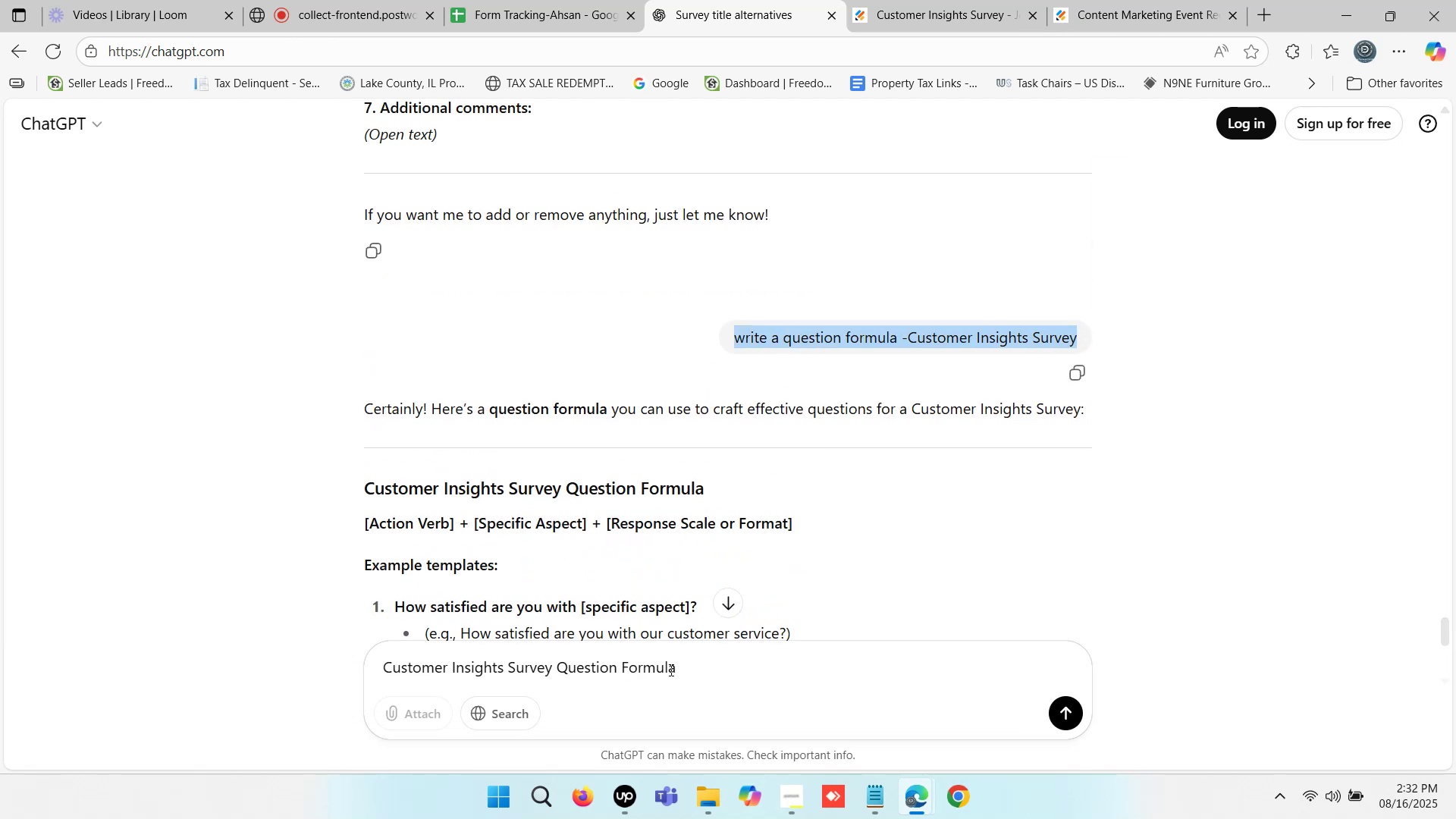 
left_click_drag(start_coordinate=[686, 669], to_coordinate=[336, 678])
 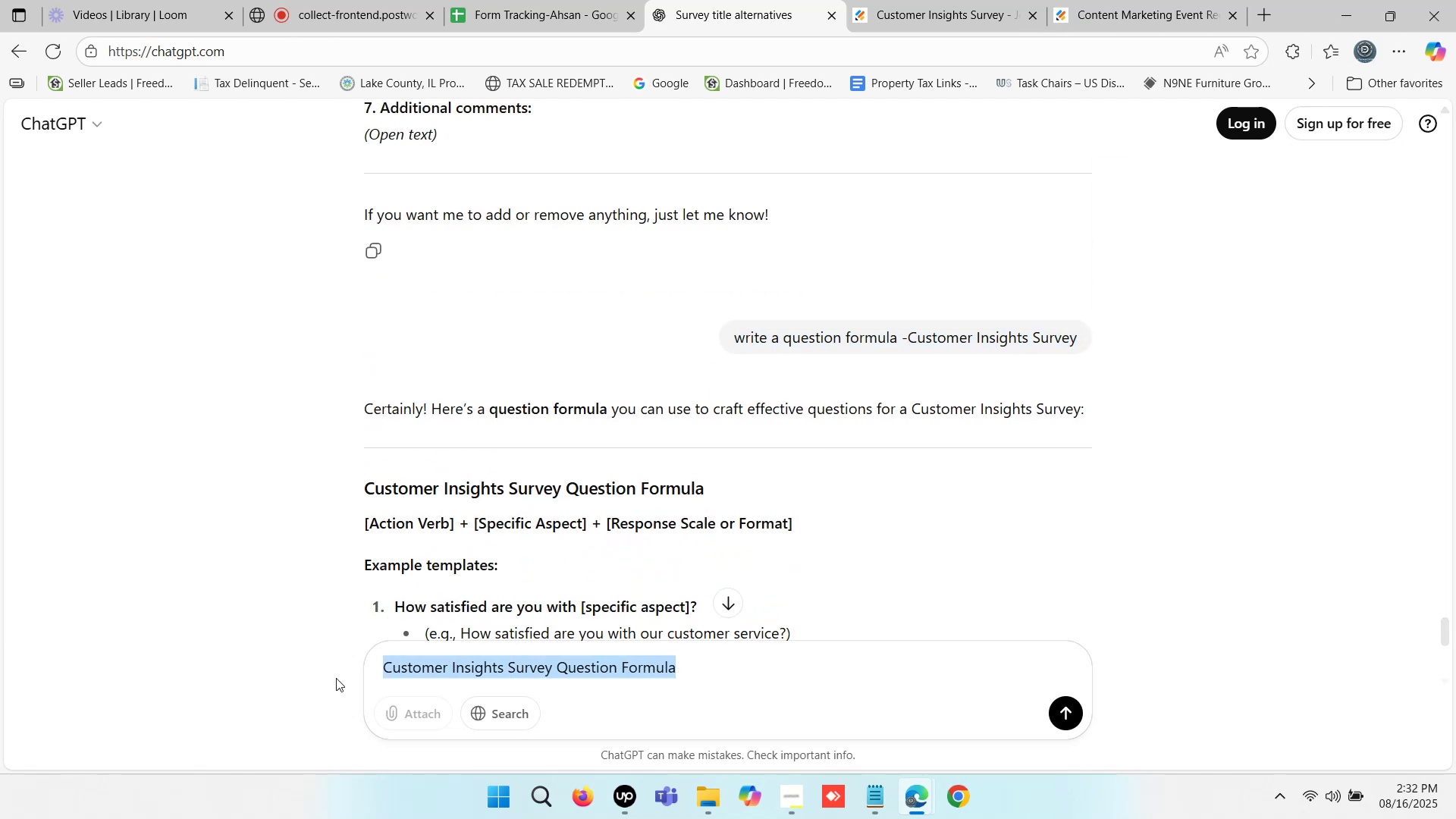 
key(Control+ControlLeft)
 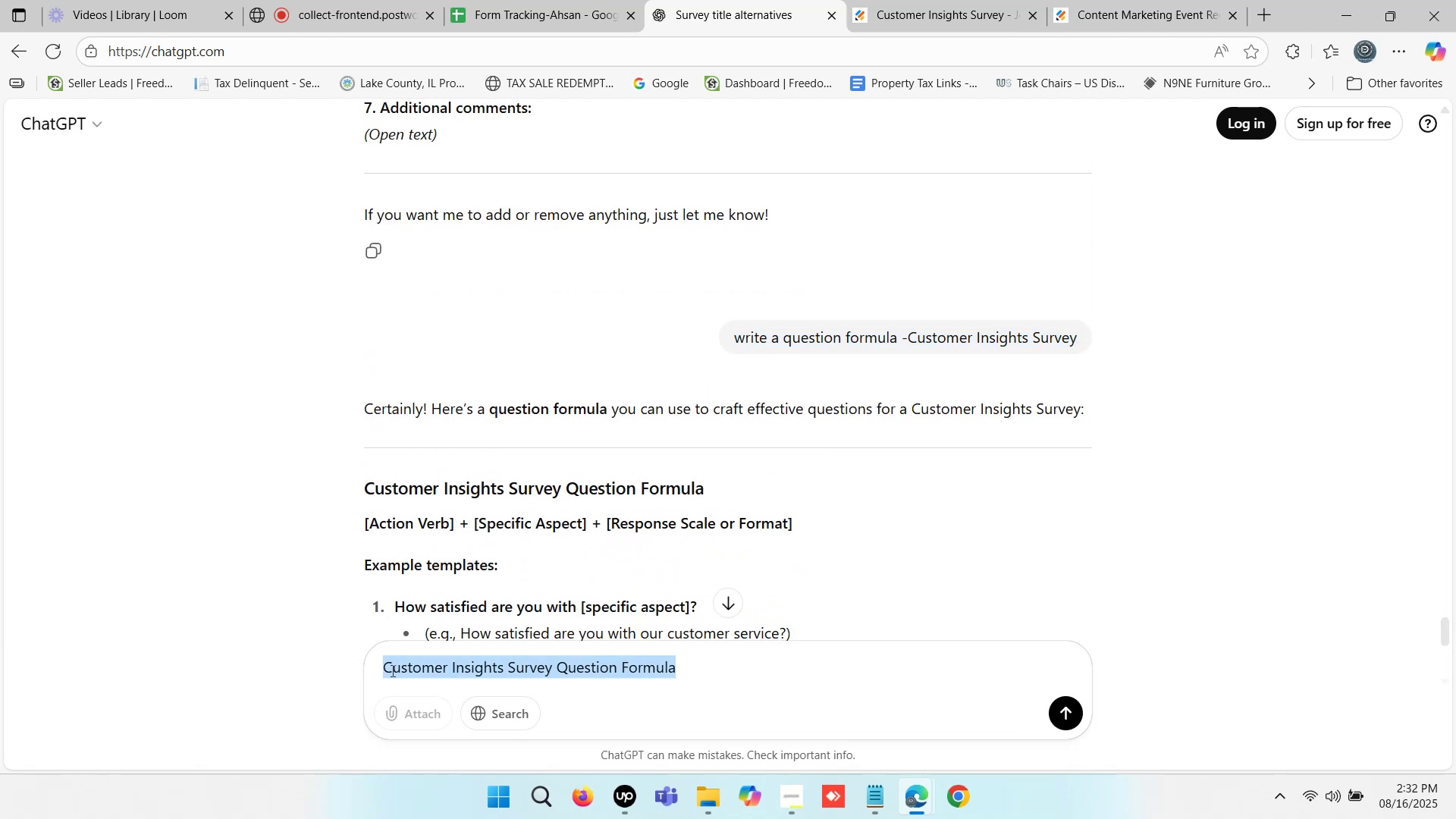 
key(Control+V)
 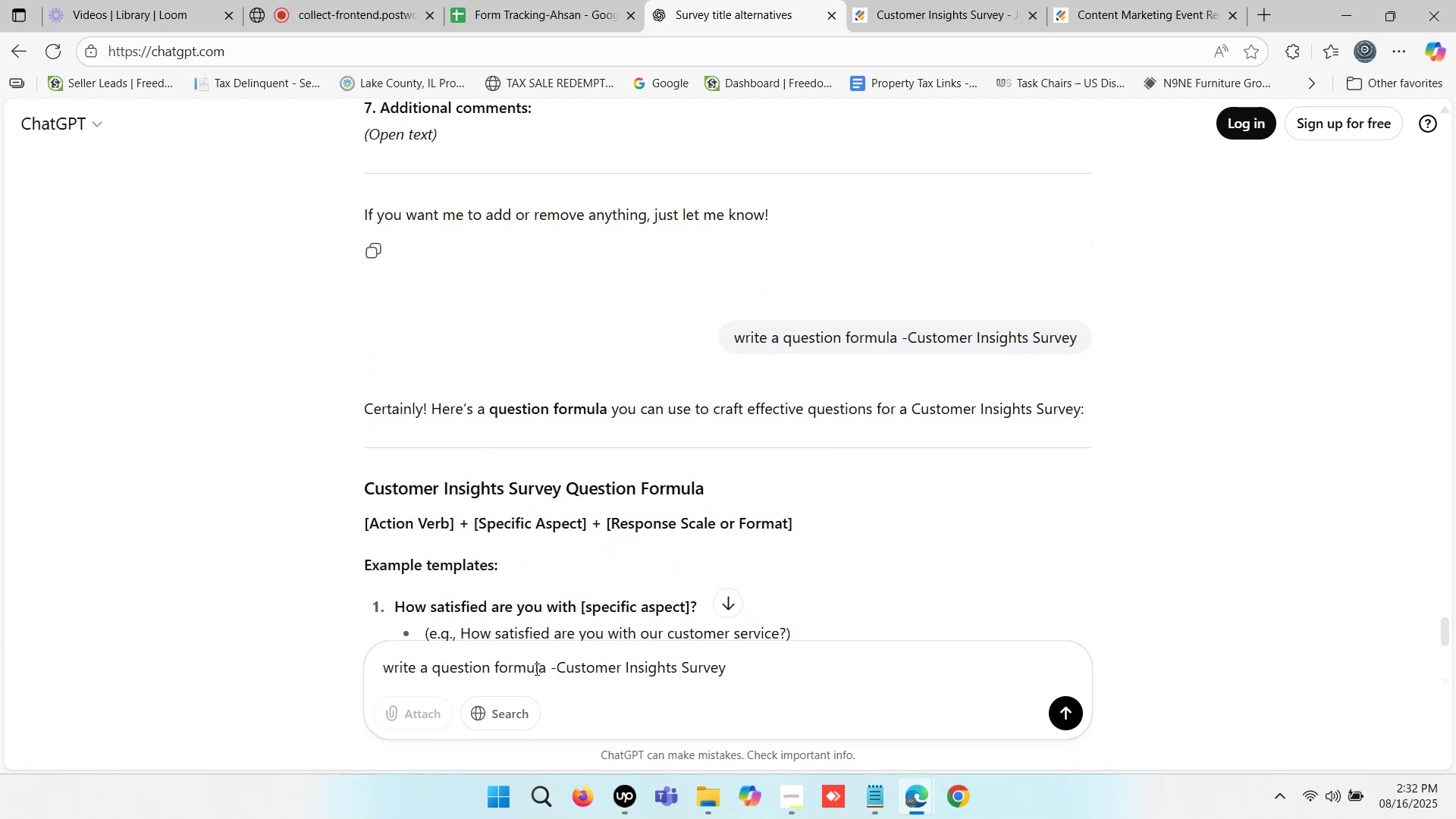 
left_click([547, 662])
 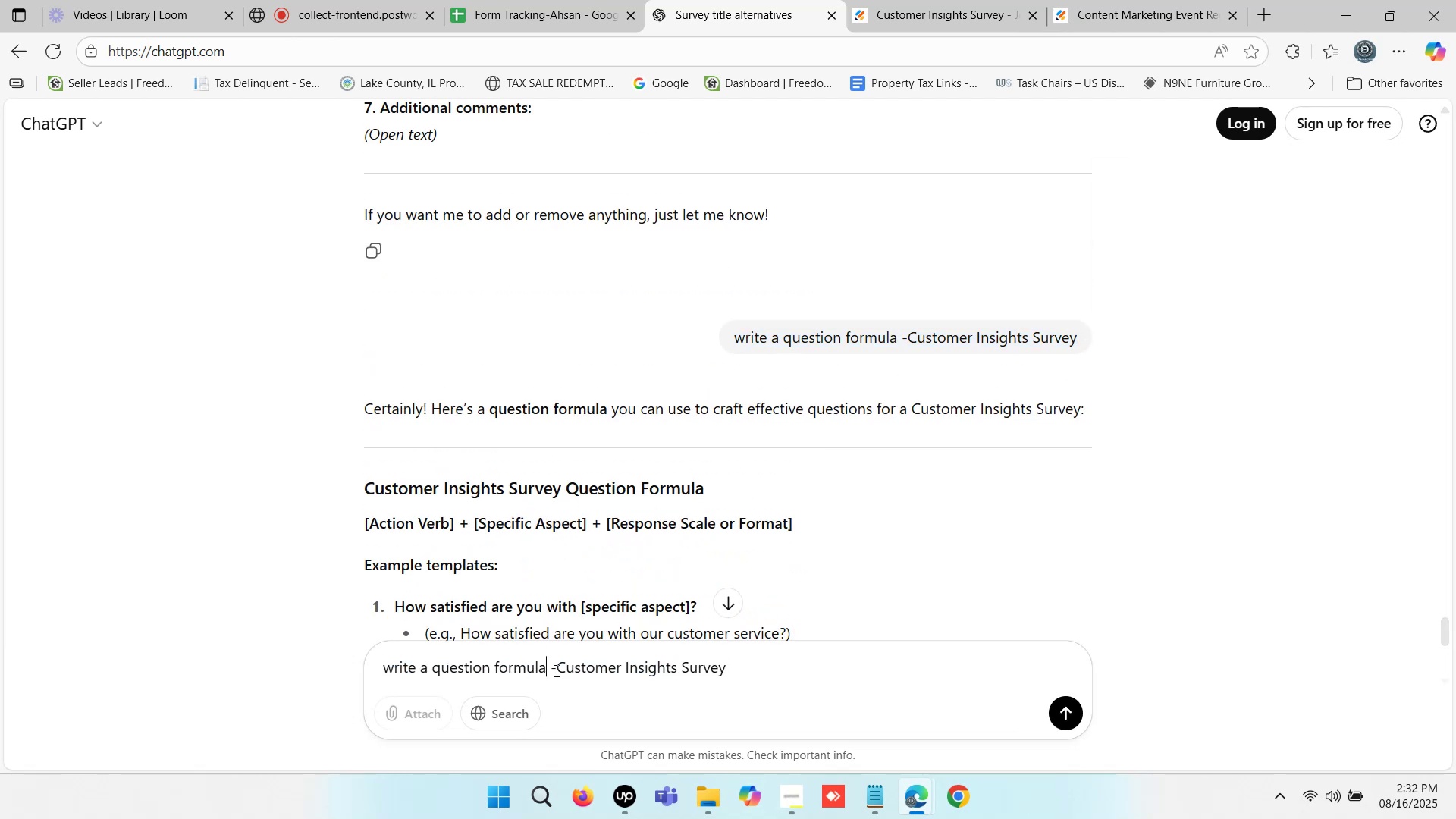 
type( a to z)
 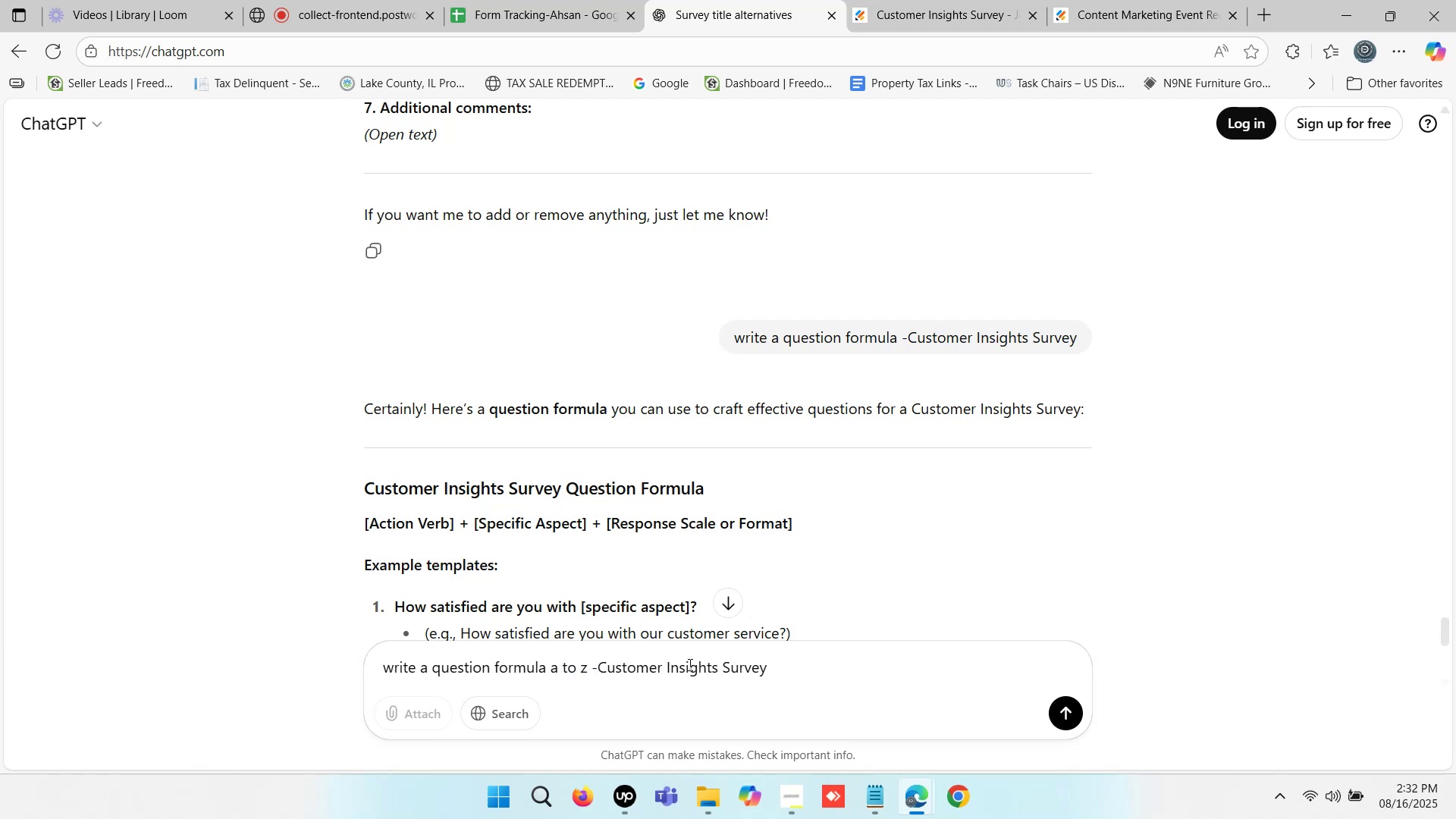 
left_click([812, 664])
 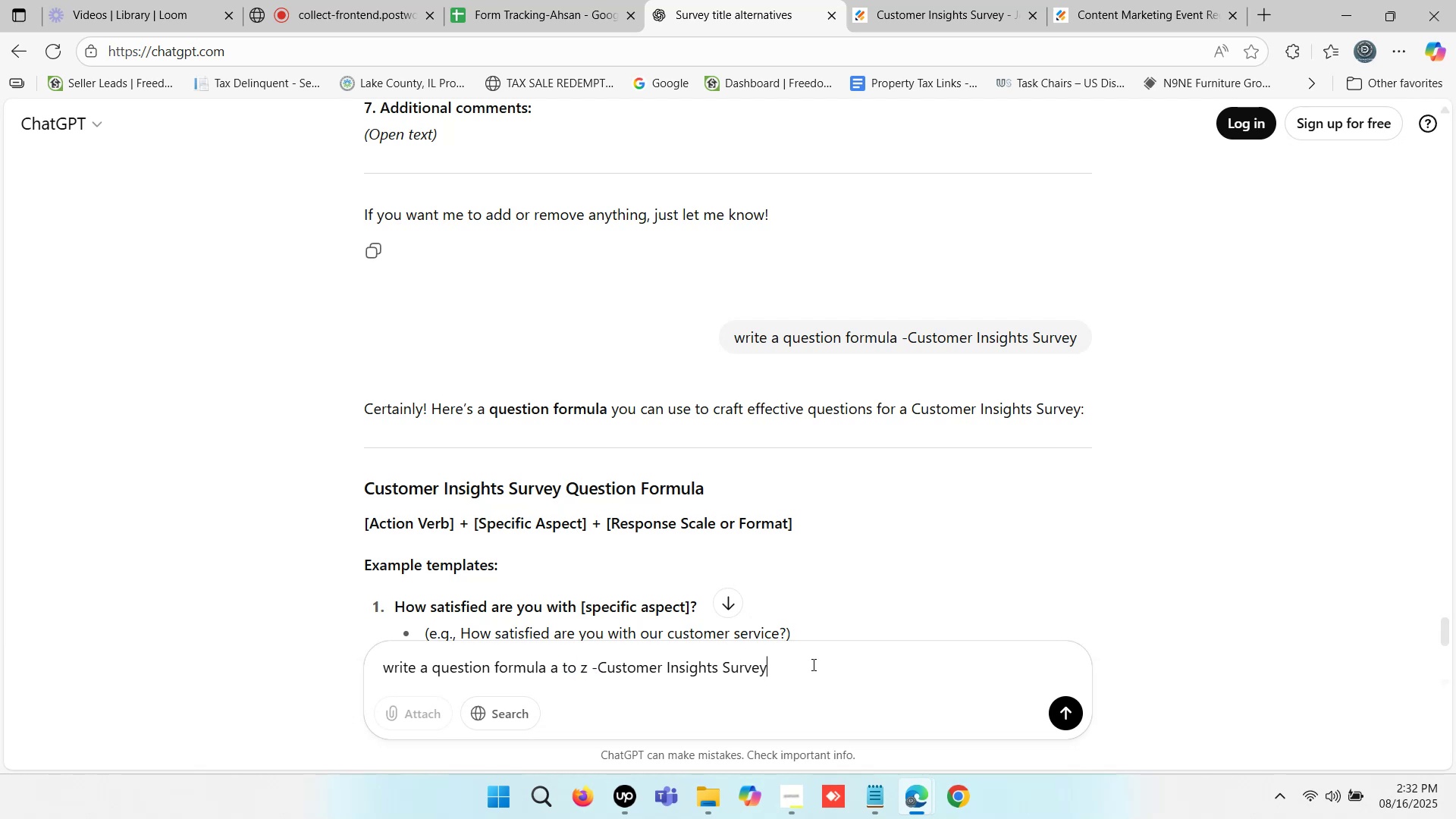 
key(Enter)
 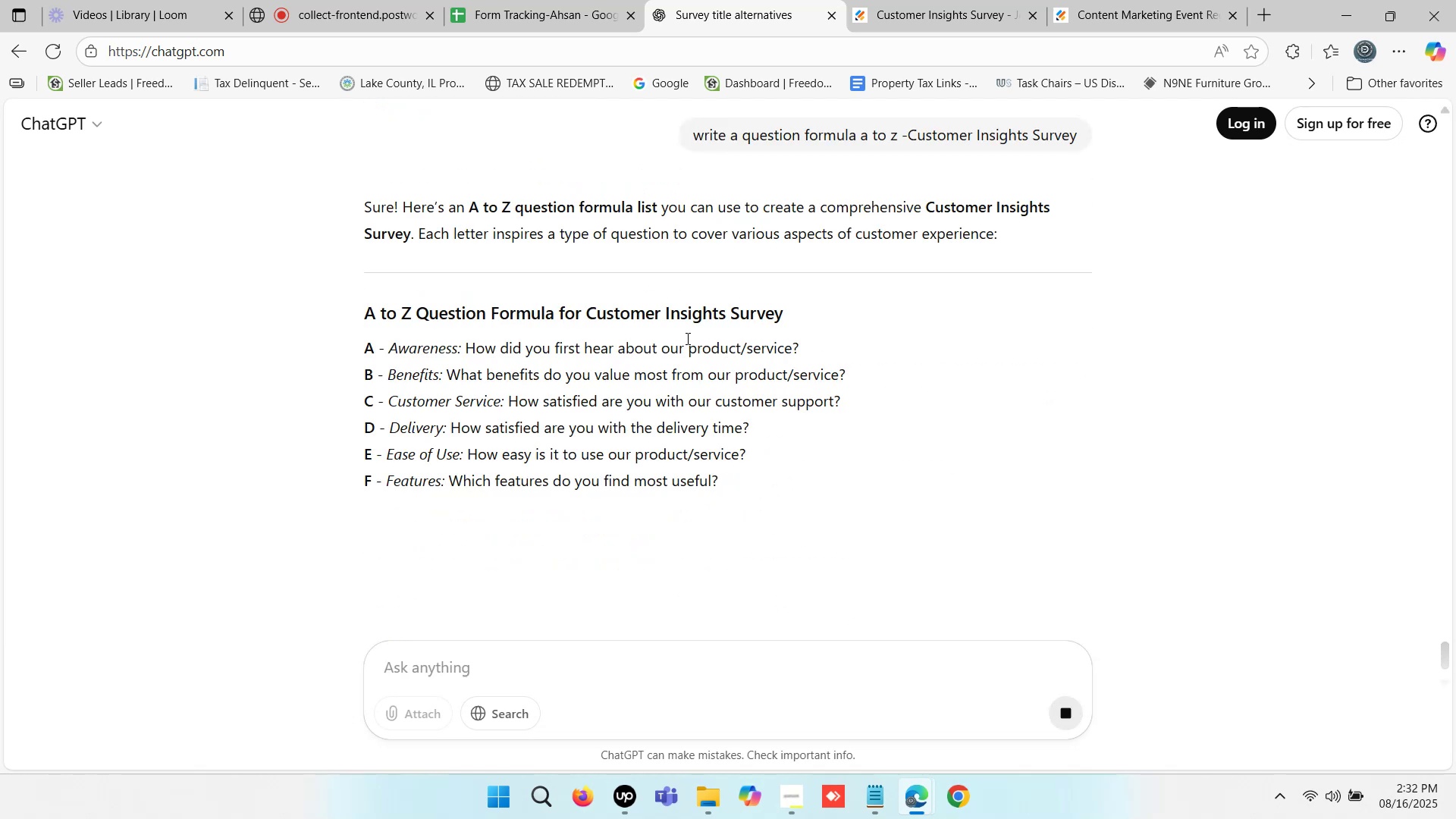 
scroll: coordinate [679, 334], scroll_direction: up, amount: 5.0
 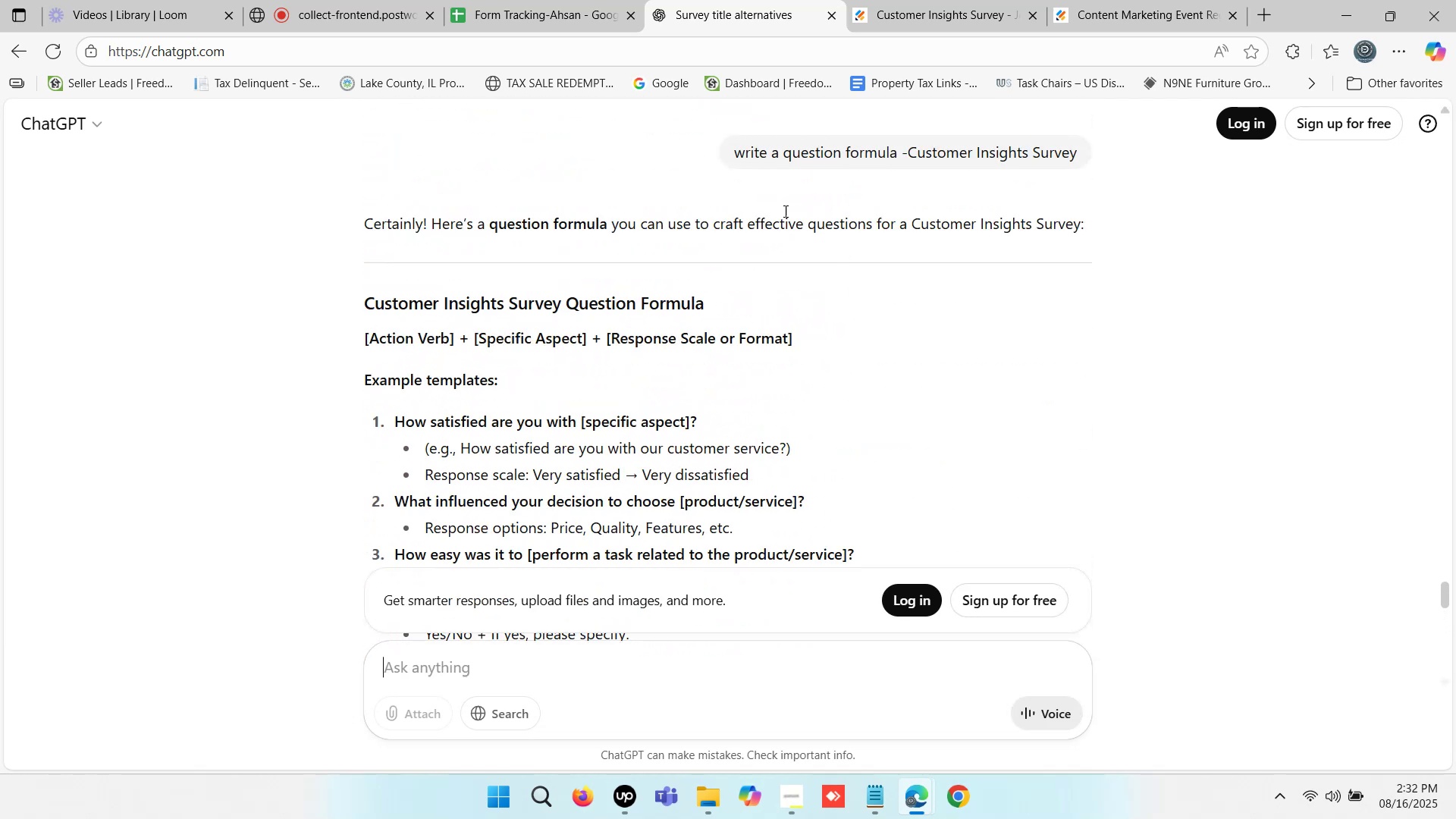 
left_click([993, 0])
 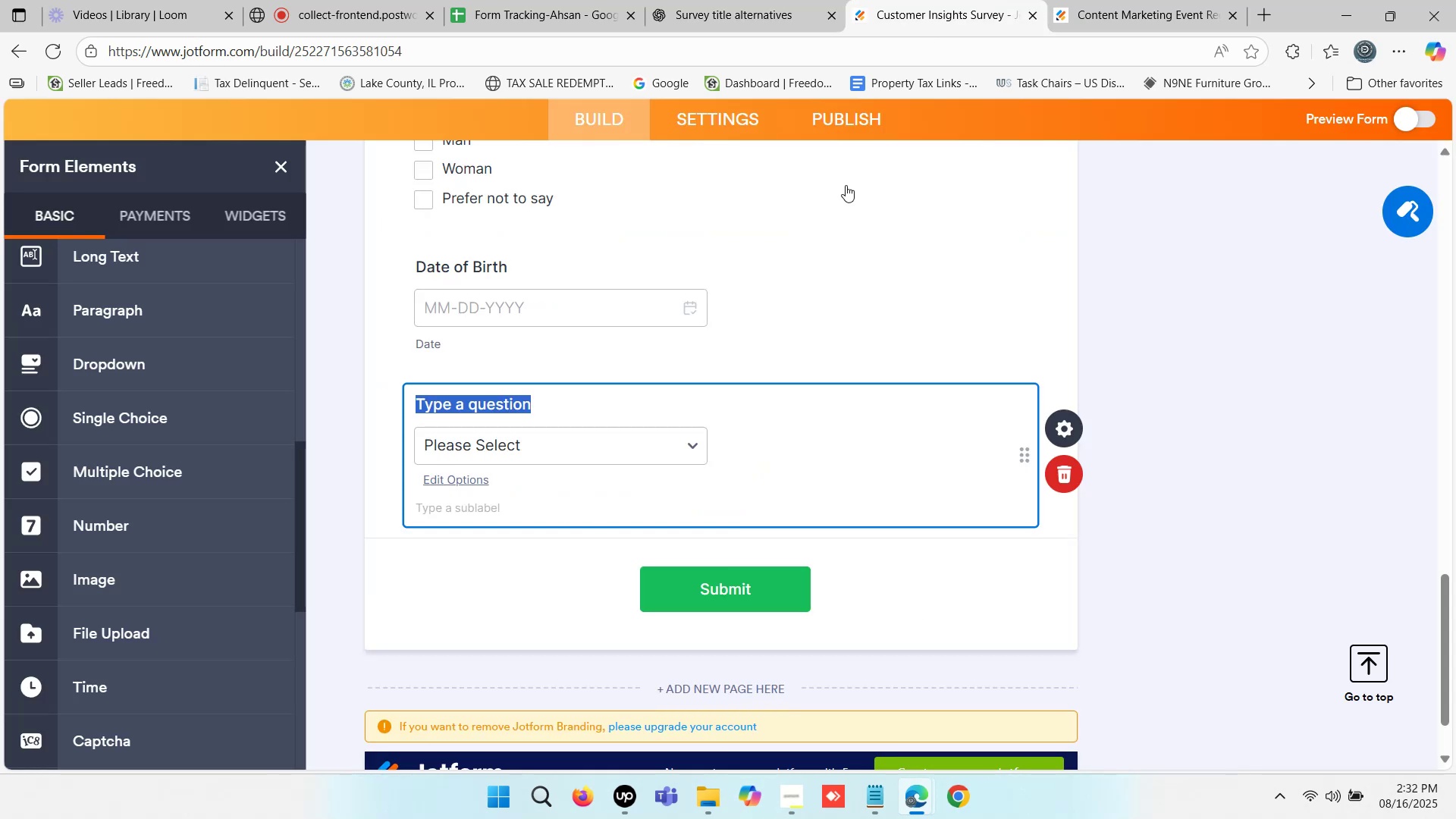 
scroll: coordinate [748, 334], scroll_direction: down, amount: 1.0
 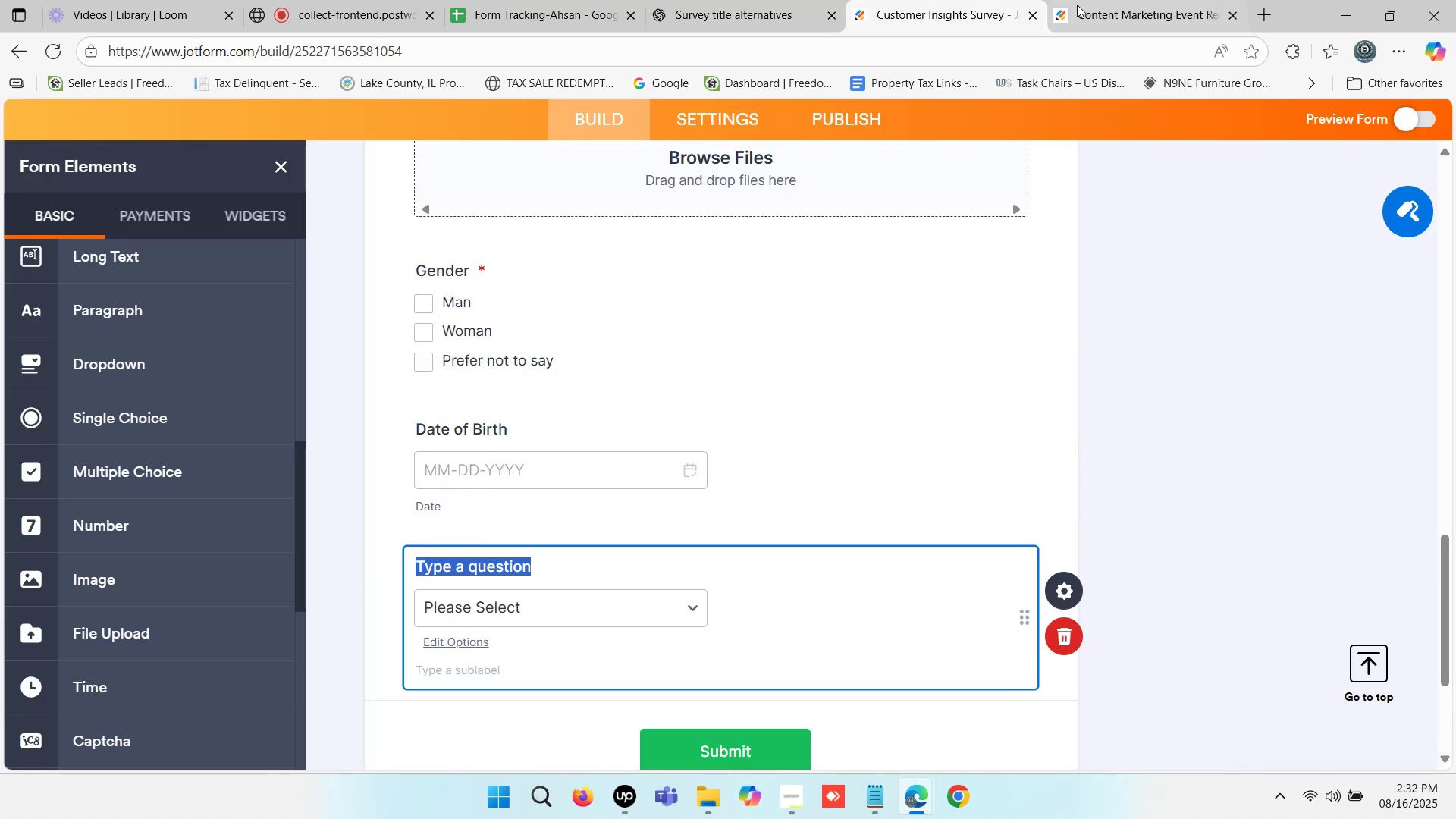 
left_click([1156, 0])
 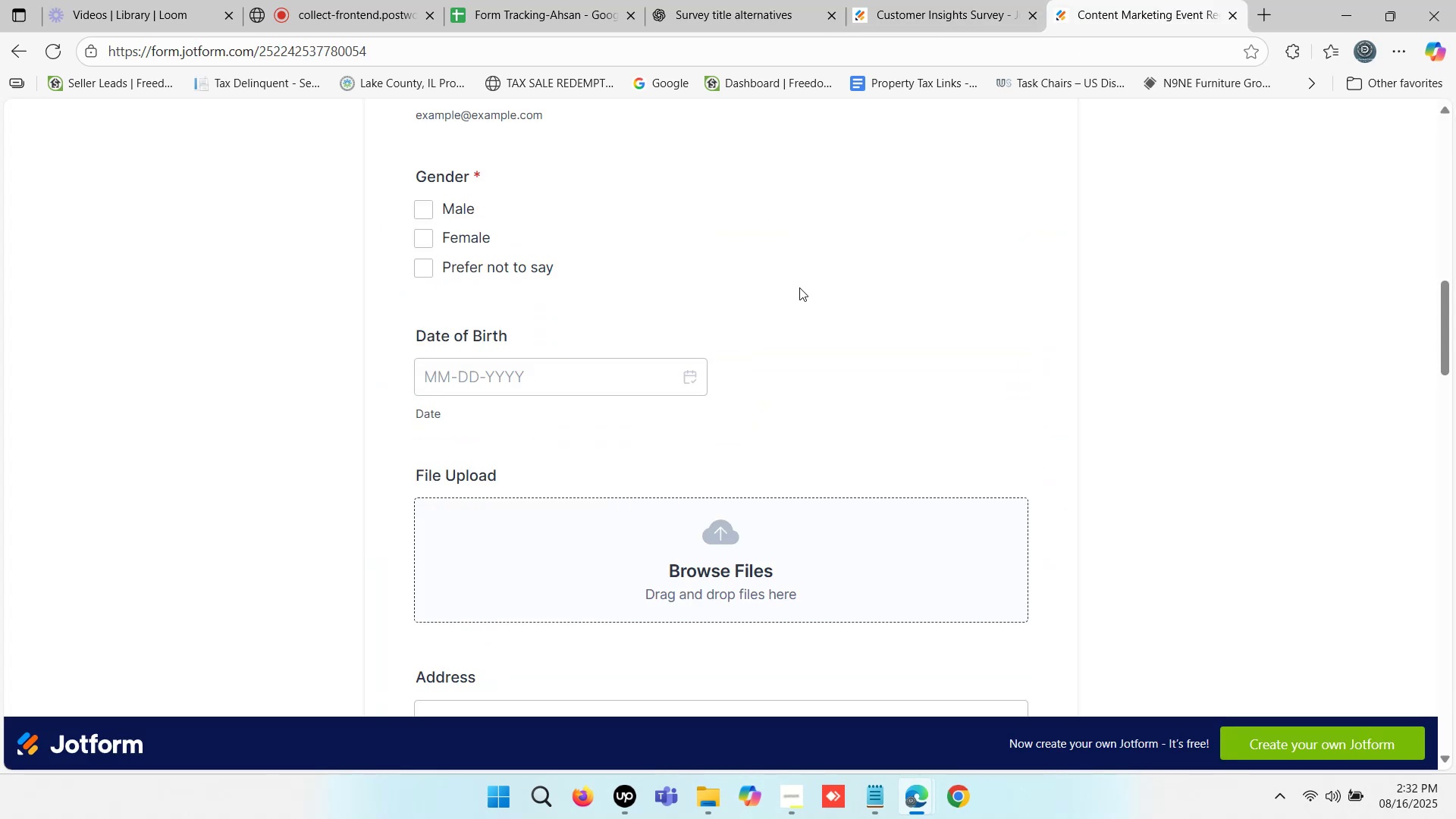 
scroll: coordinate [672, 343], scroll_direction: down, amount: 13.0
 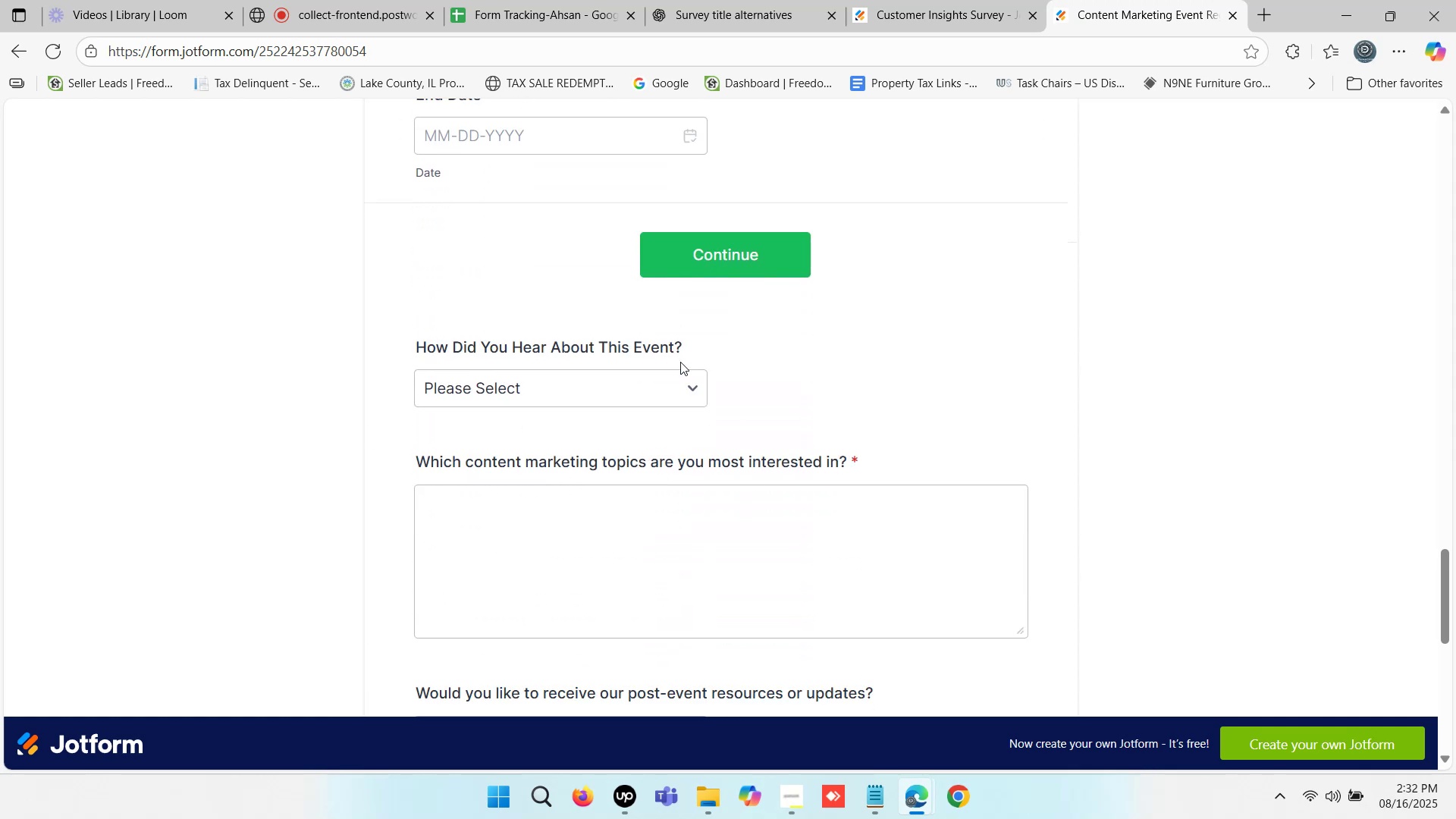 
left_click_drag(start_coordinate=[695, 344], to_coordinate=[418, 352])
 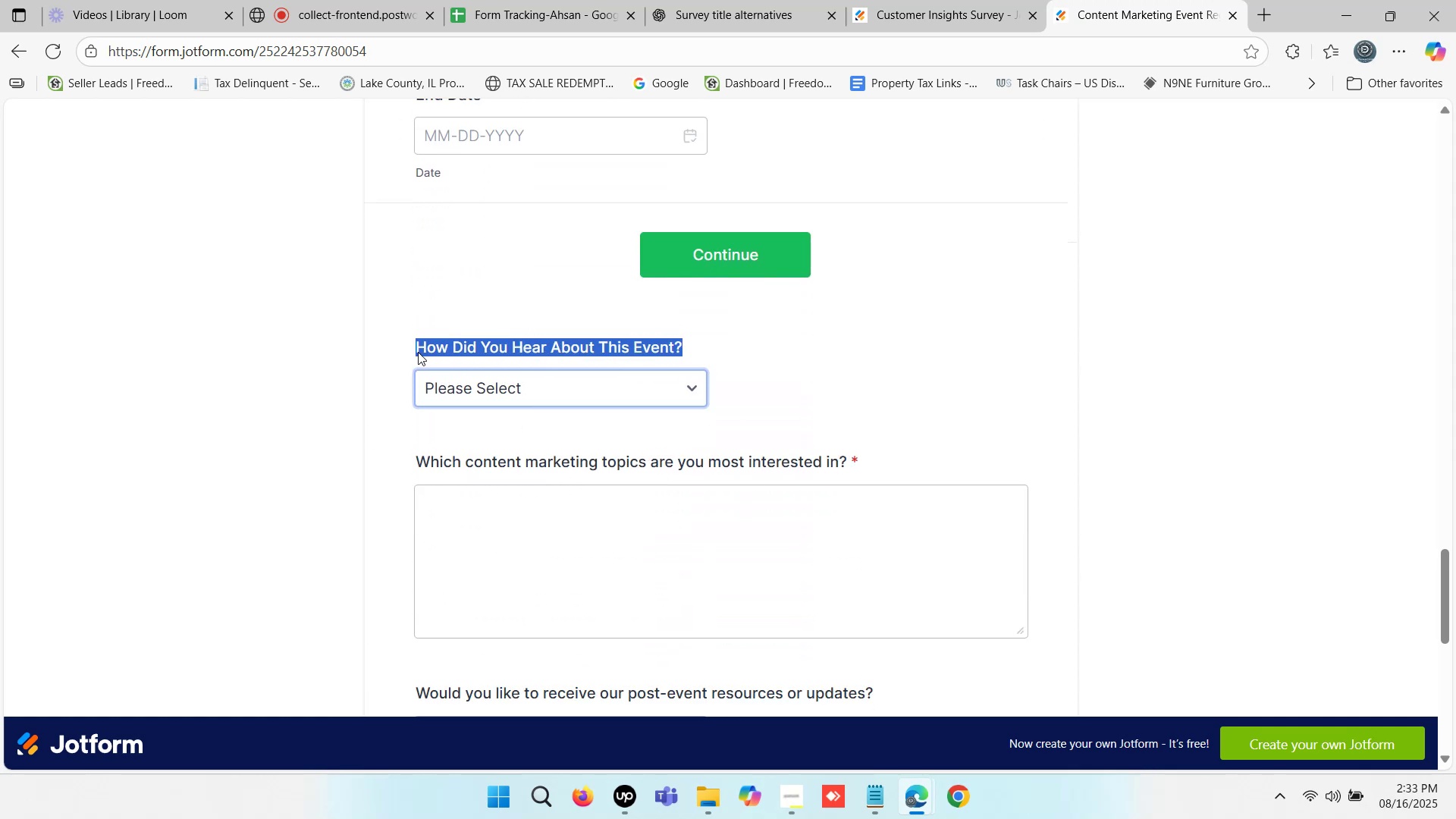 
key(Control+C)
 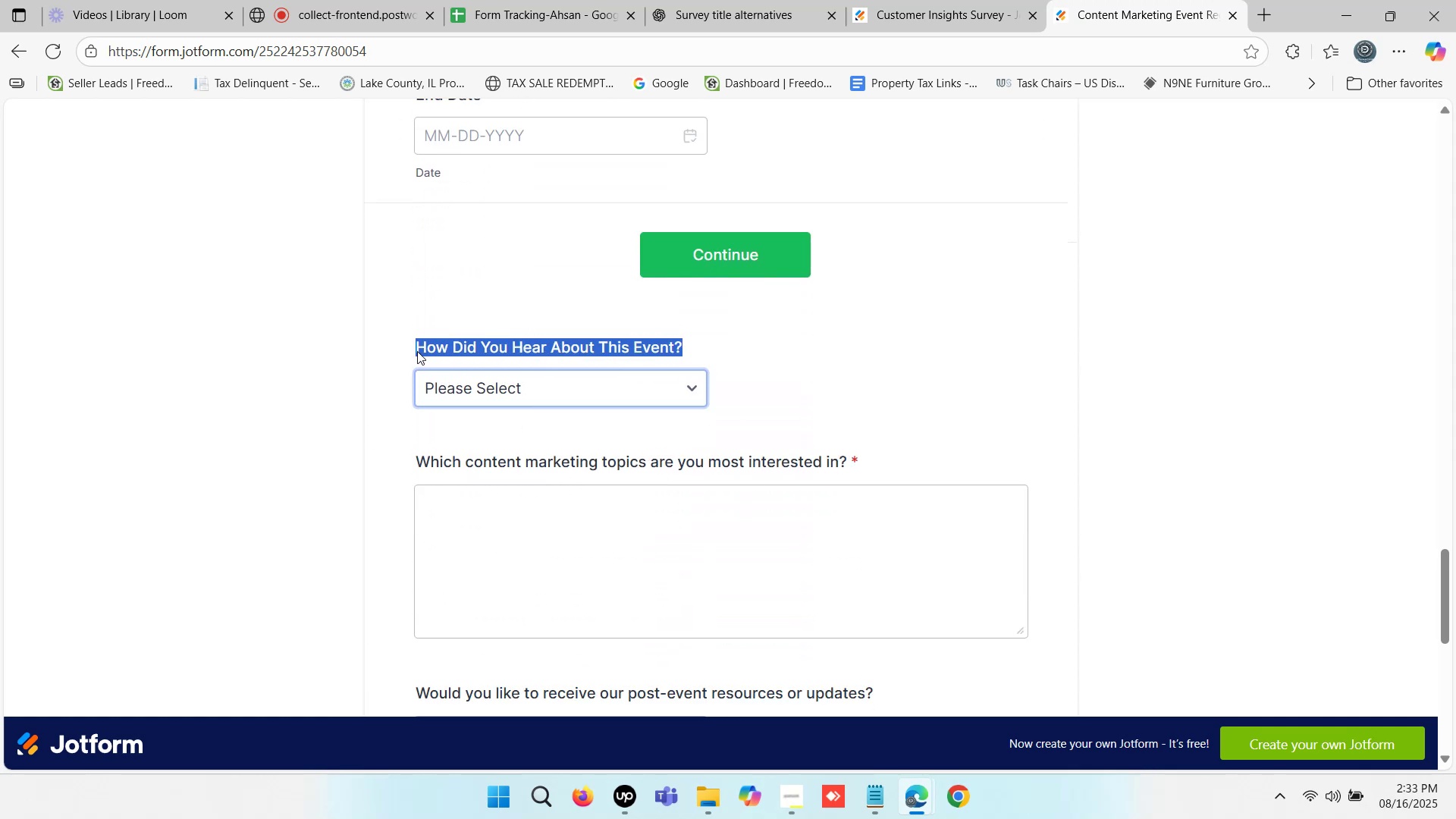 
key(Control+C)
 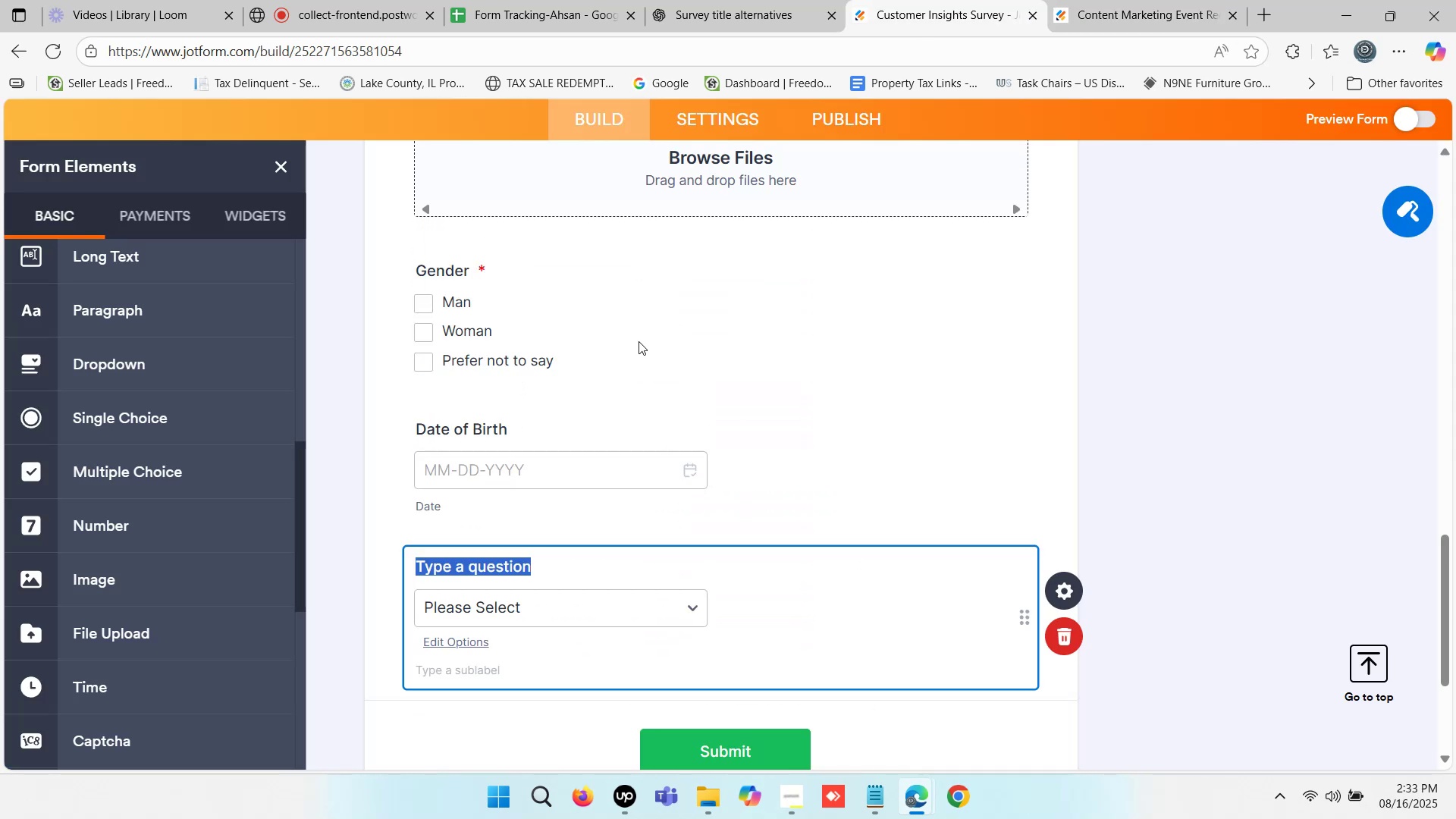 
scroll: coordinate [551, 398], scroll_direction: down, amount: 2.0
 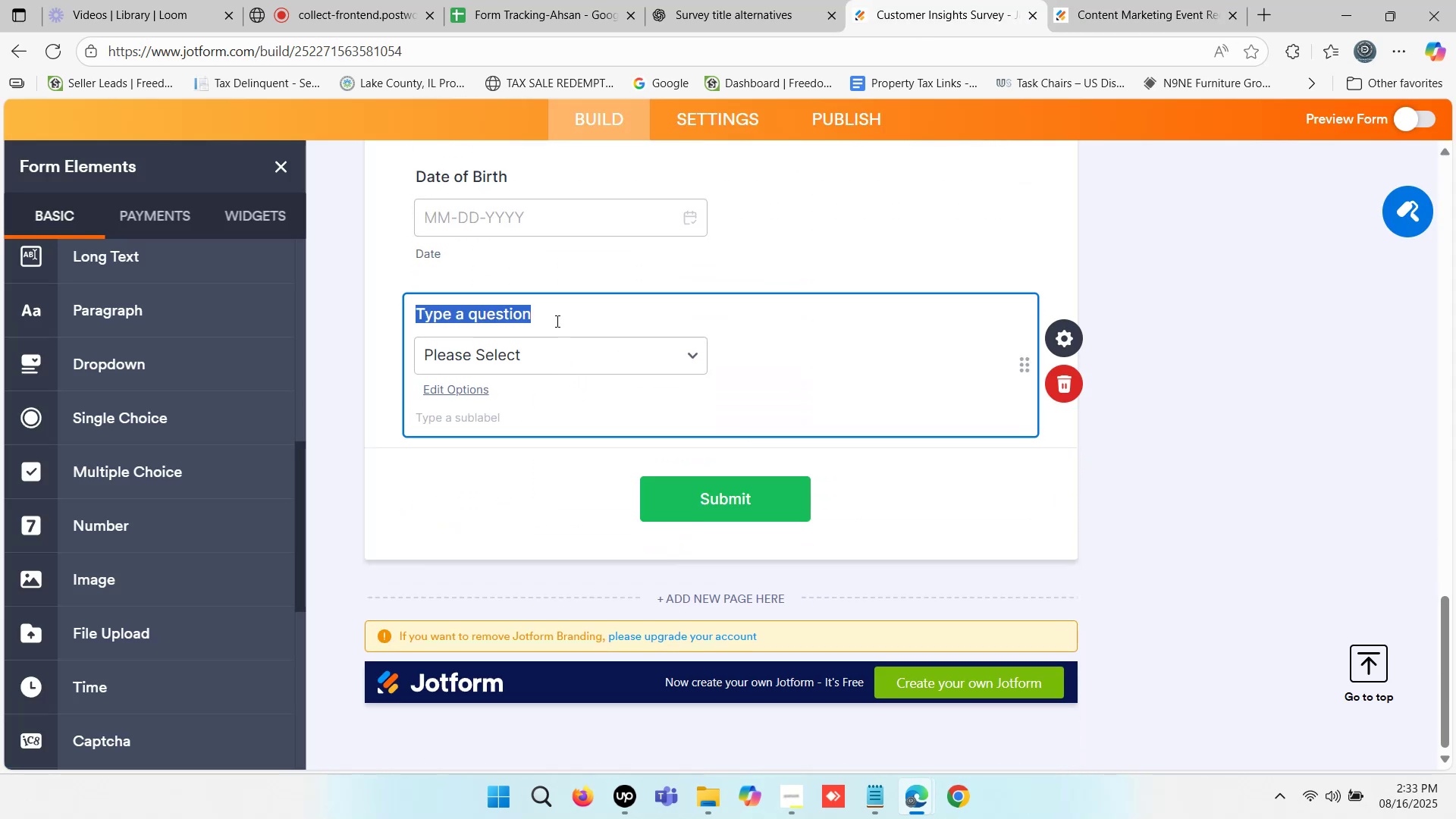 
key(Control+ControlLeft)
 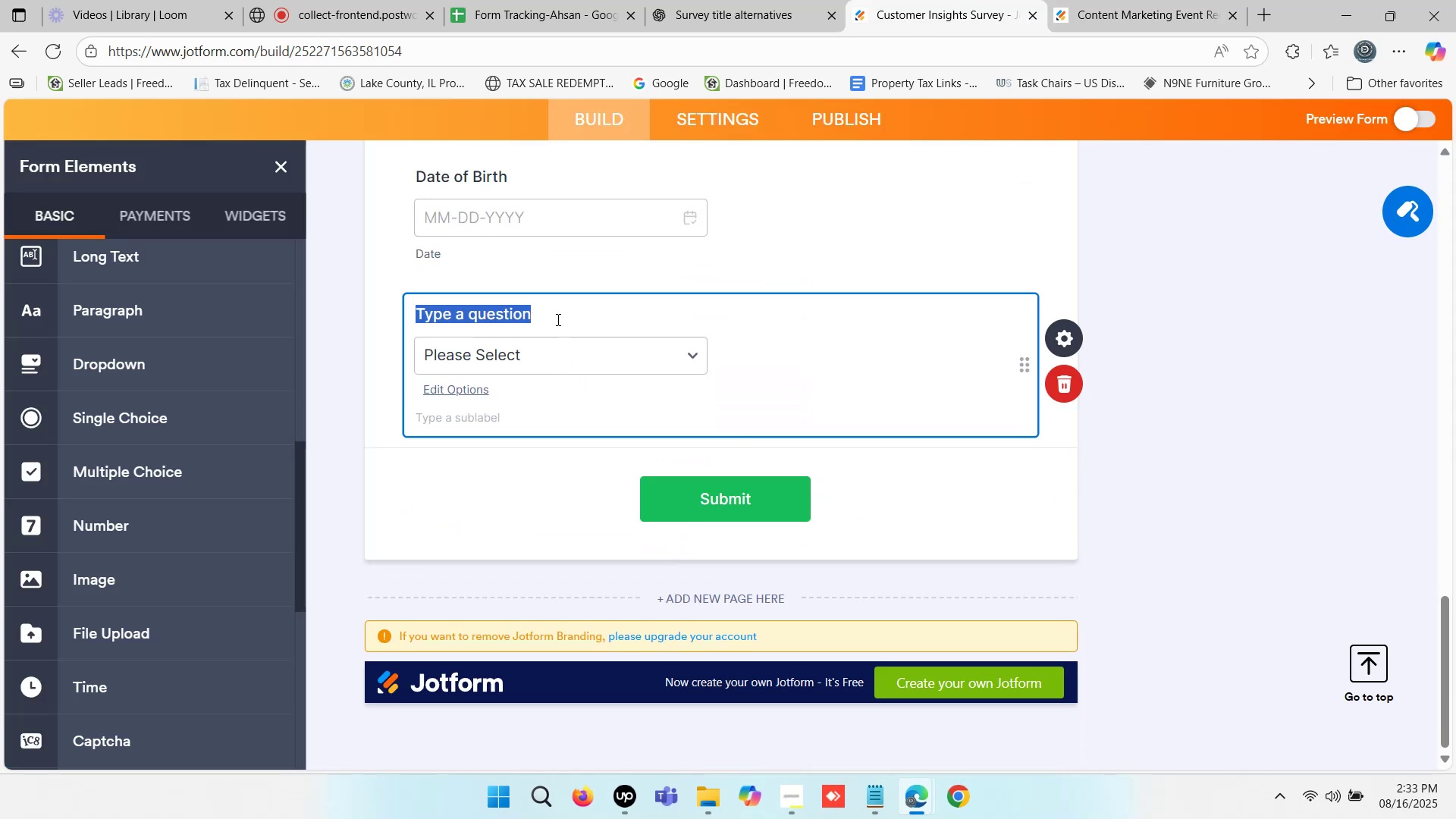 
key(Control+V)
 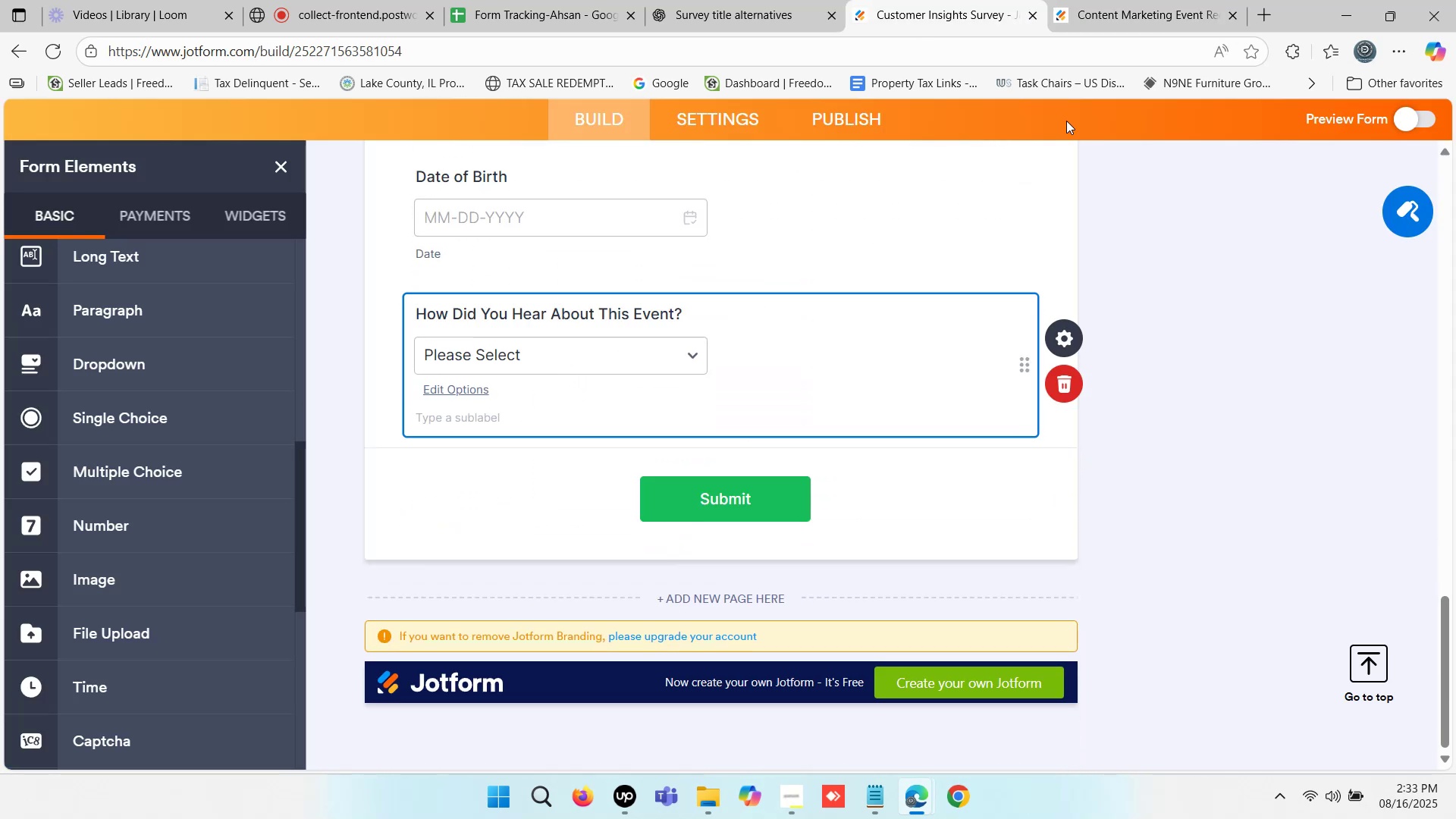 
left_click([1127, 0])
 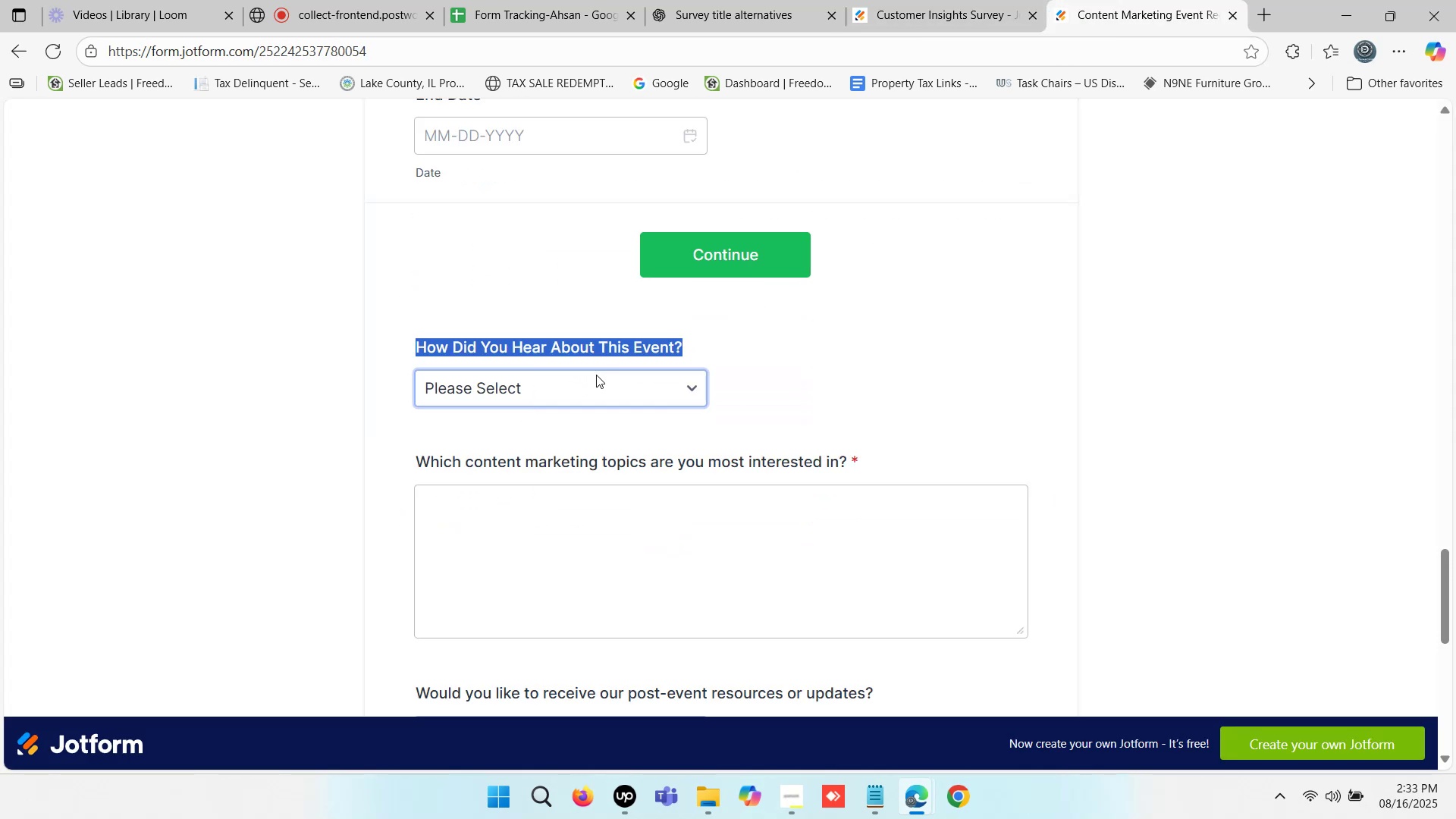 
left_click([579, 388])
 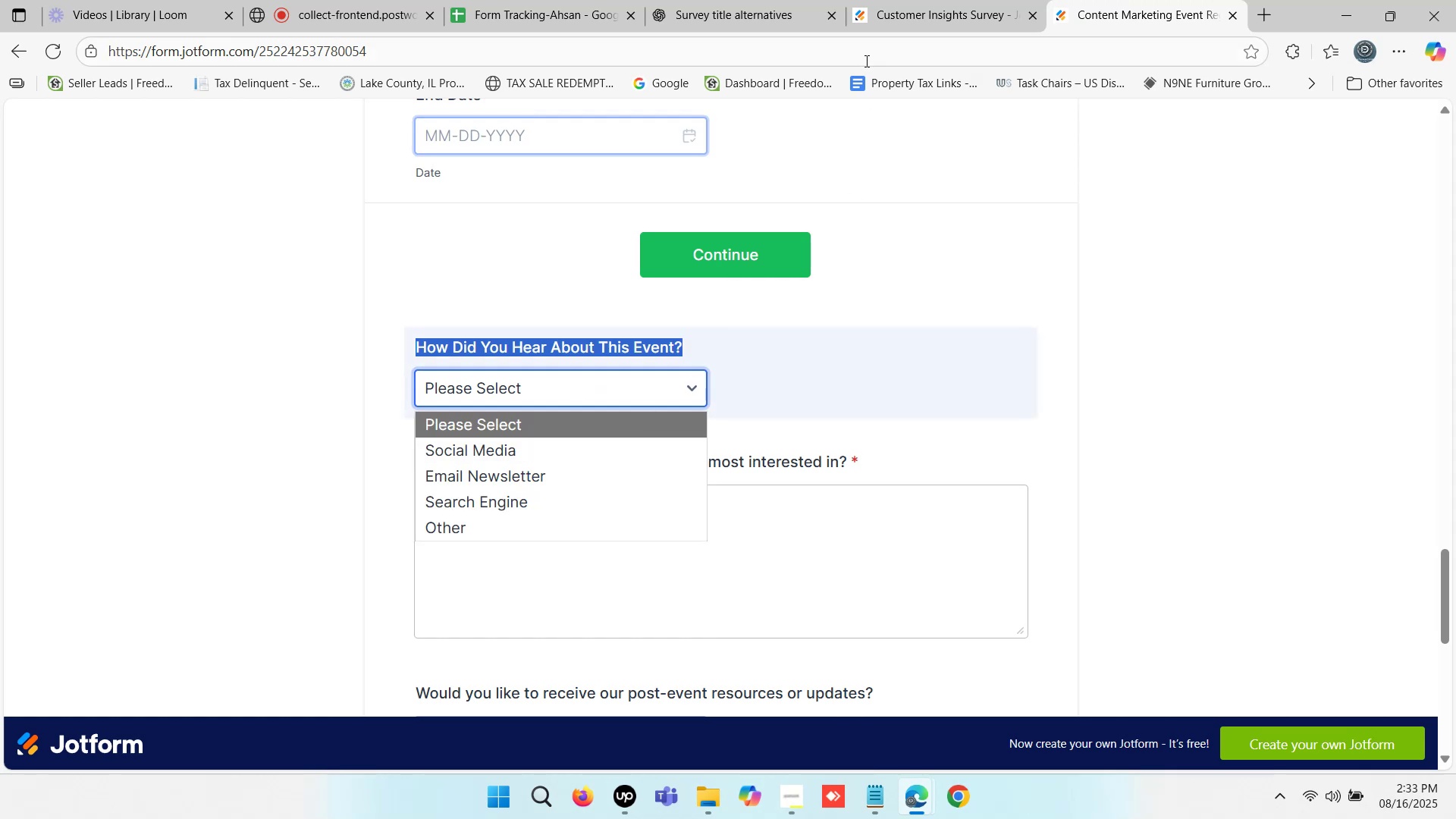 
left_click([754, 1])
 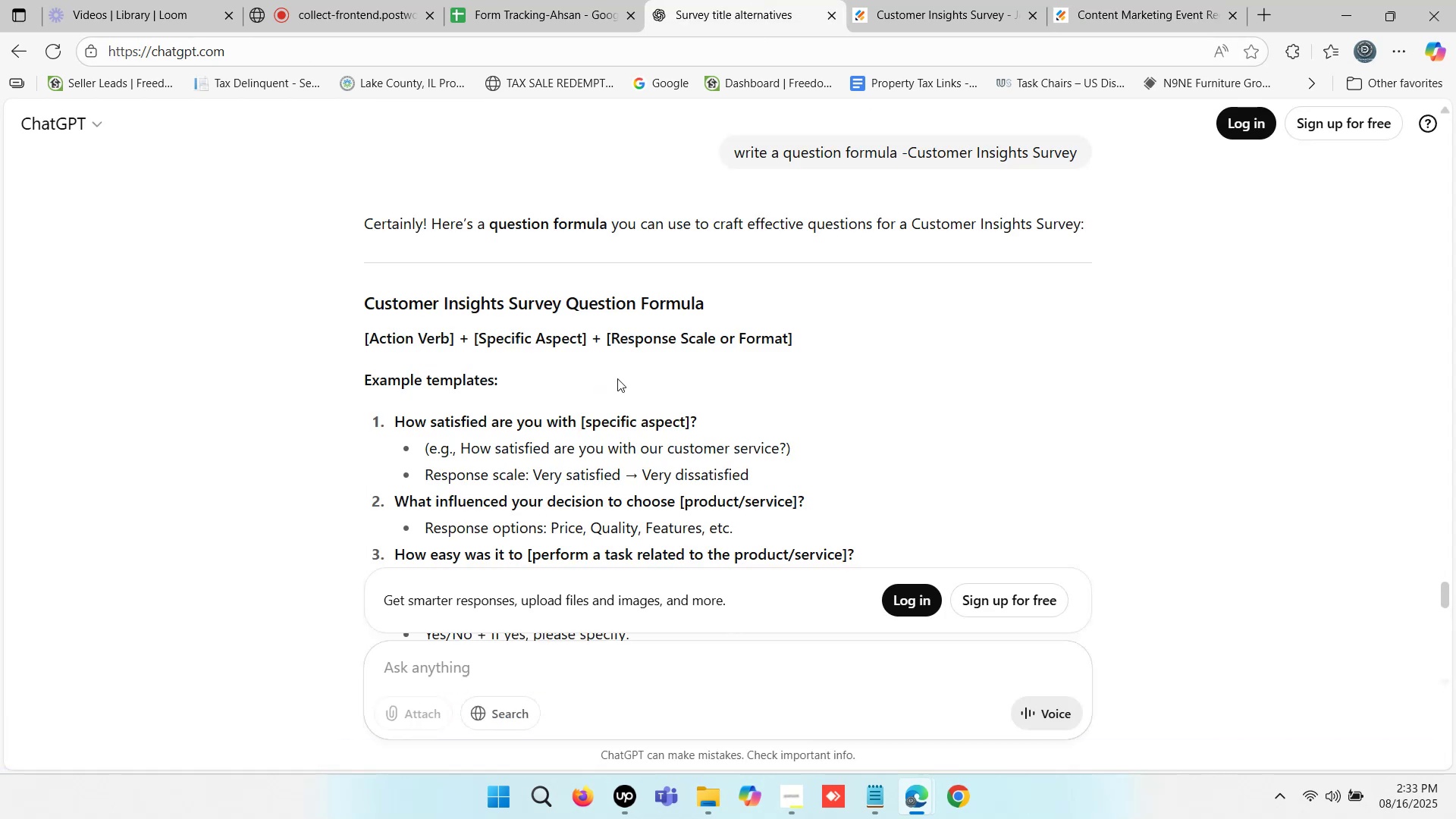 
scroll: coordinate [617, 379], scroll_direction: down, amount: 3.0
 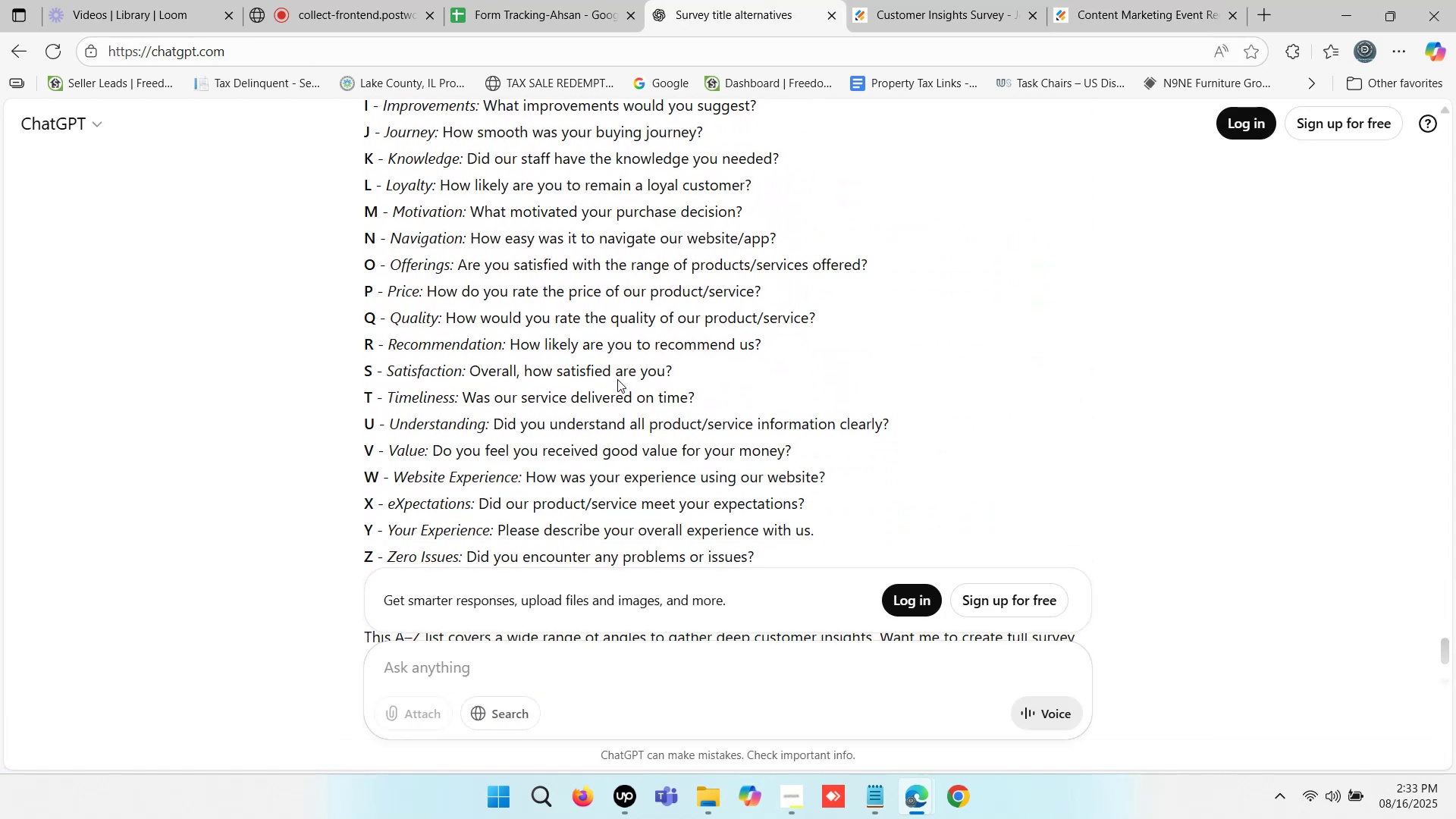 
scroll: coordinate [617, 379], scroll_direction: up, amount: 2.0
 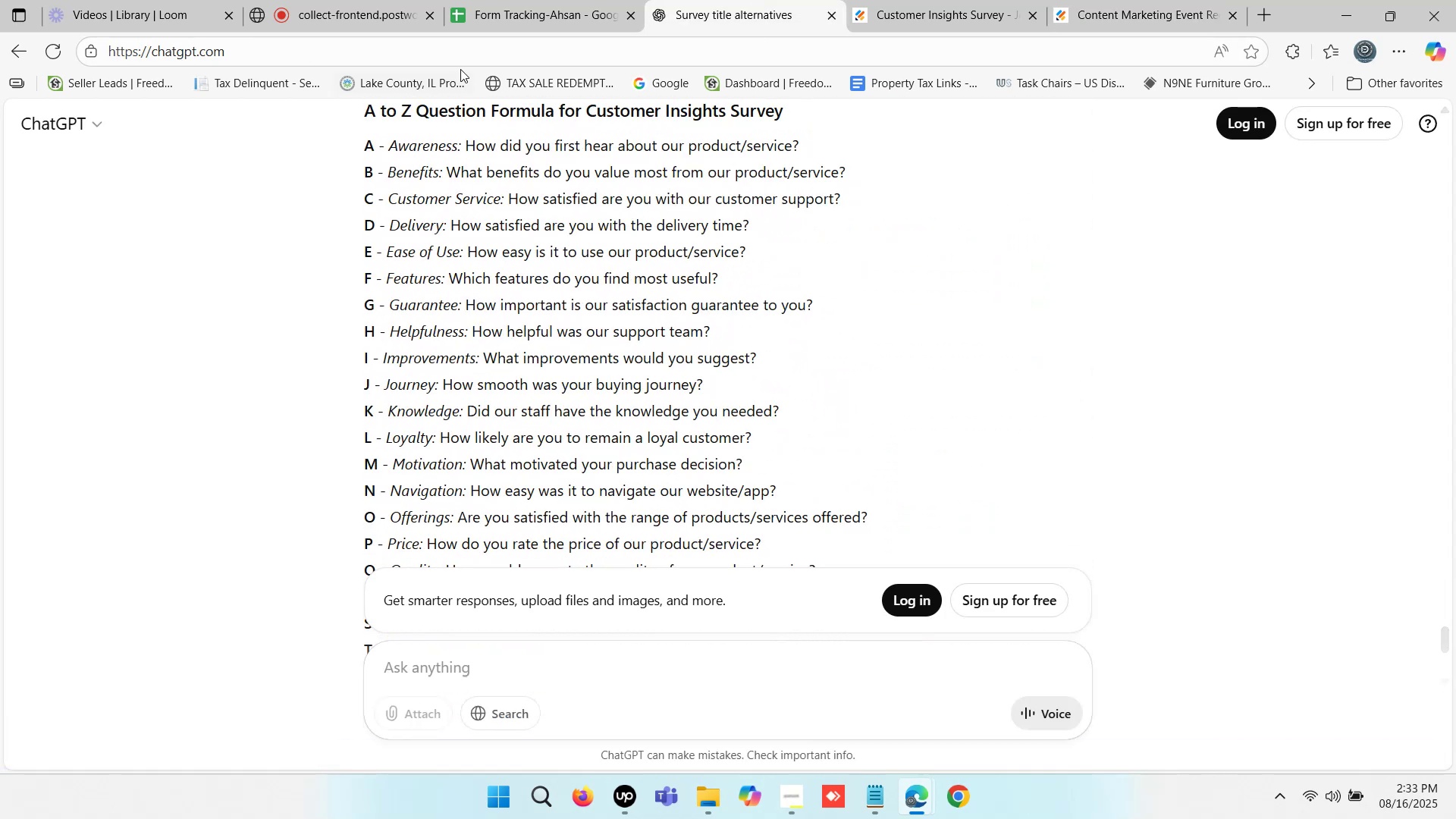 
left_click([463, 50])
 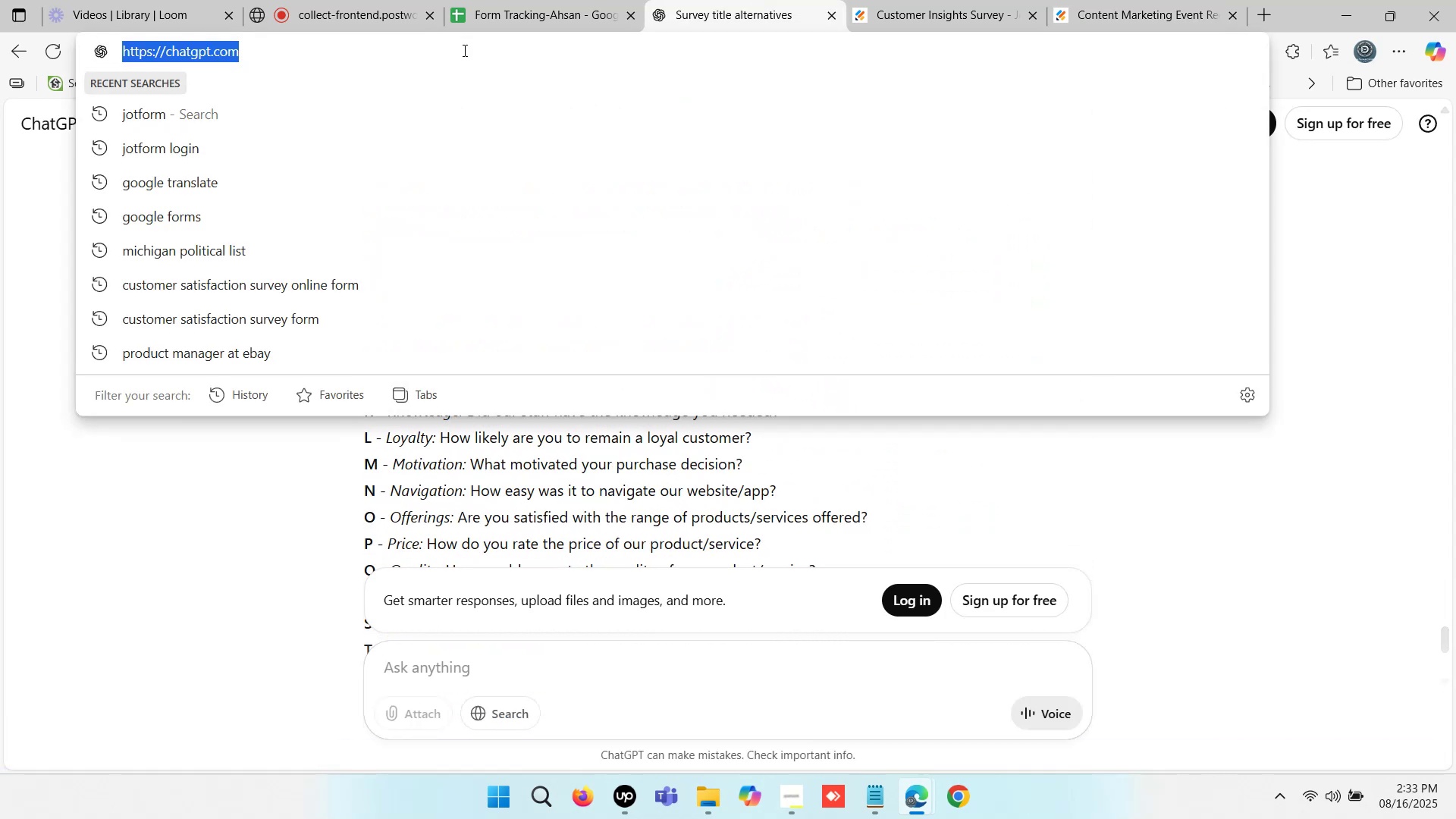 
type(cha)
 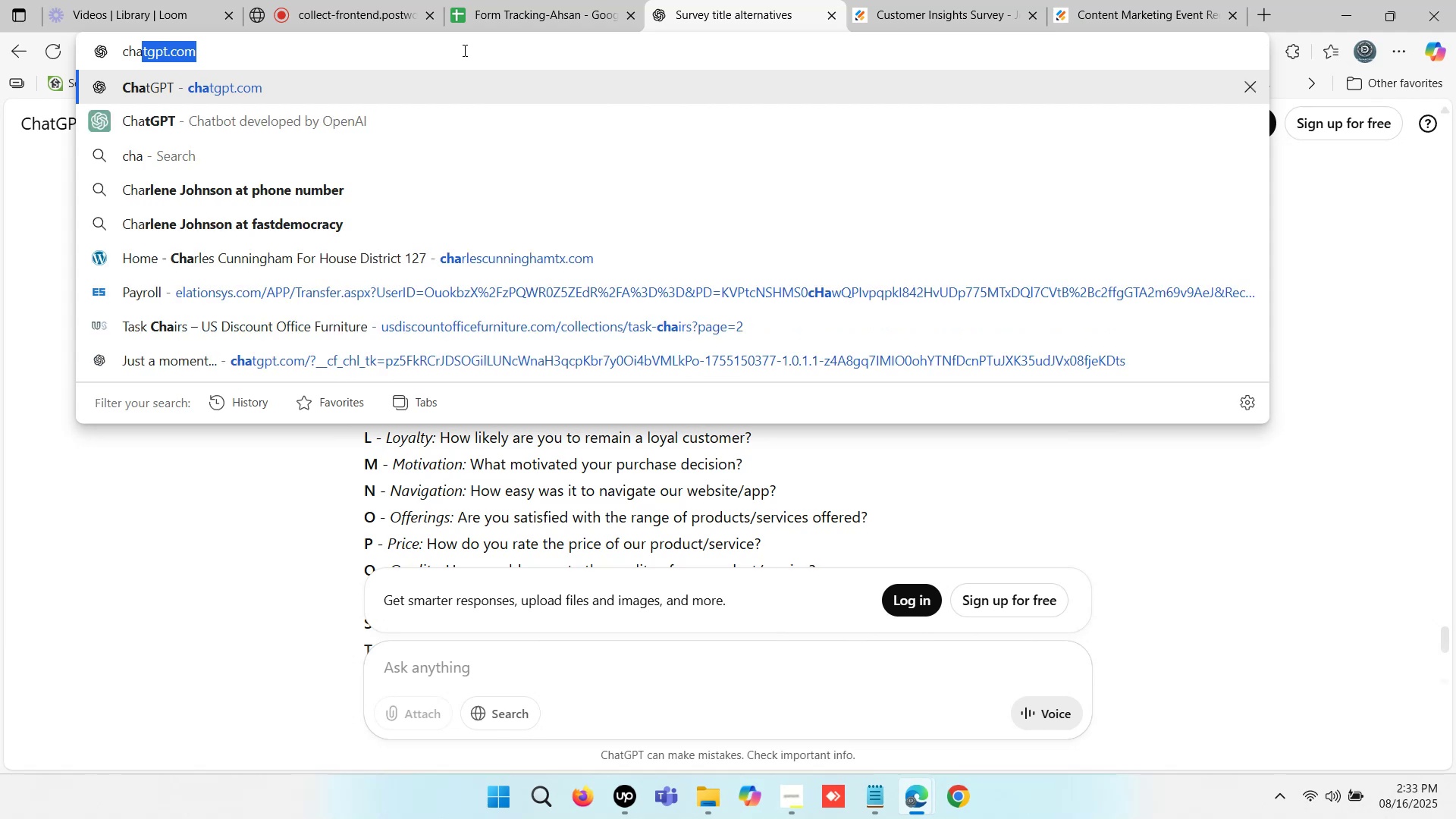 
key(Enter)
 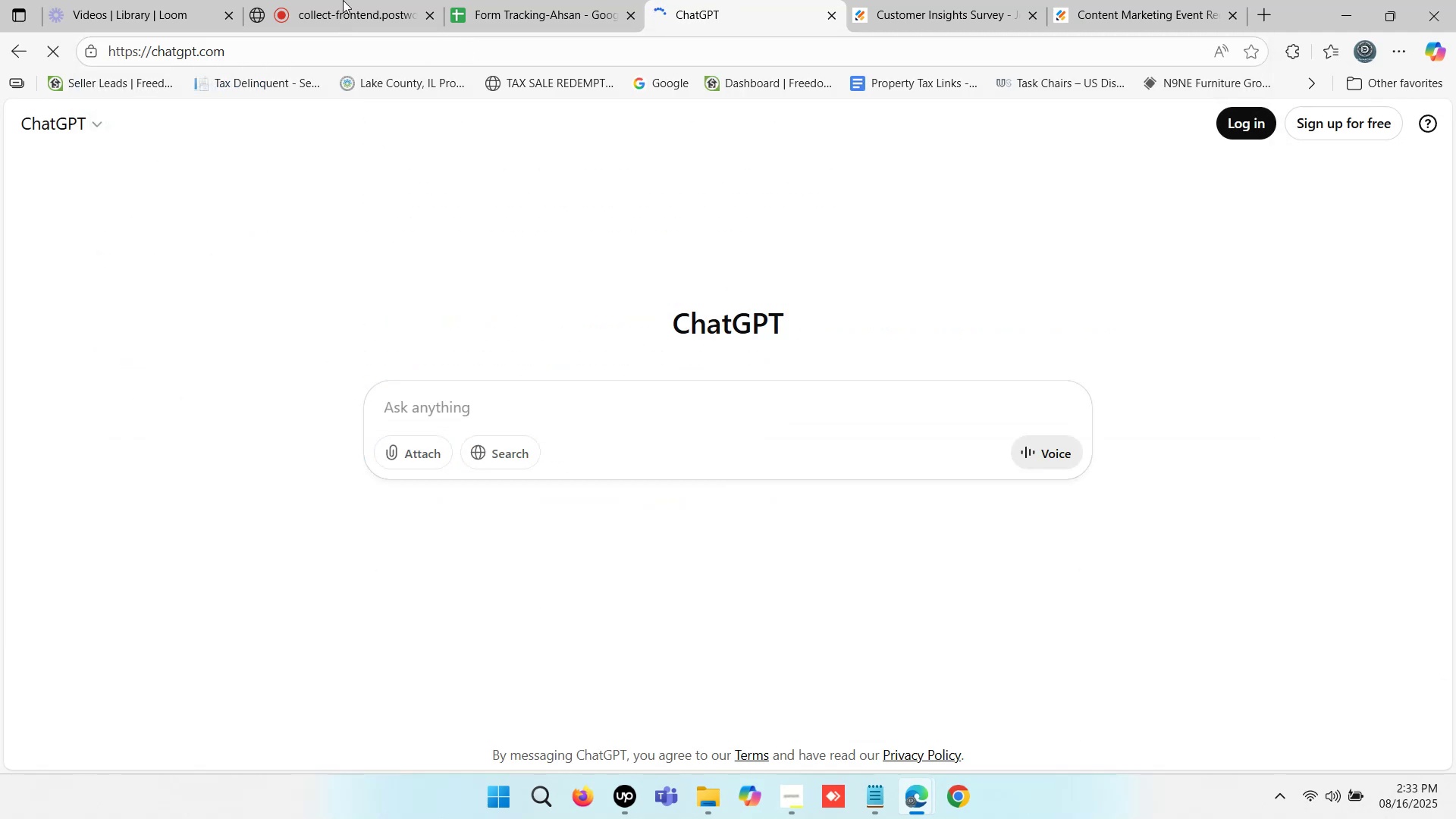 
left_click([539, 0])
 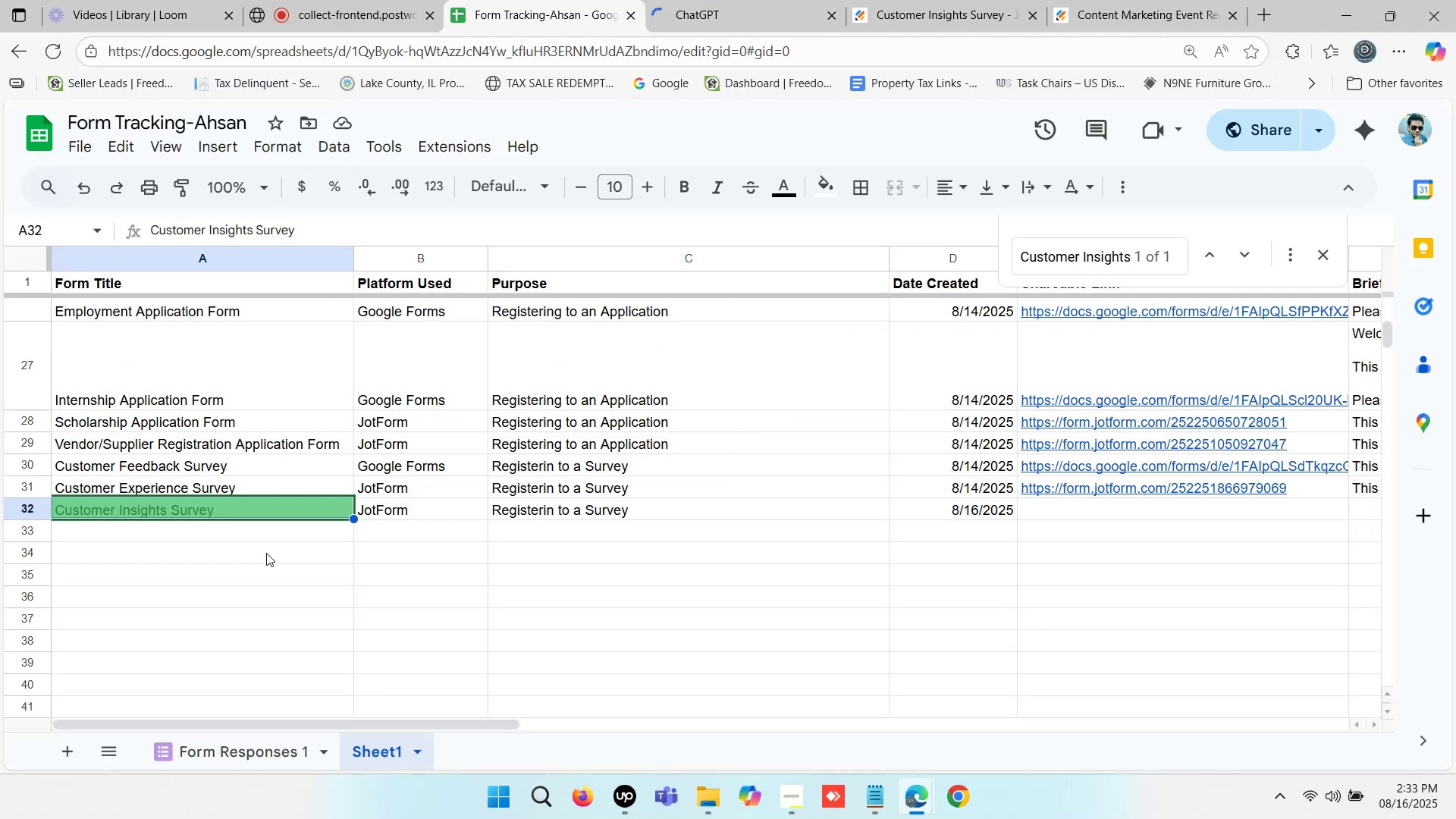 
left_click([248, 559])
 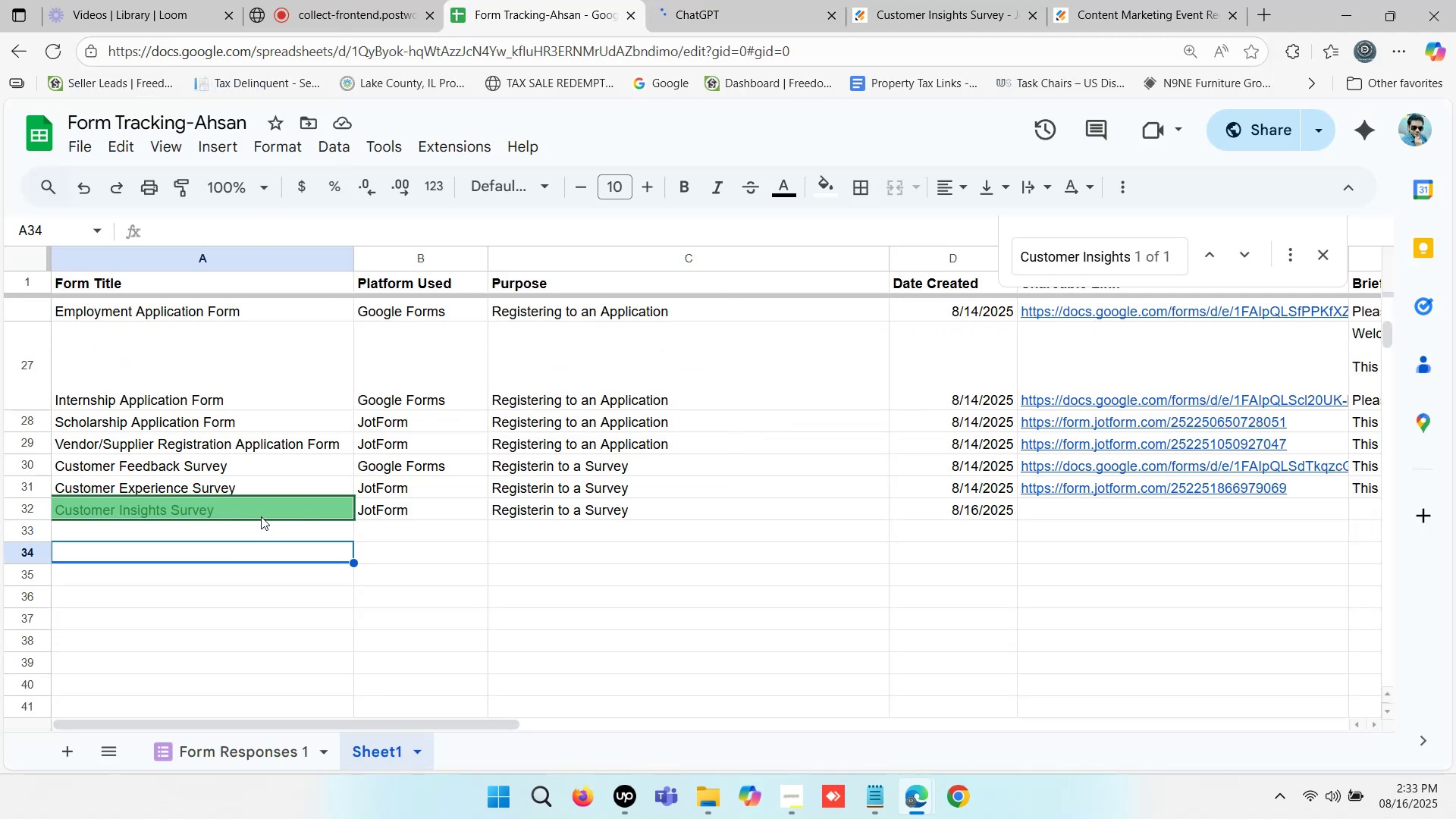 
left_click([261, 516])
 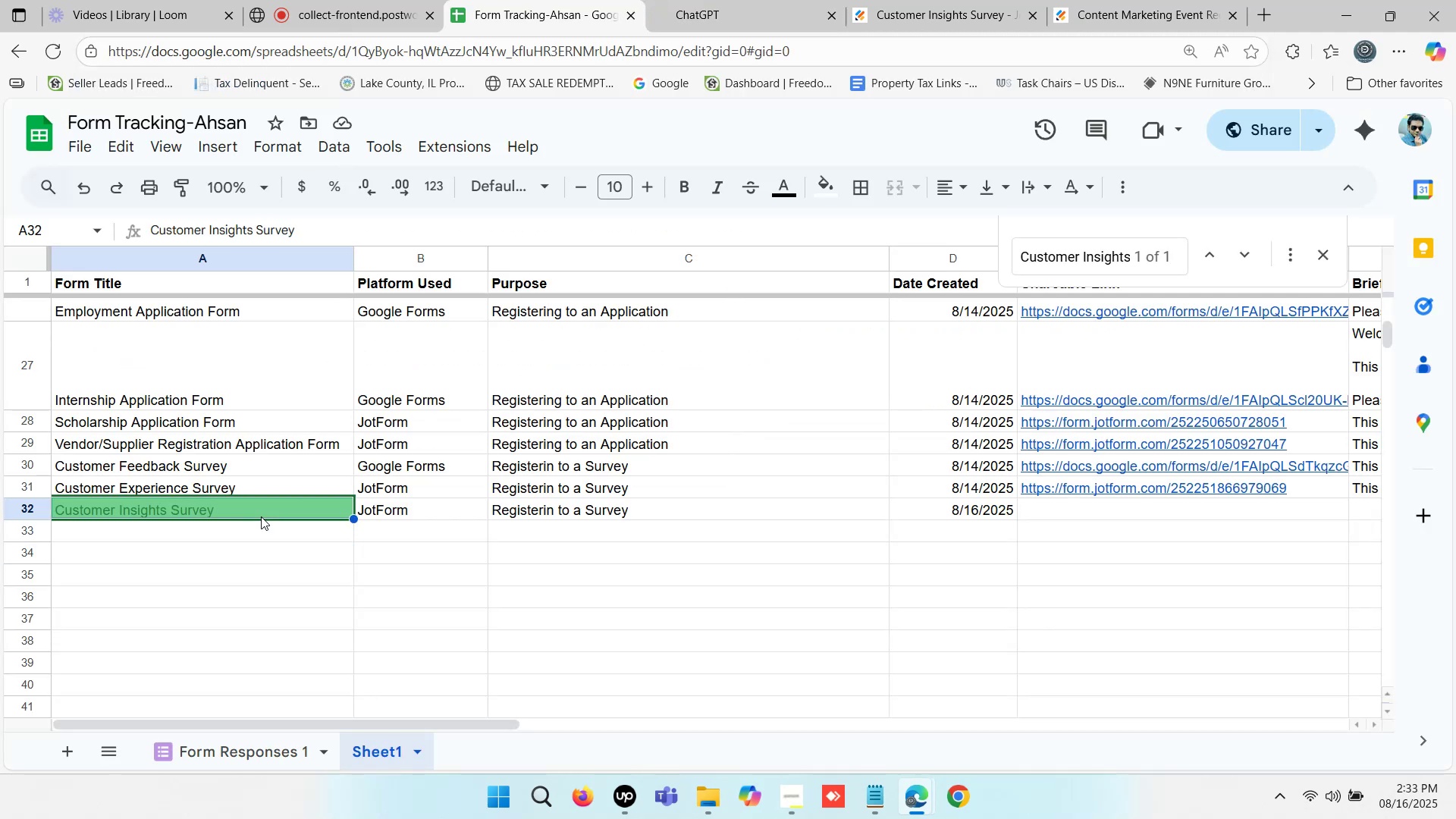 
key(Control+C)
 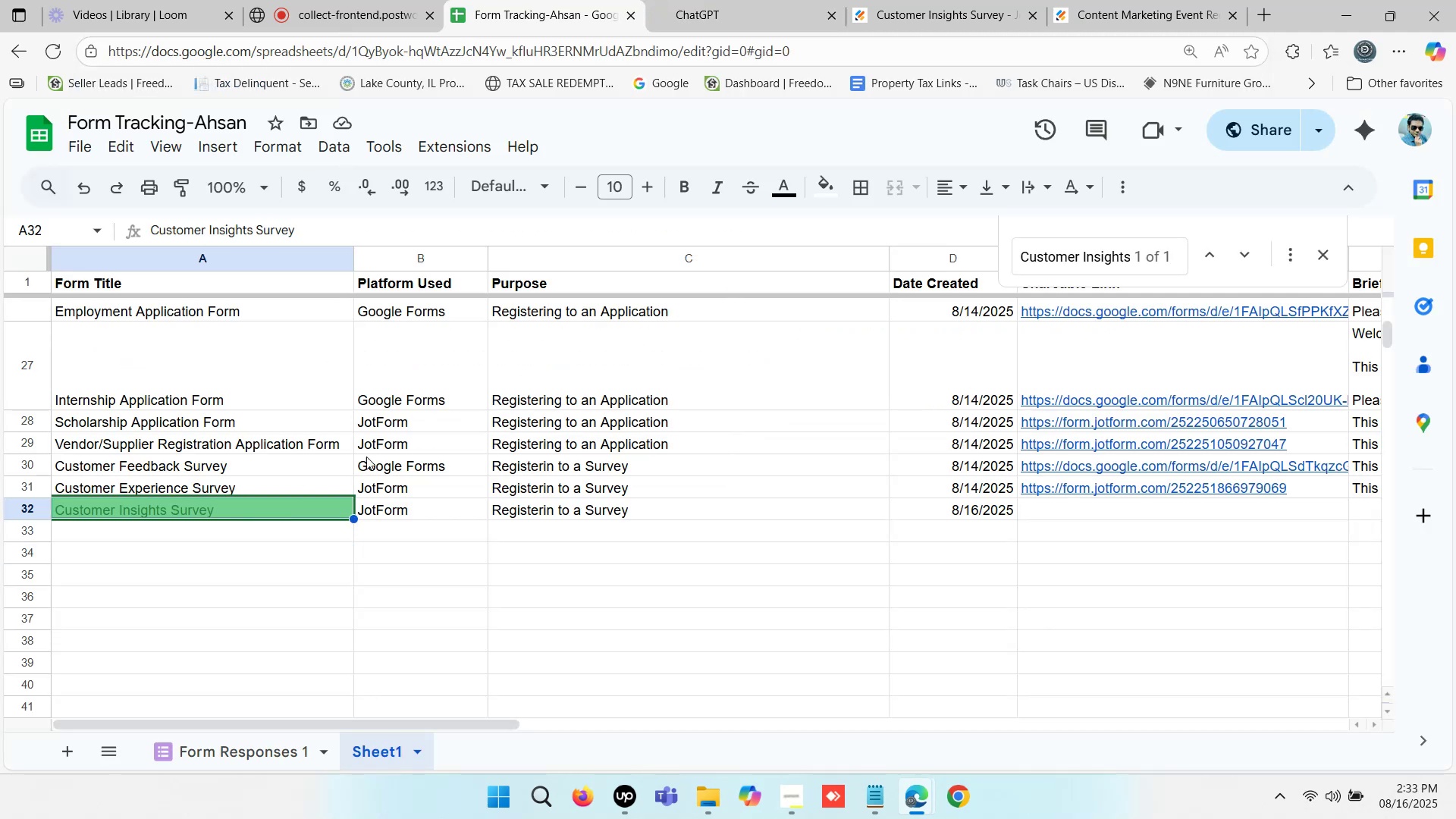 
key(Control+C)
 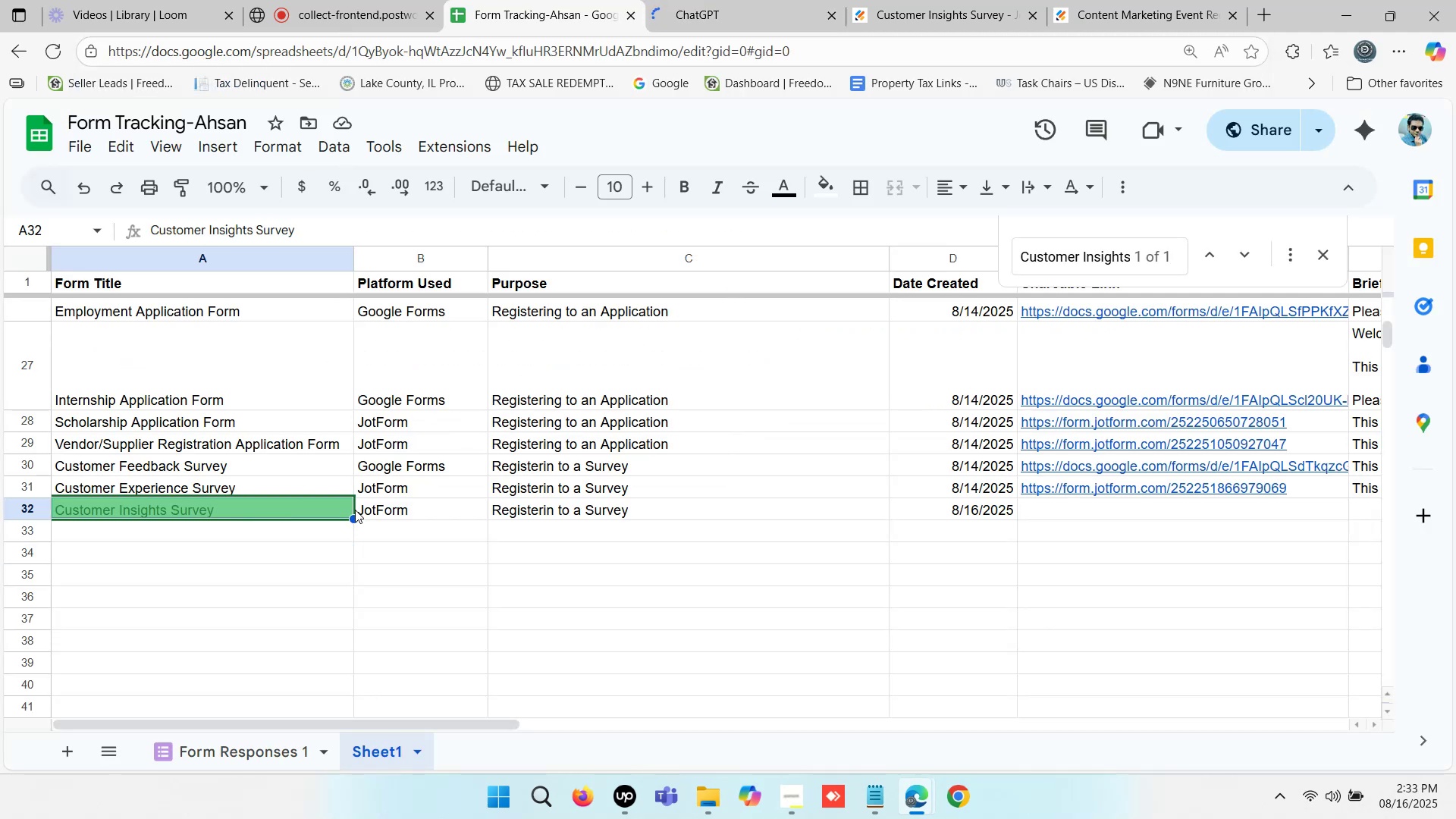 
left_click_drag(start_coordinate=[331, 510], to_coordinate=[388, 510])
 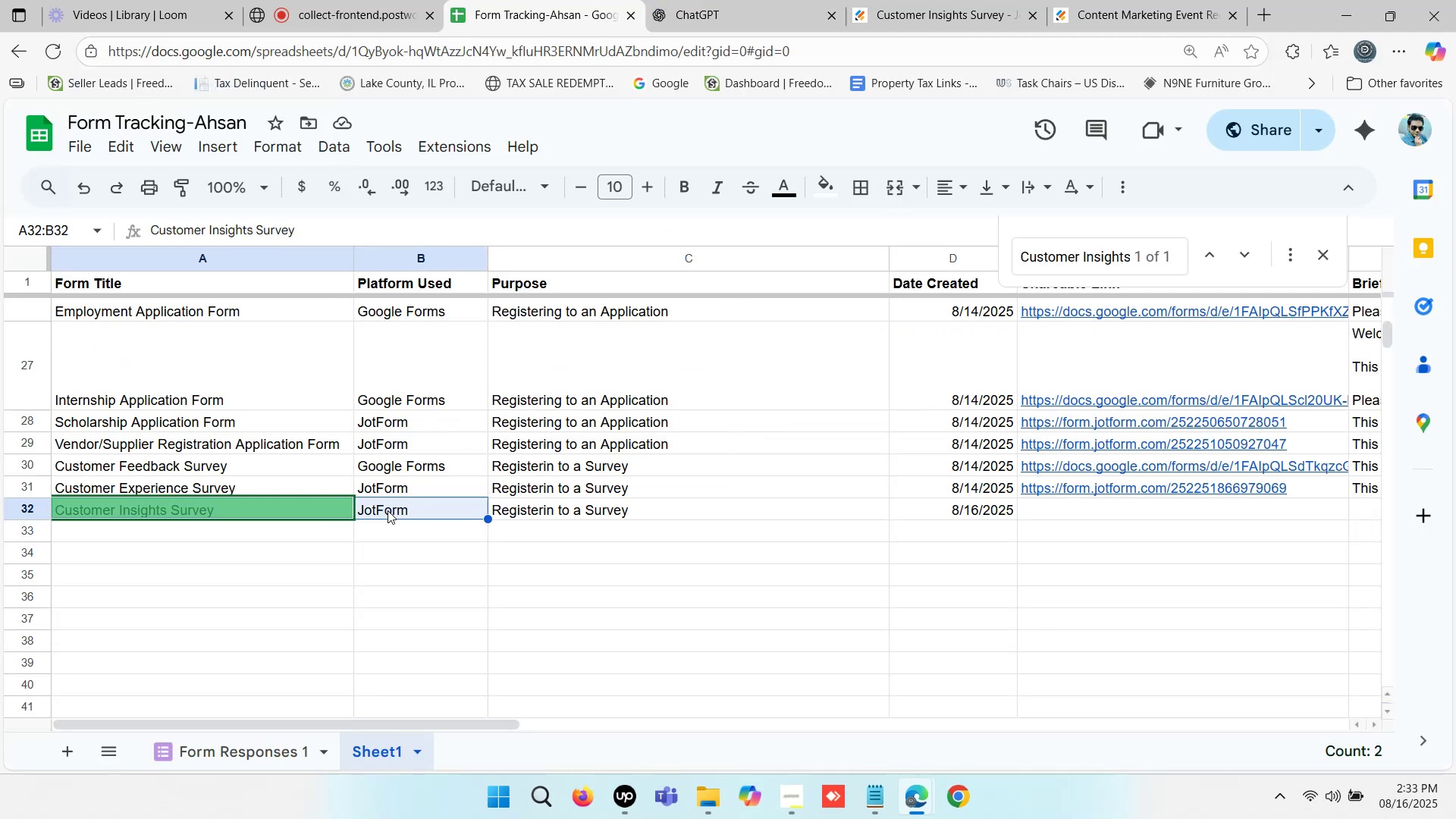 
key(Control+ControlLeft)
 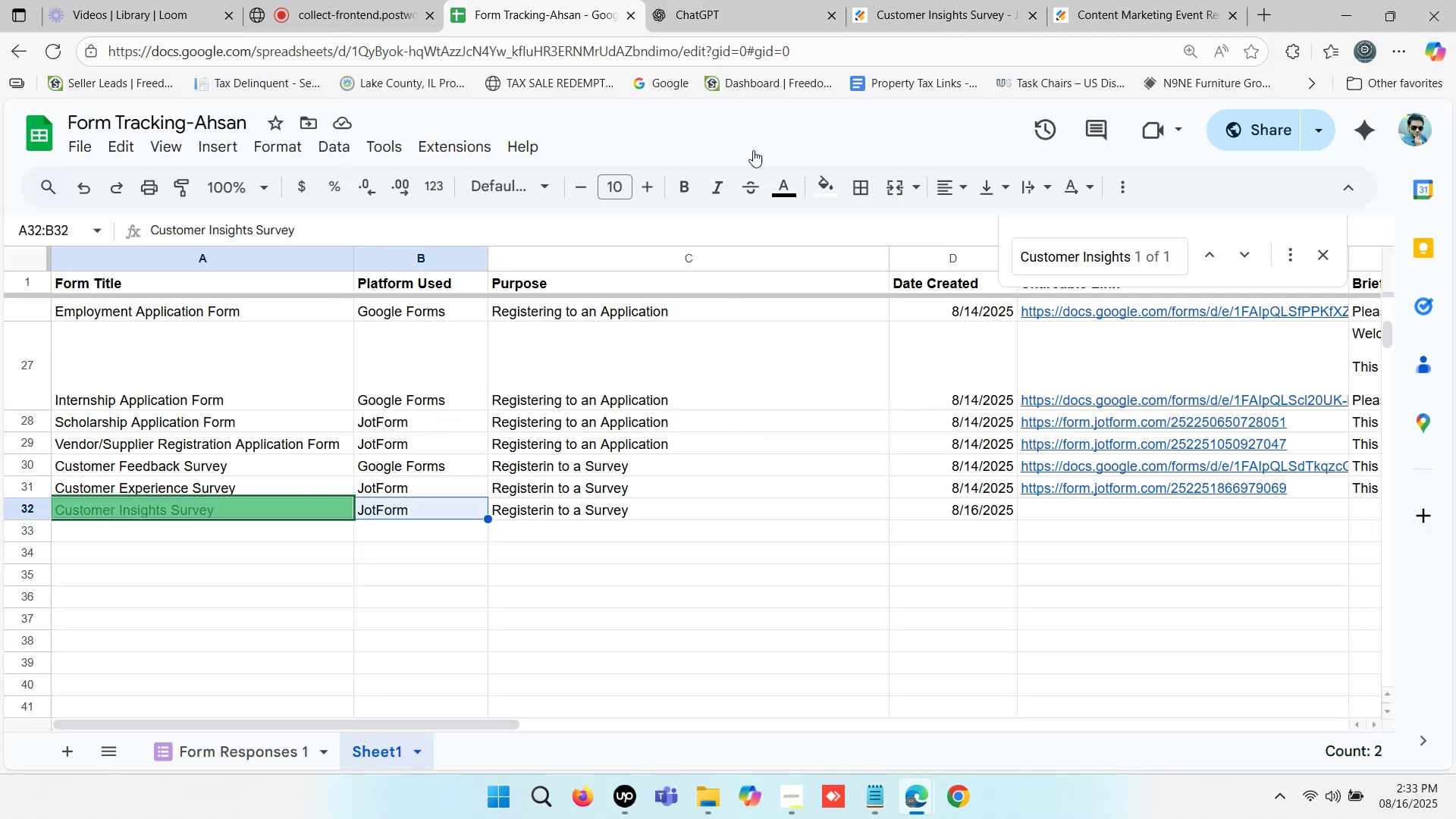 
key(Control+C)
 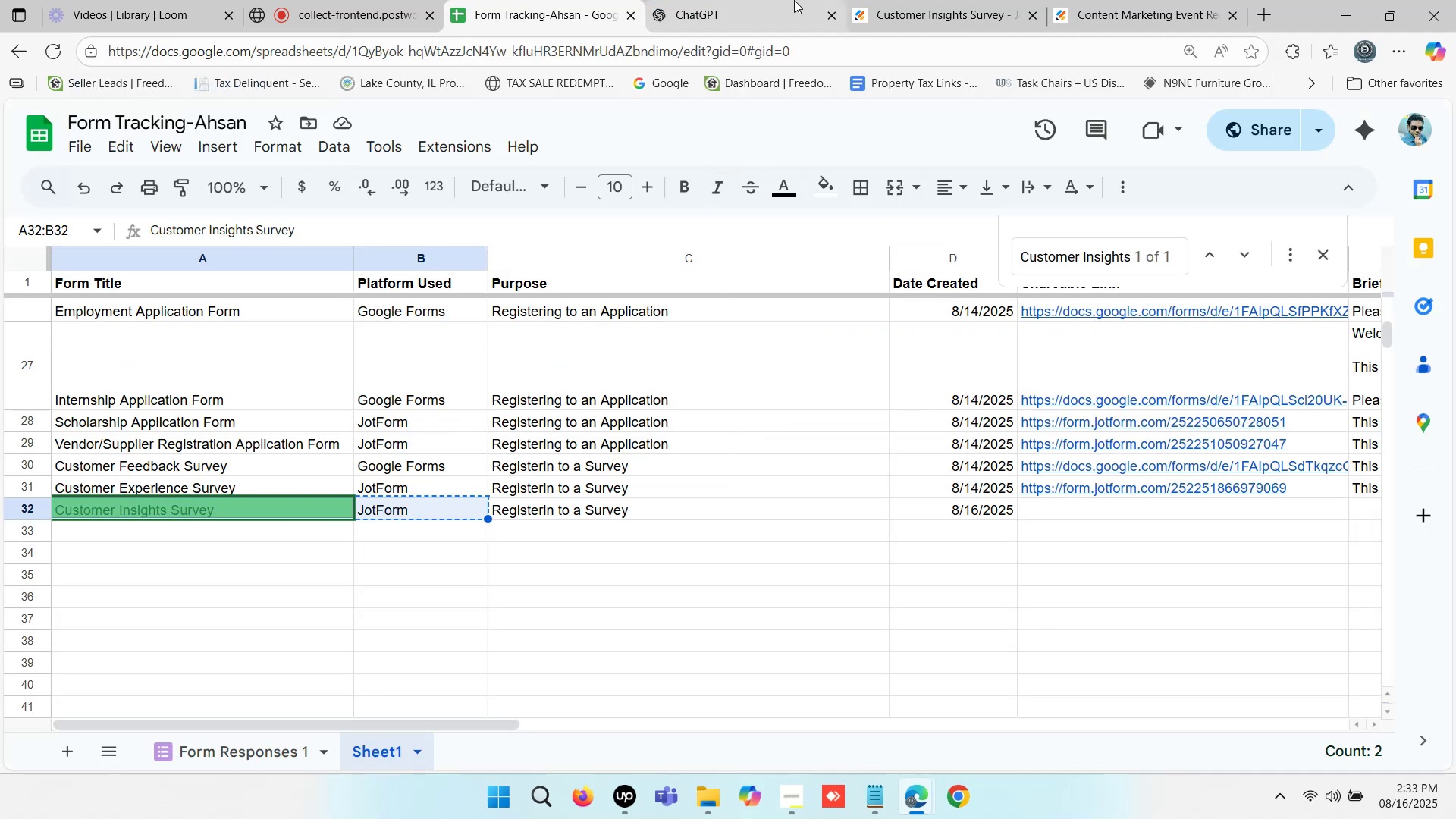 
left_click([795, 0])
 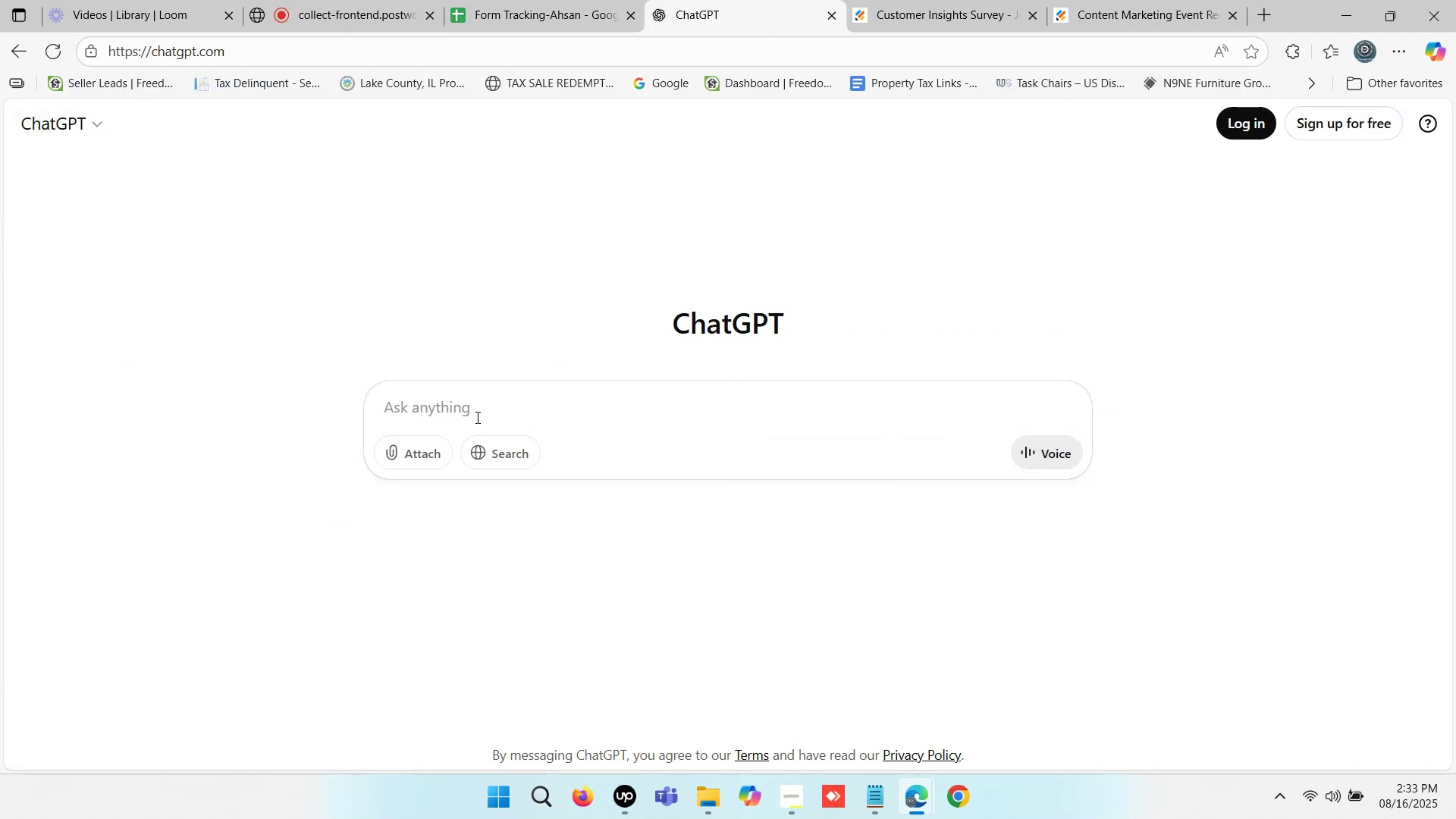 
key(Control+ControlLeft)
 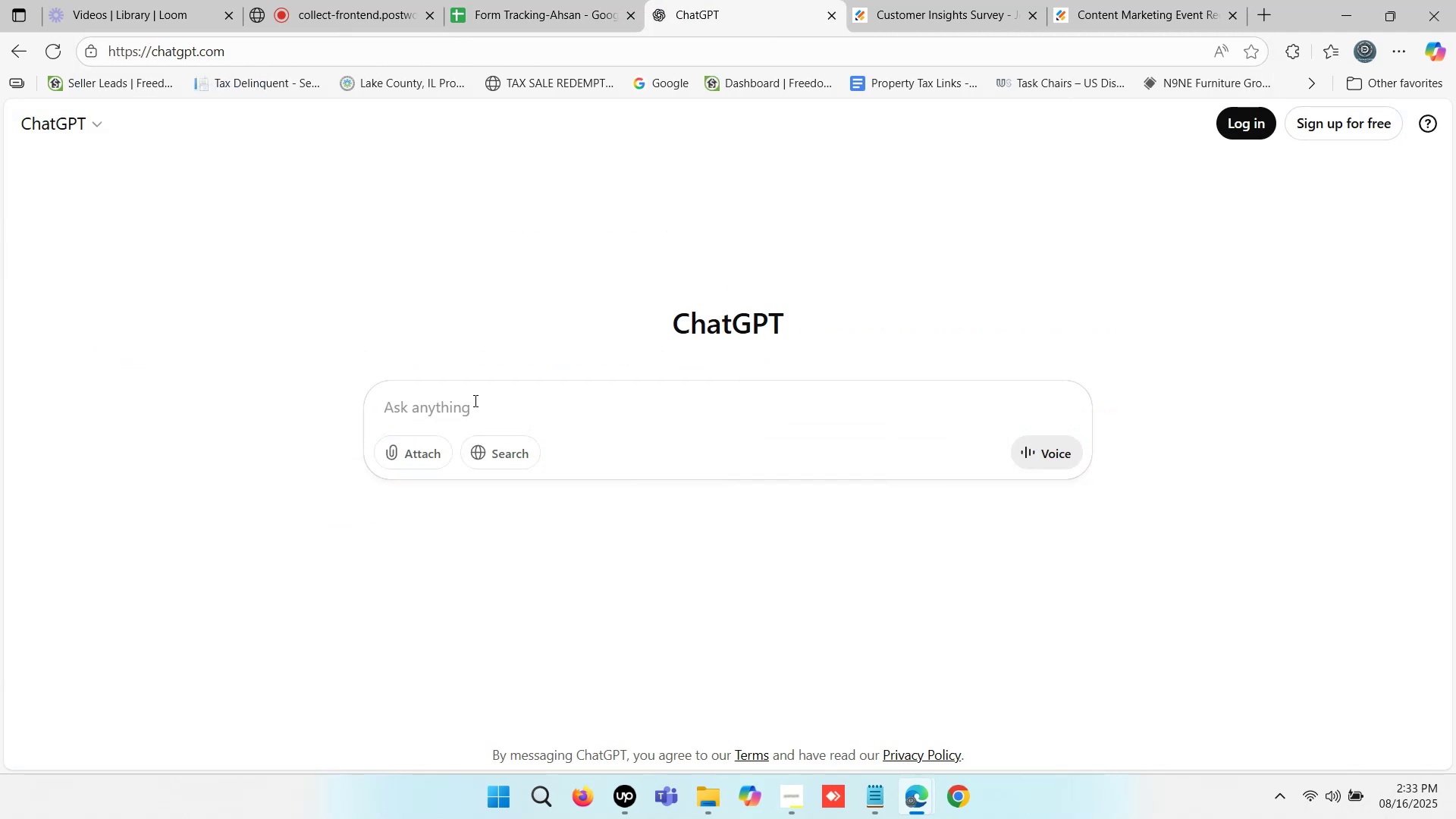 
key(Control+V)
 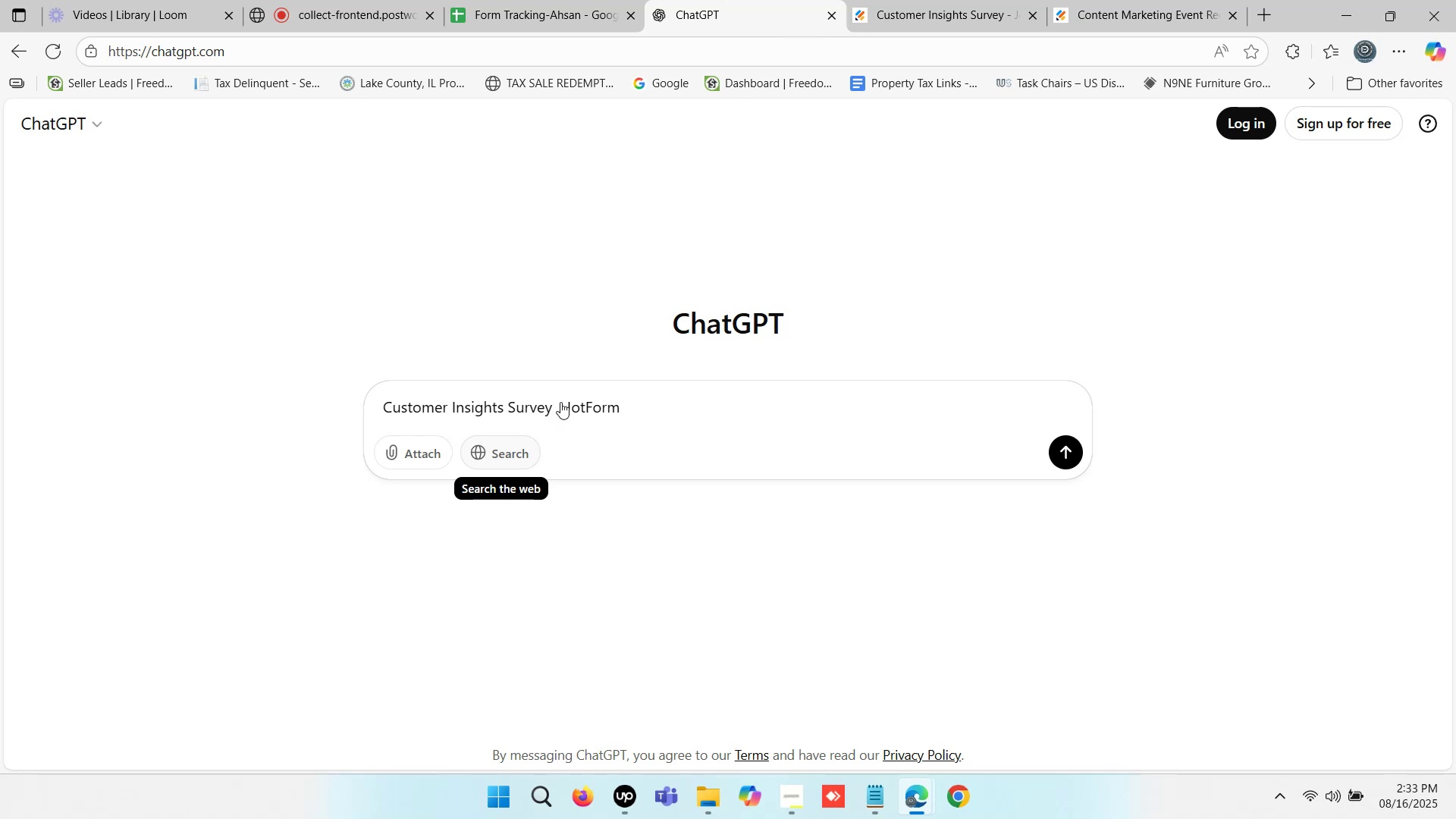 
left_click([563, 402])
 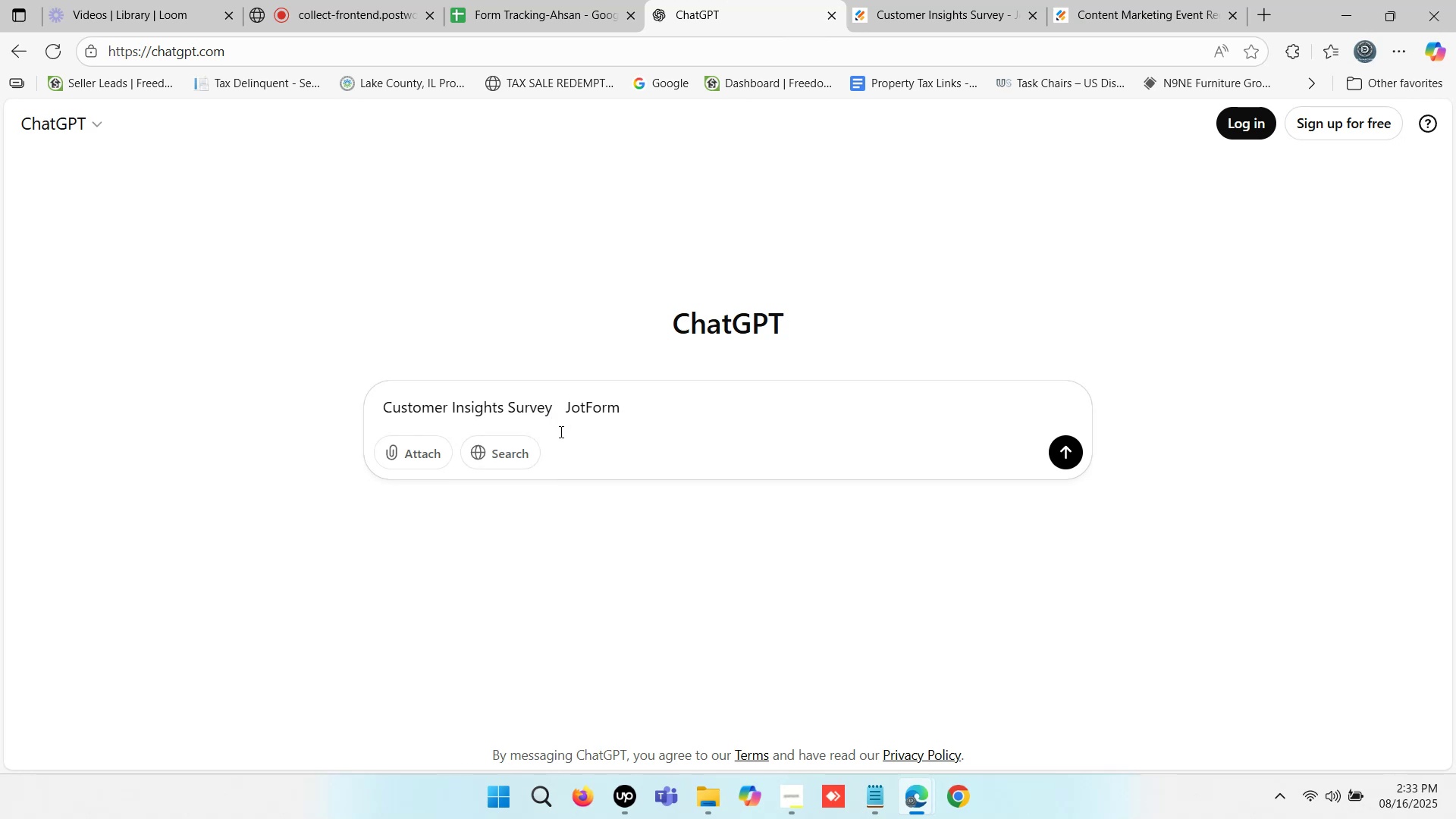 
key(Backspace)
 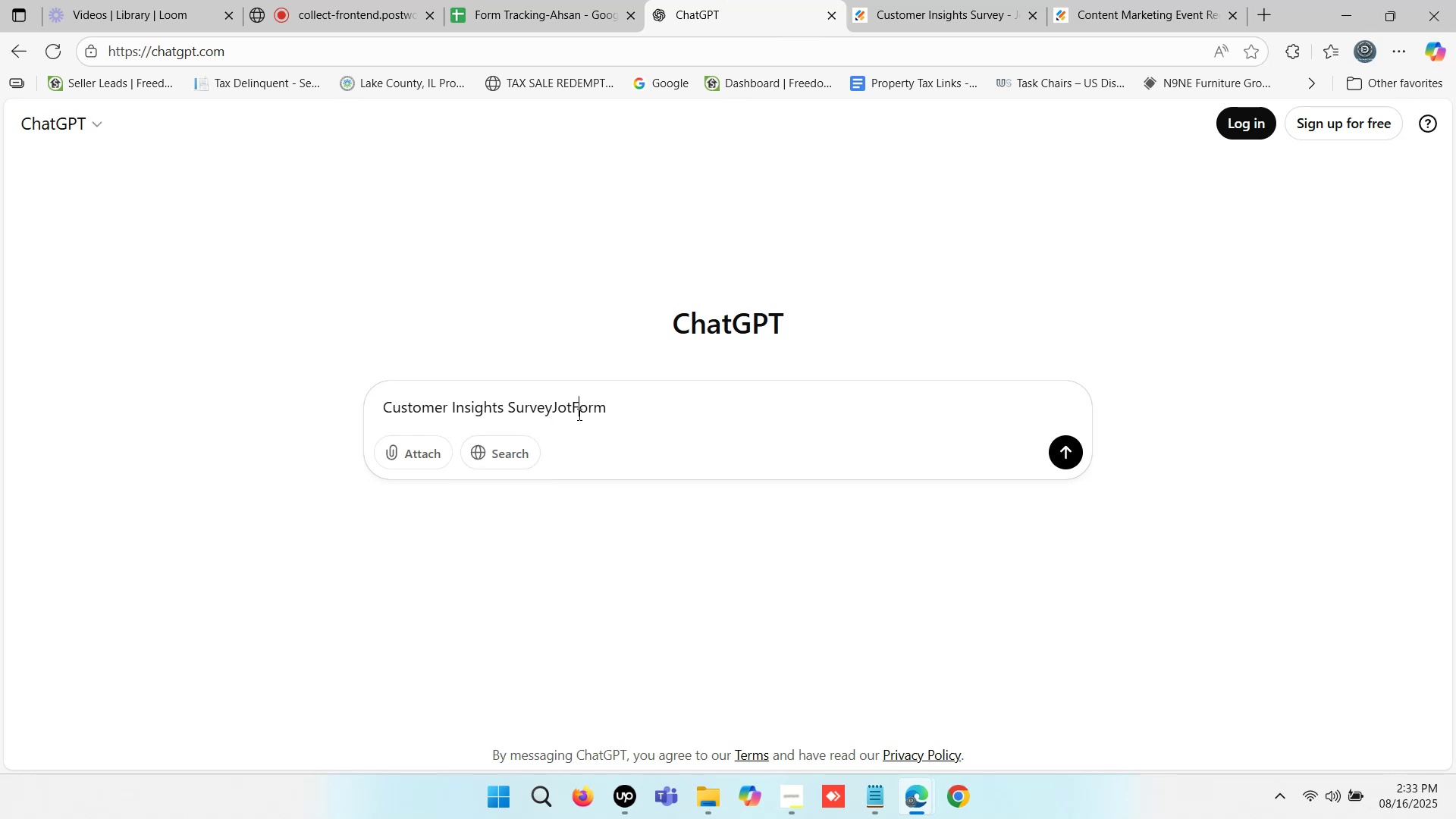 
double_click([578, 414])
 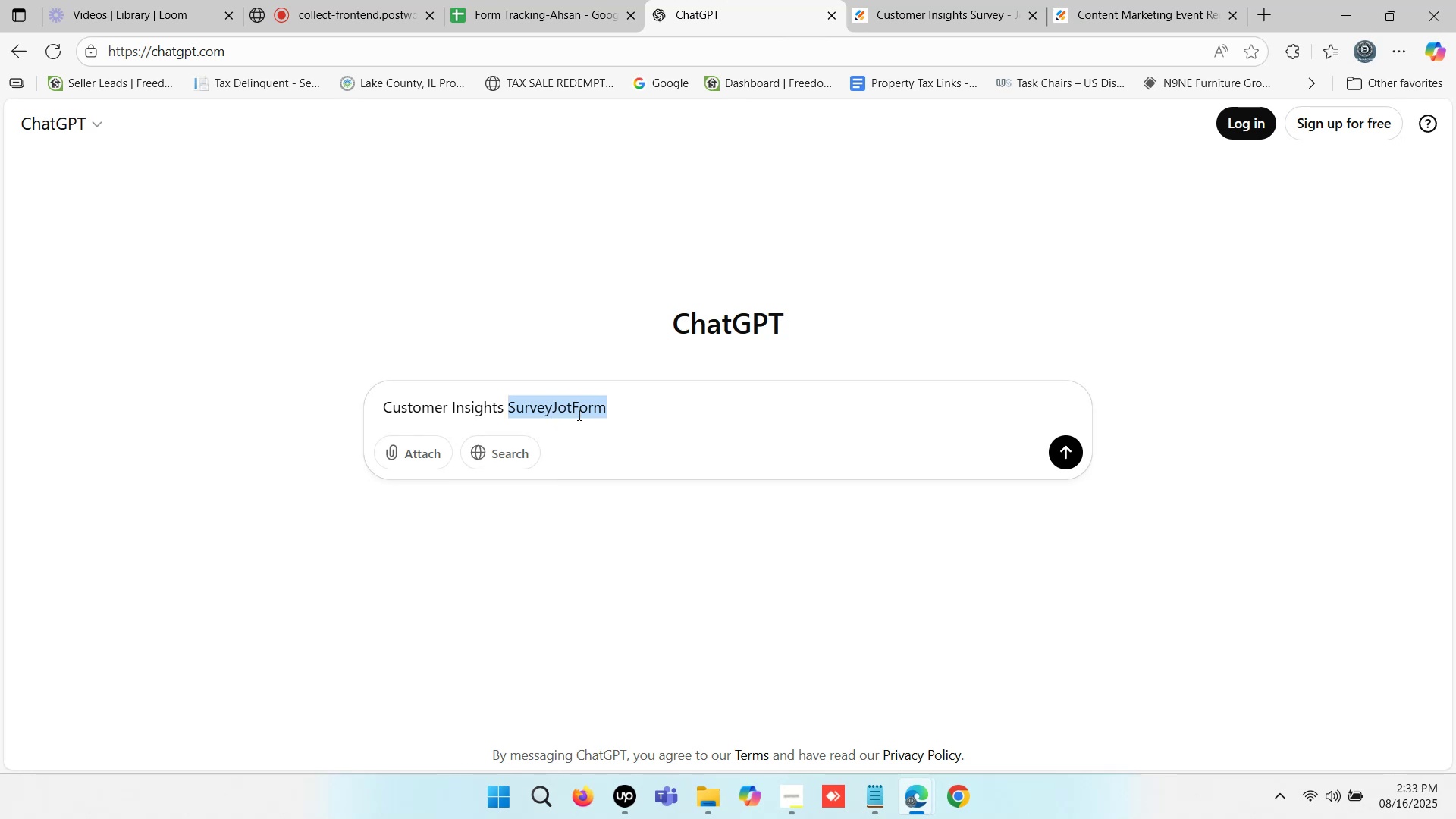 
key(Control+X)
 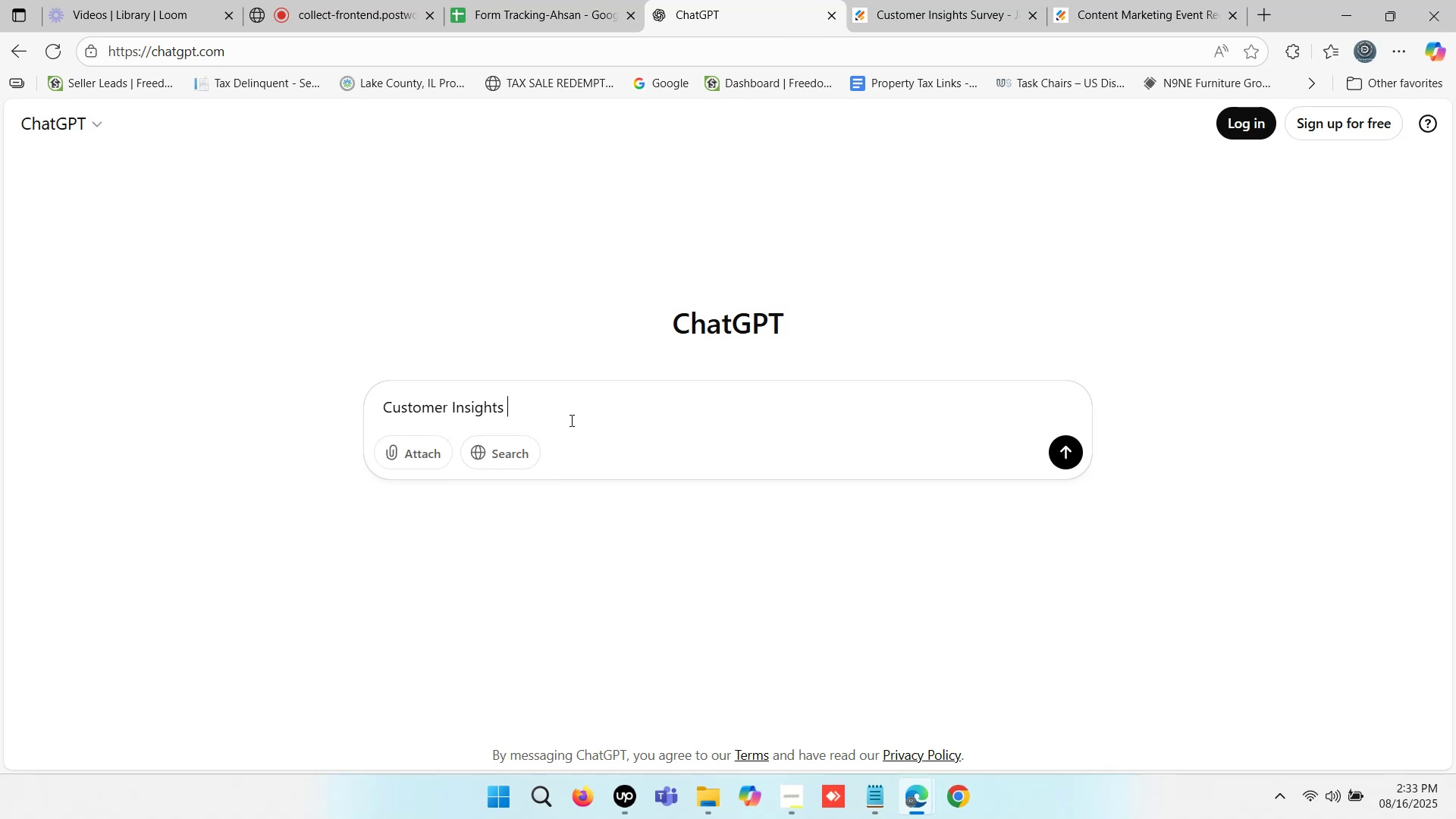 
key(Control+Z)
 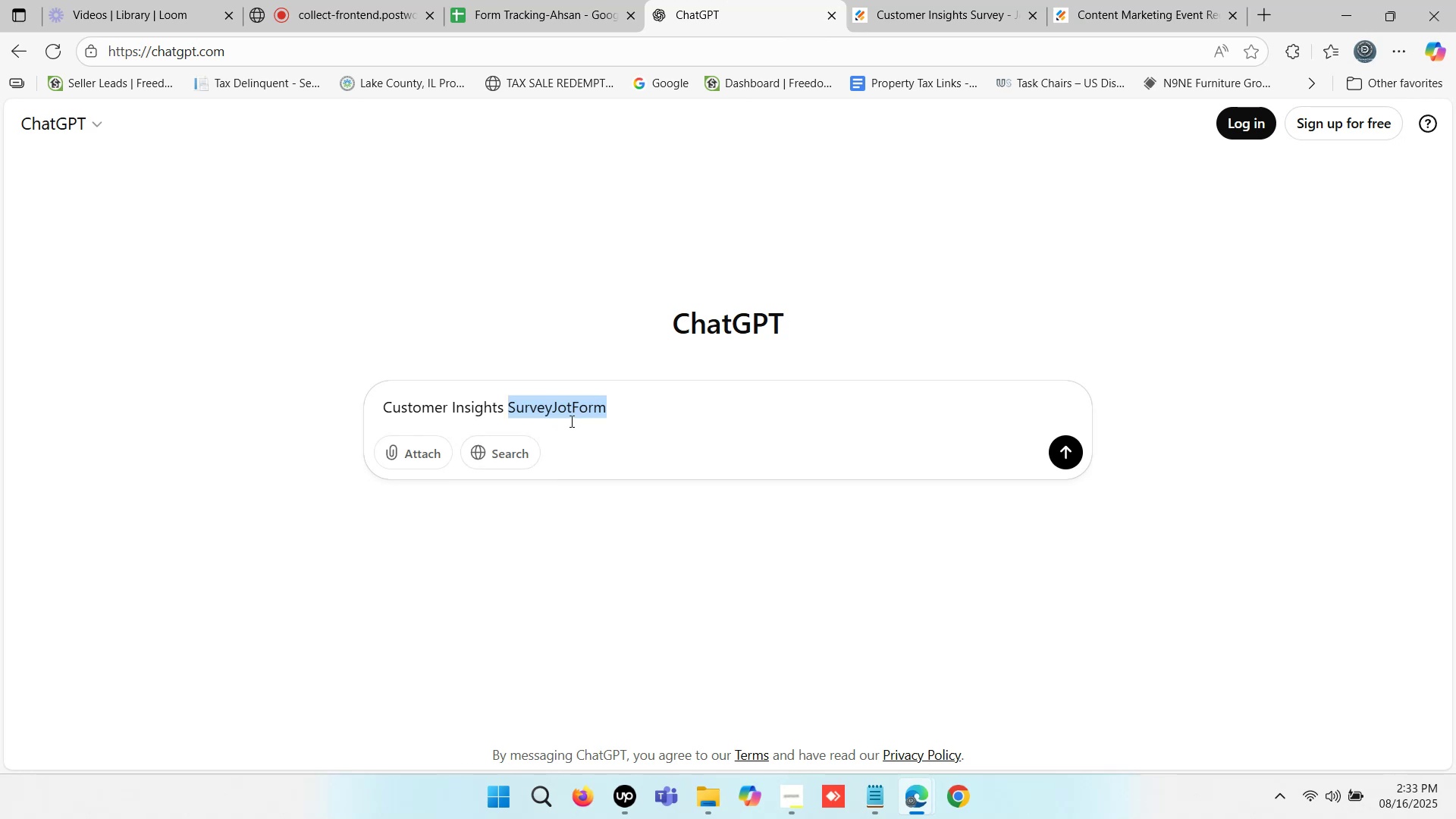 
left_click([572, 419])
 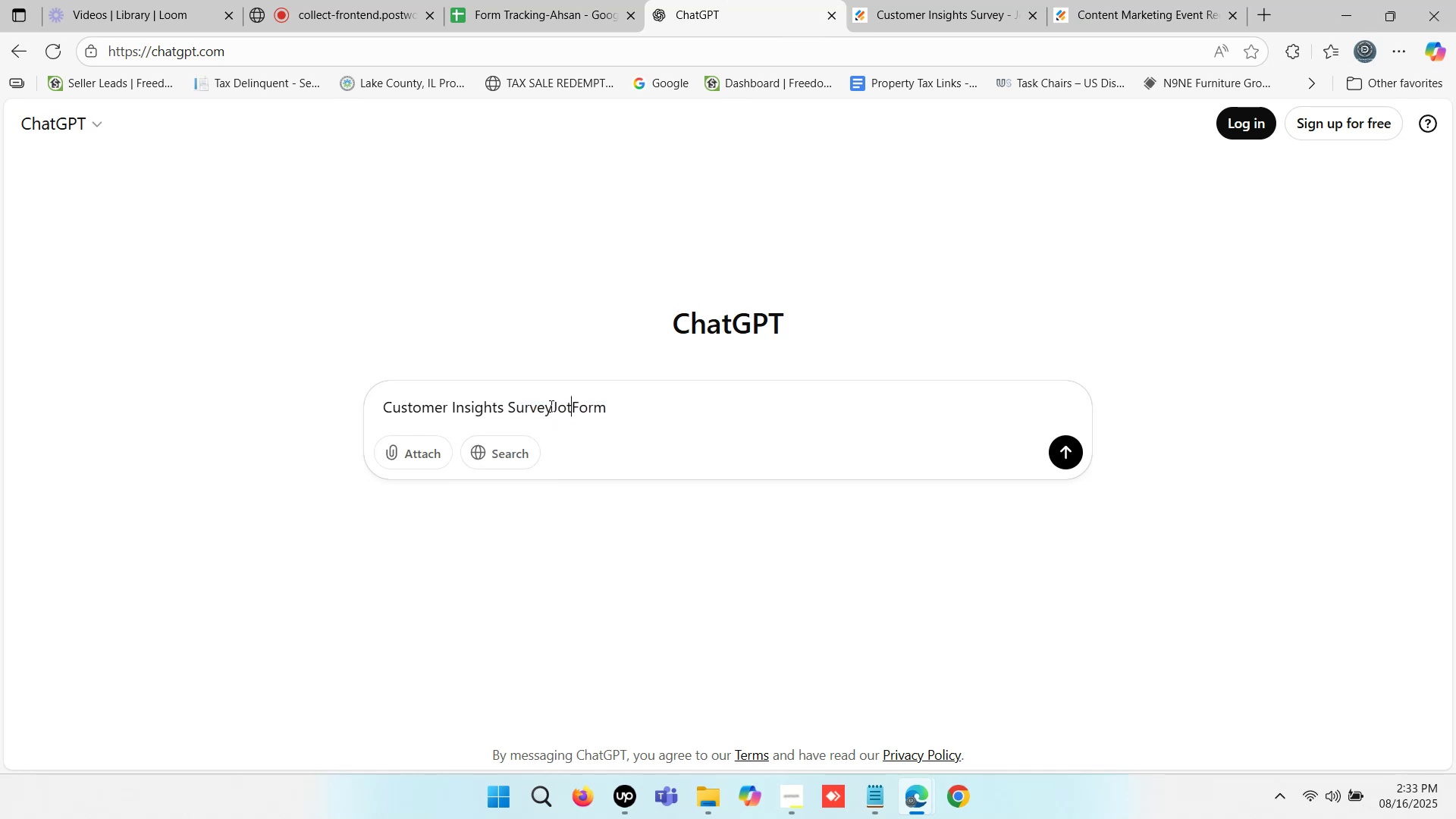 
left_click_drag(start_coordinate=[554, 403], to_coordinate=[720, 400])
 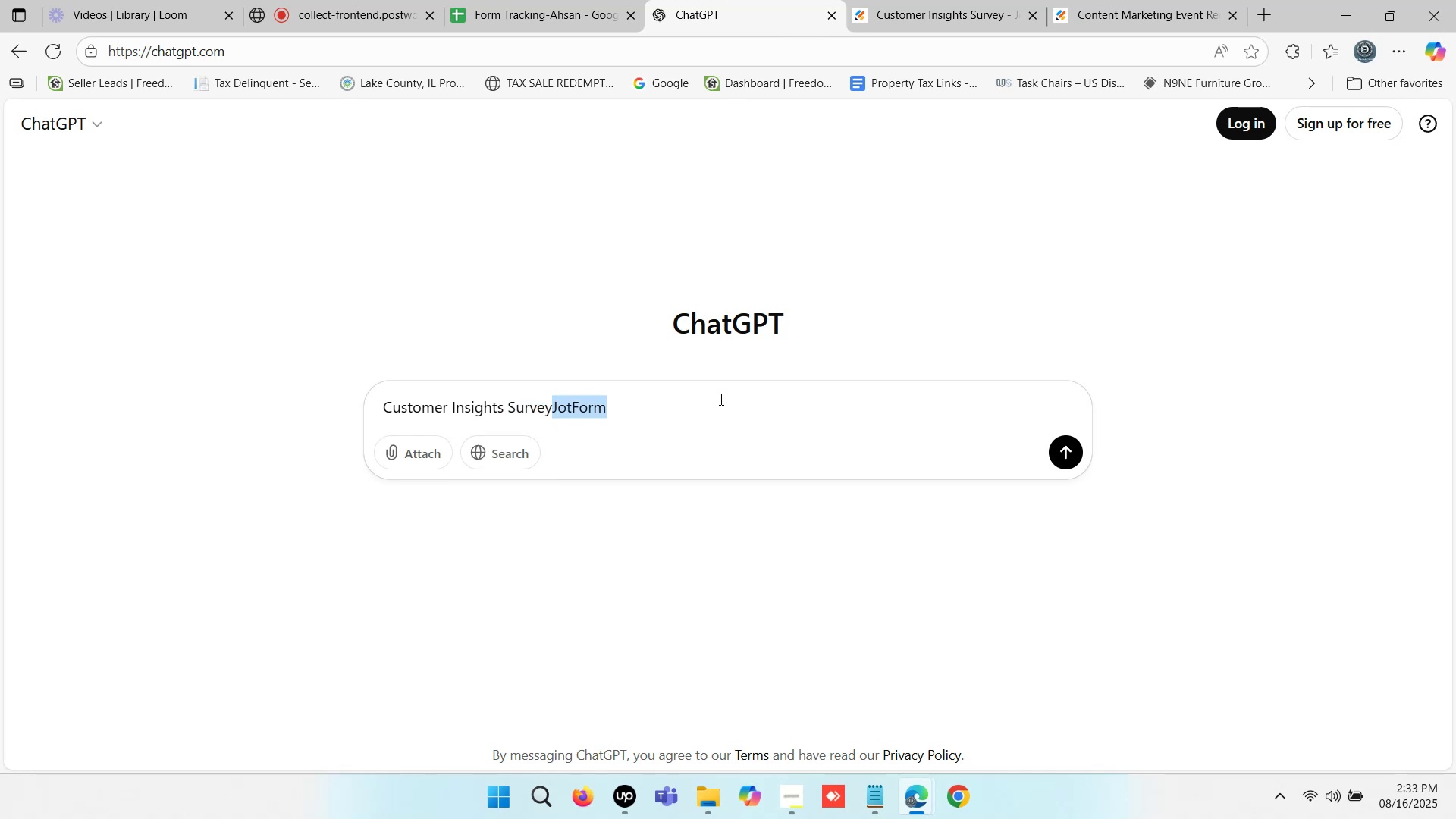 
key(Control+X)
 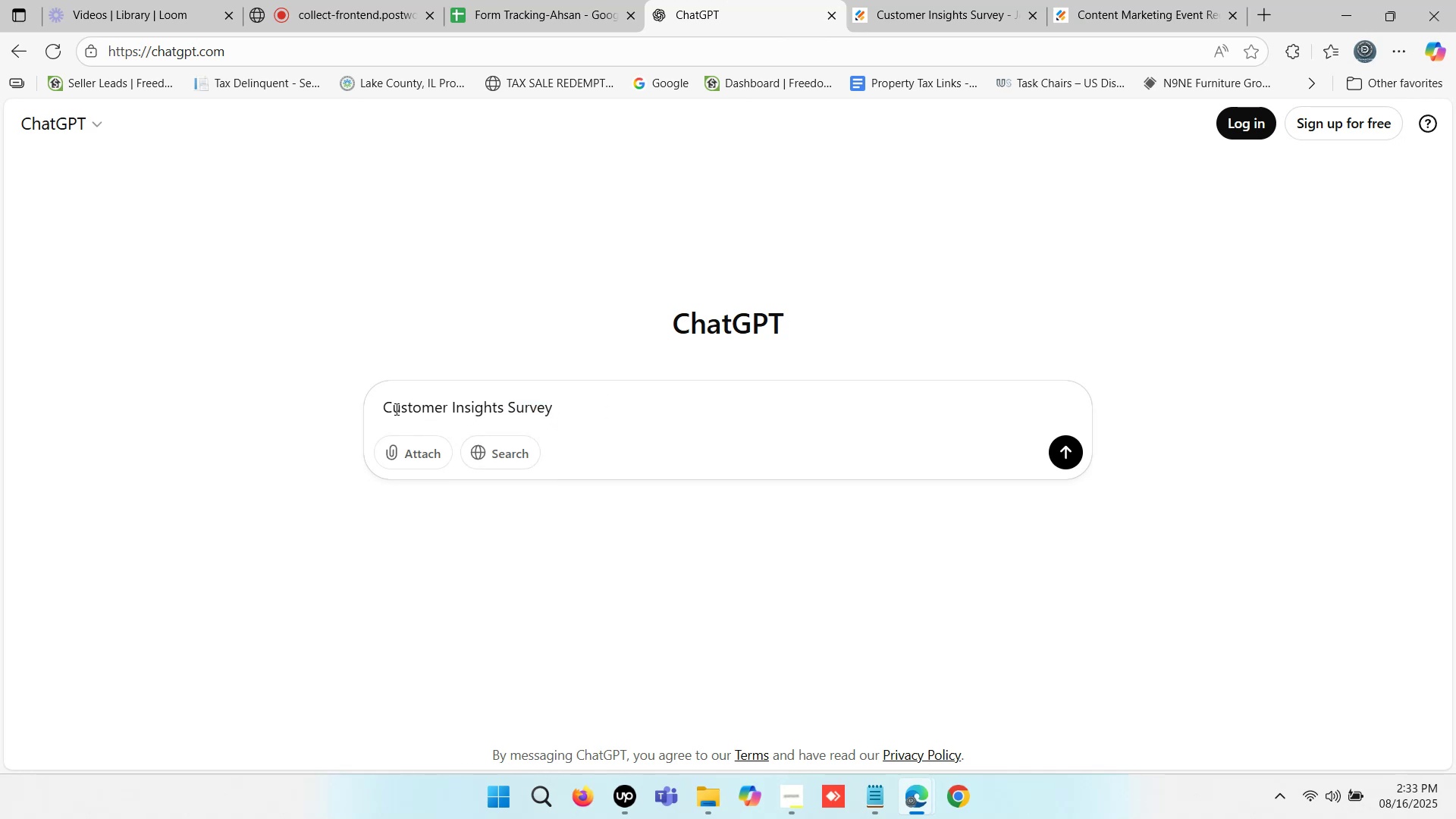 
left_click([387, 406])
 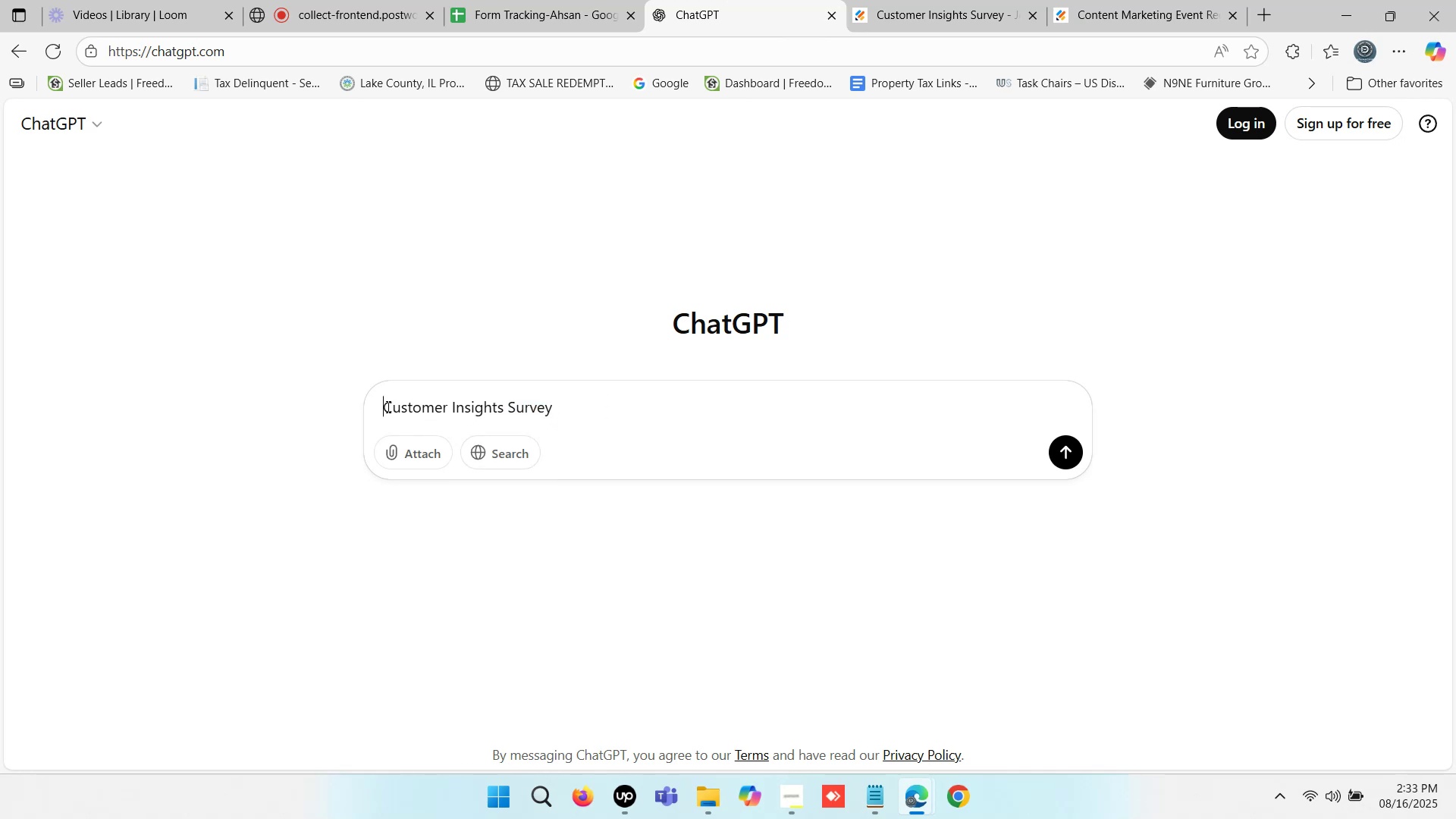 
type(write a question f)
key(Backspace)
 